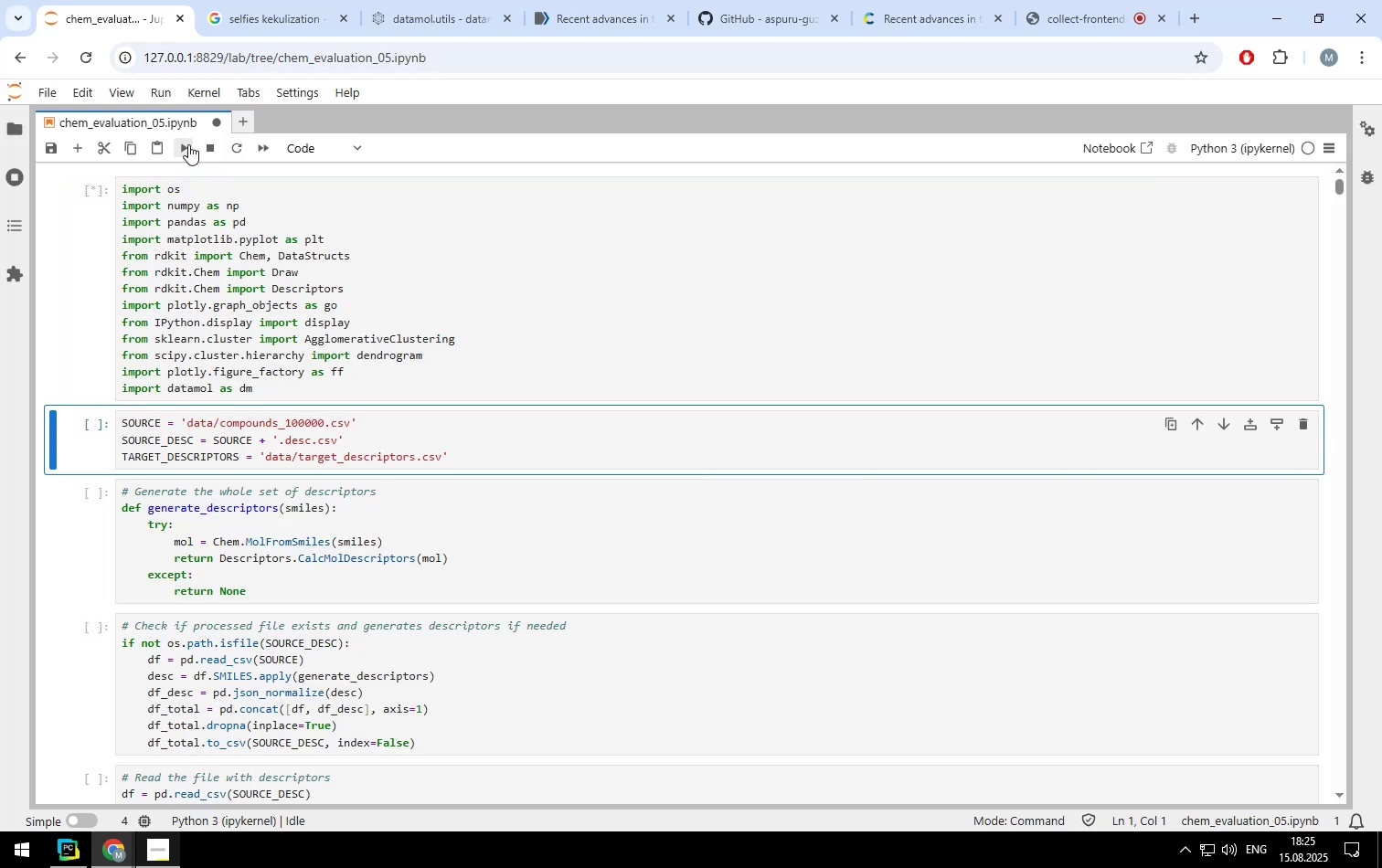 
left_click([188, 144])
 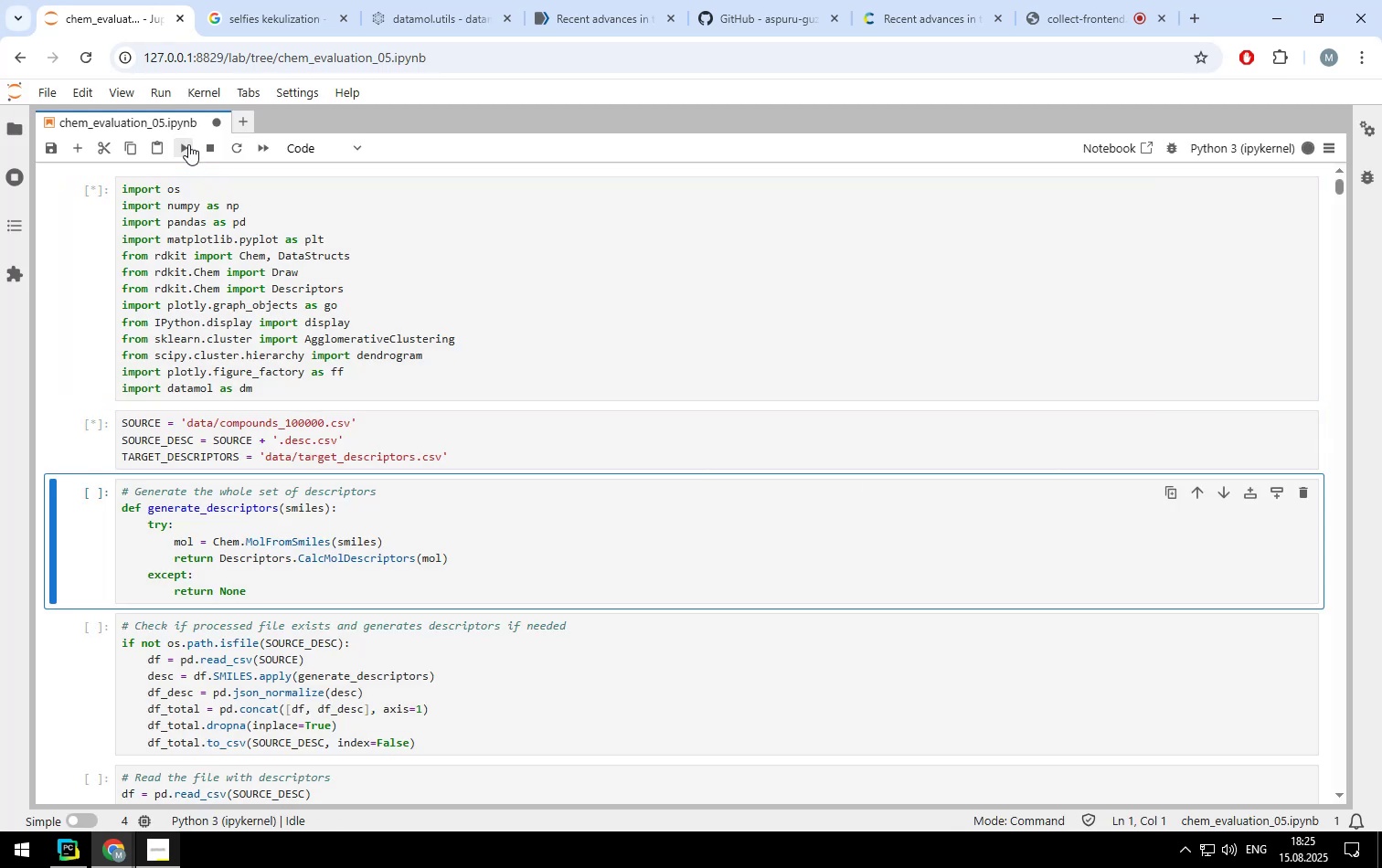 
left_click([188, 144])
 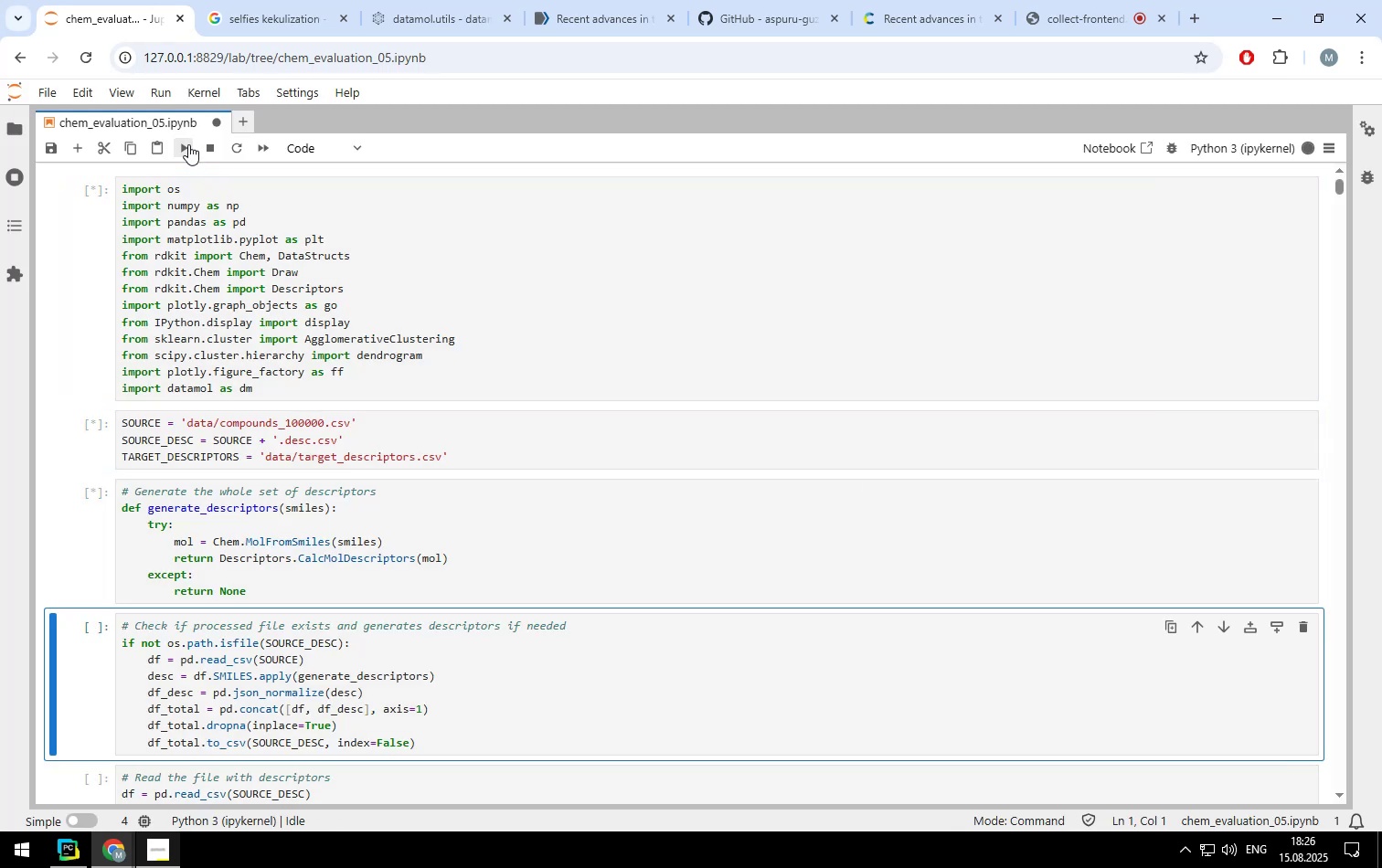 
left_click([188, 144])
 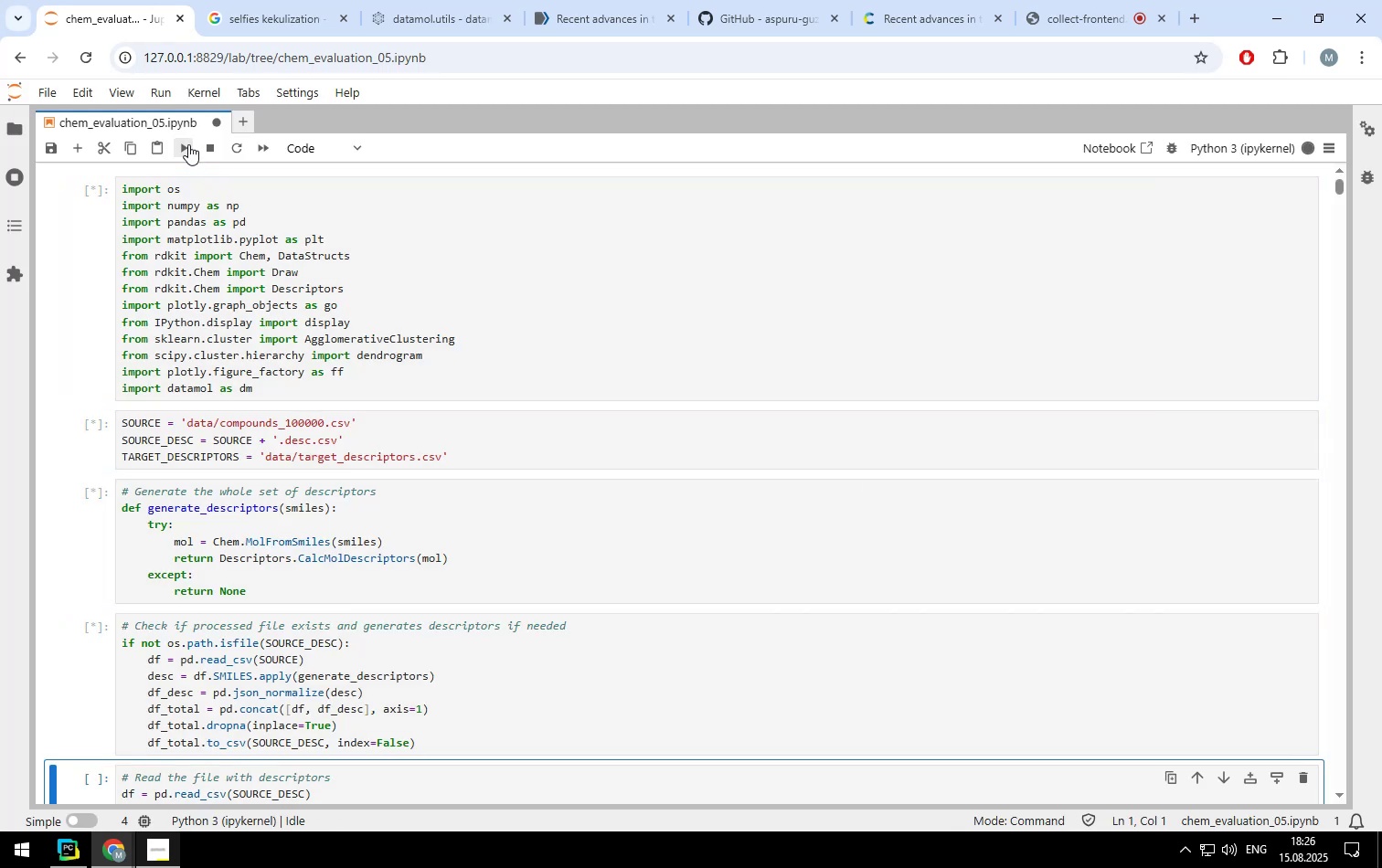 
left_click([188, 144])
 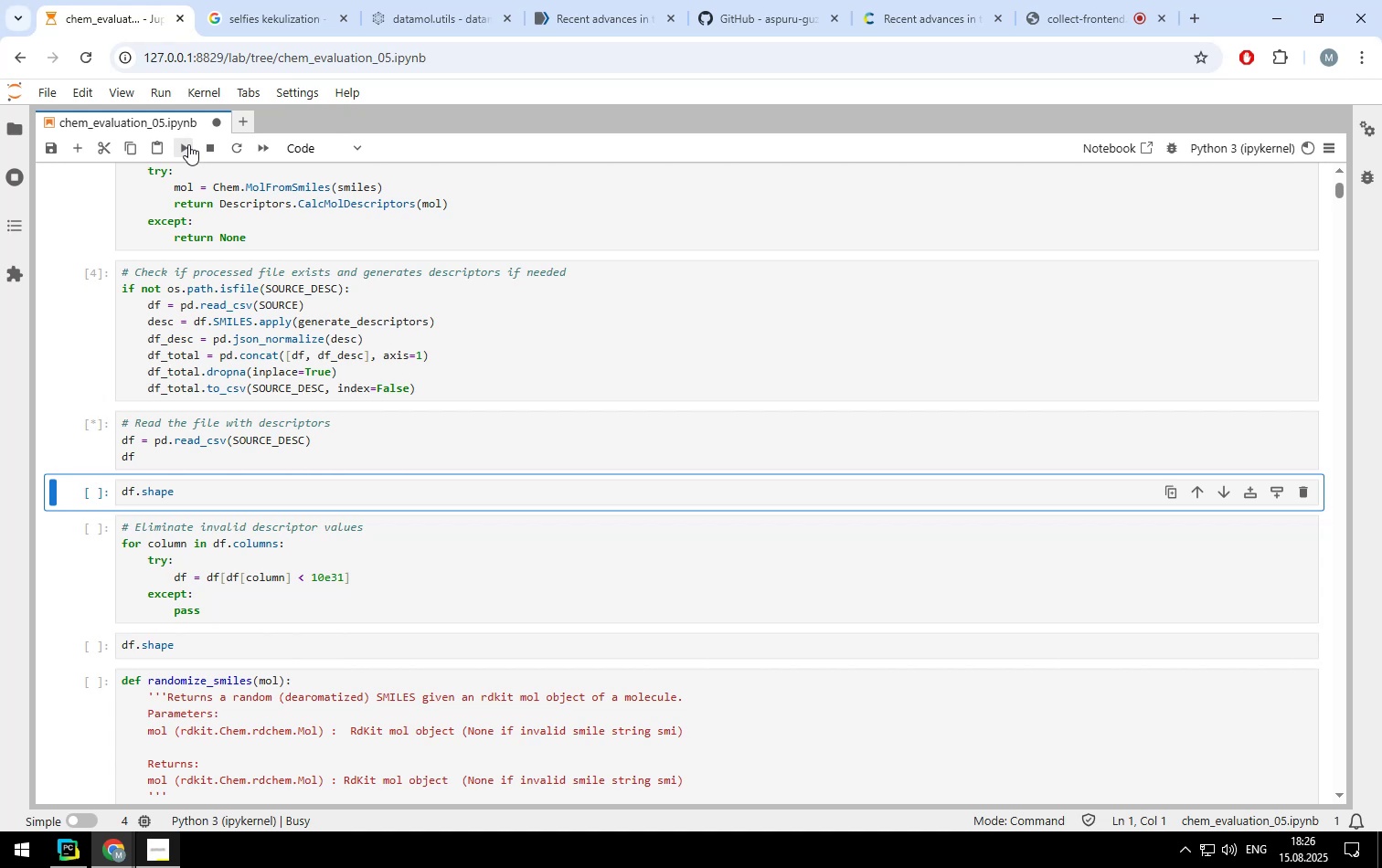 
left_click([188, 144])
 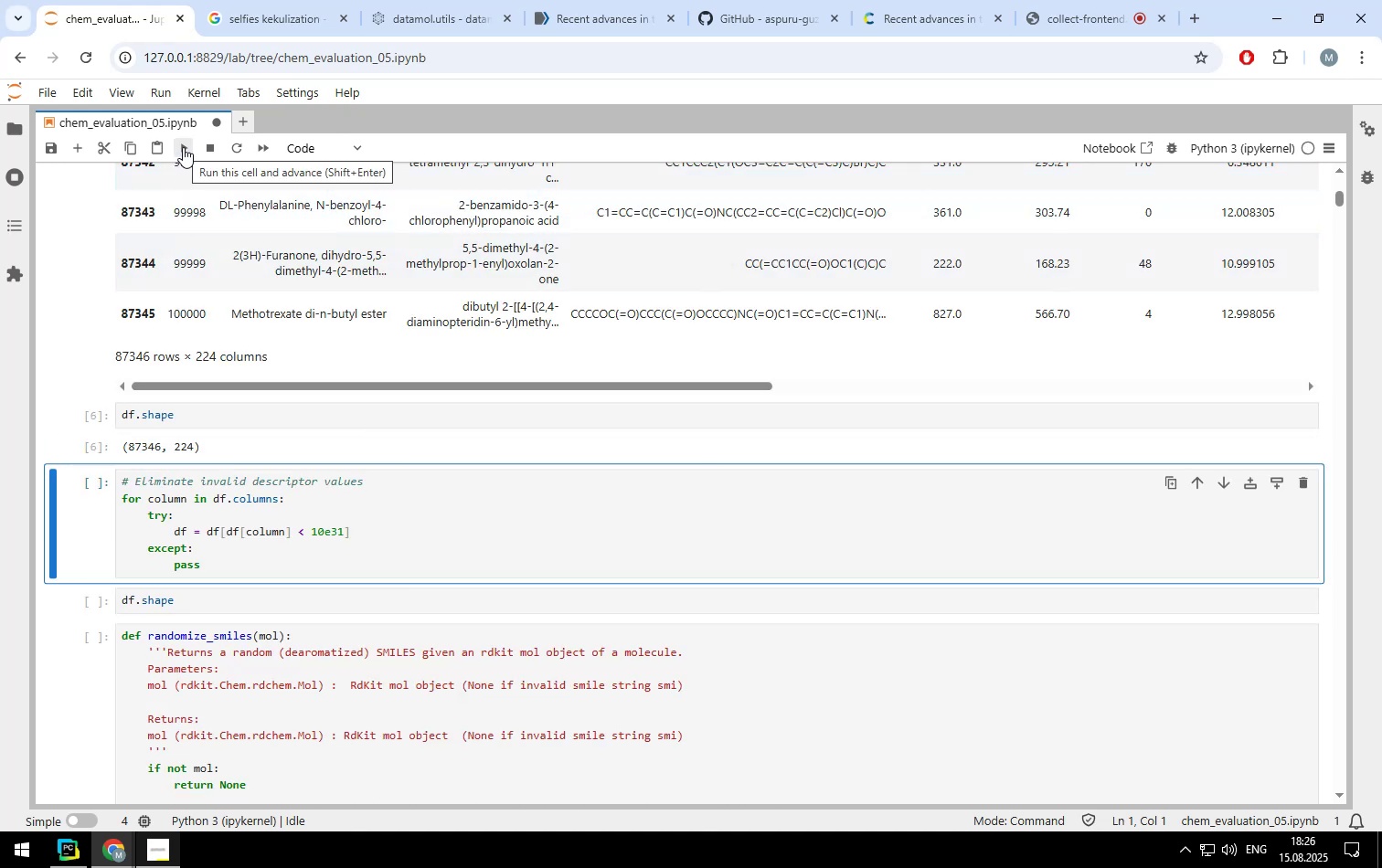 
left_click([183, 147])
 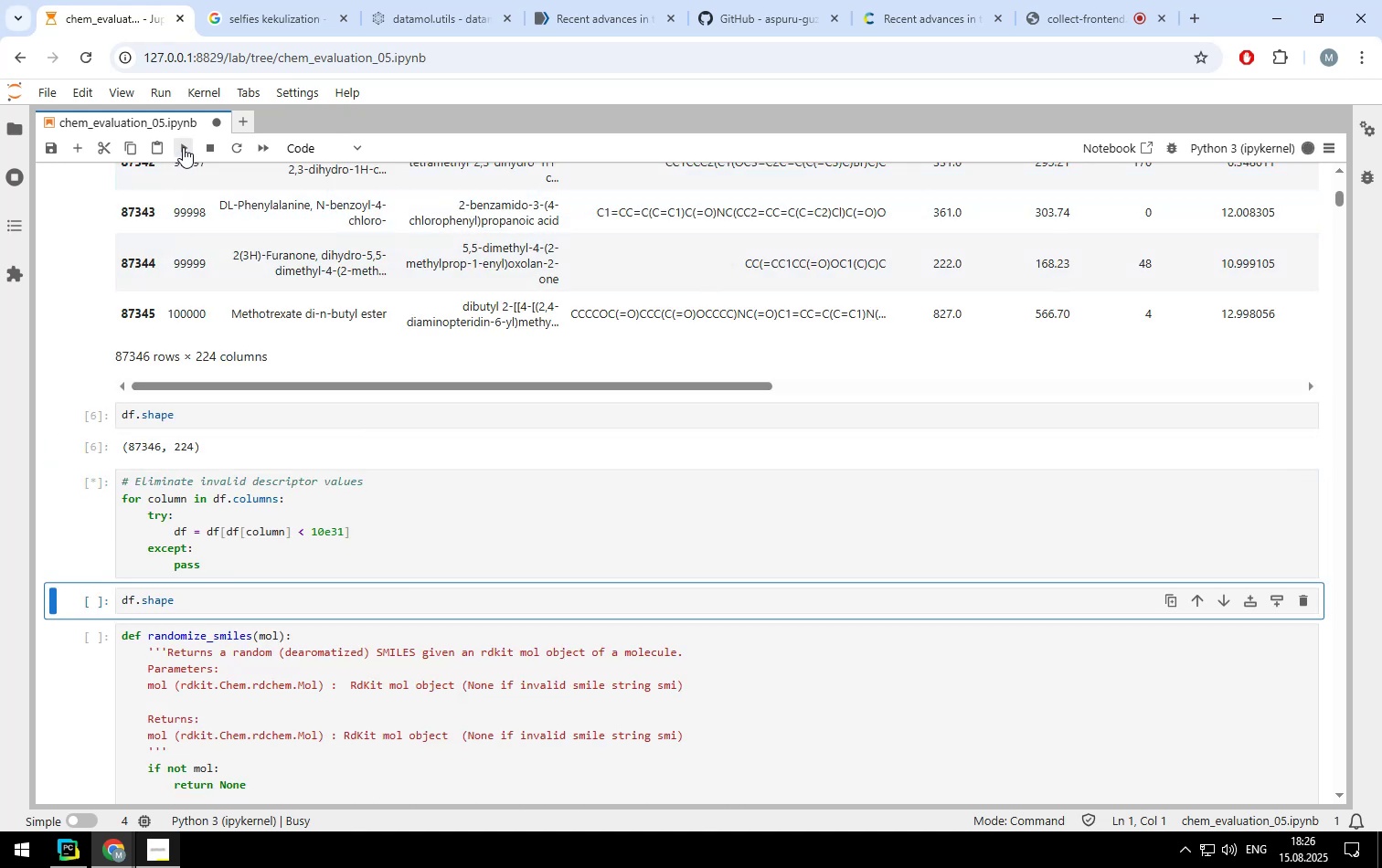 
left_click([183, 147])
 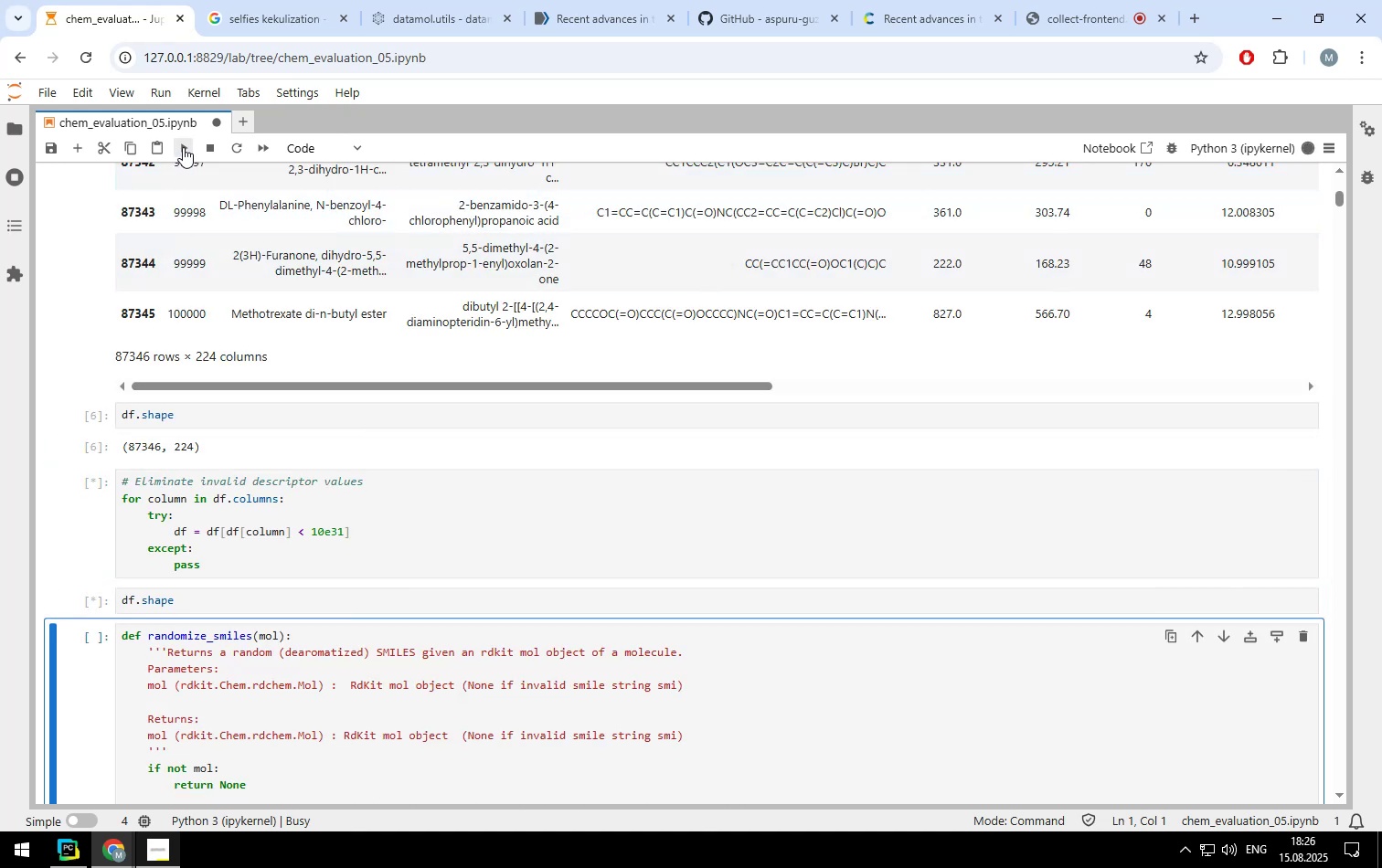 
left_click([183, 147])
 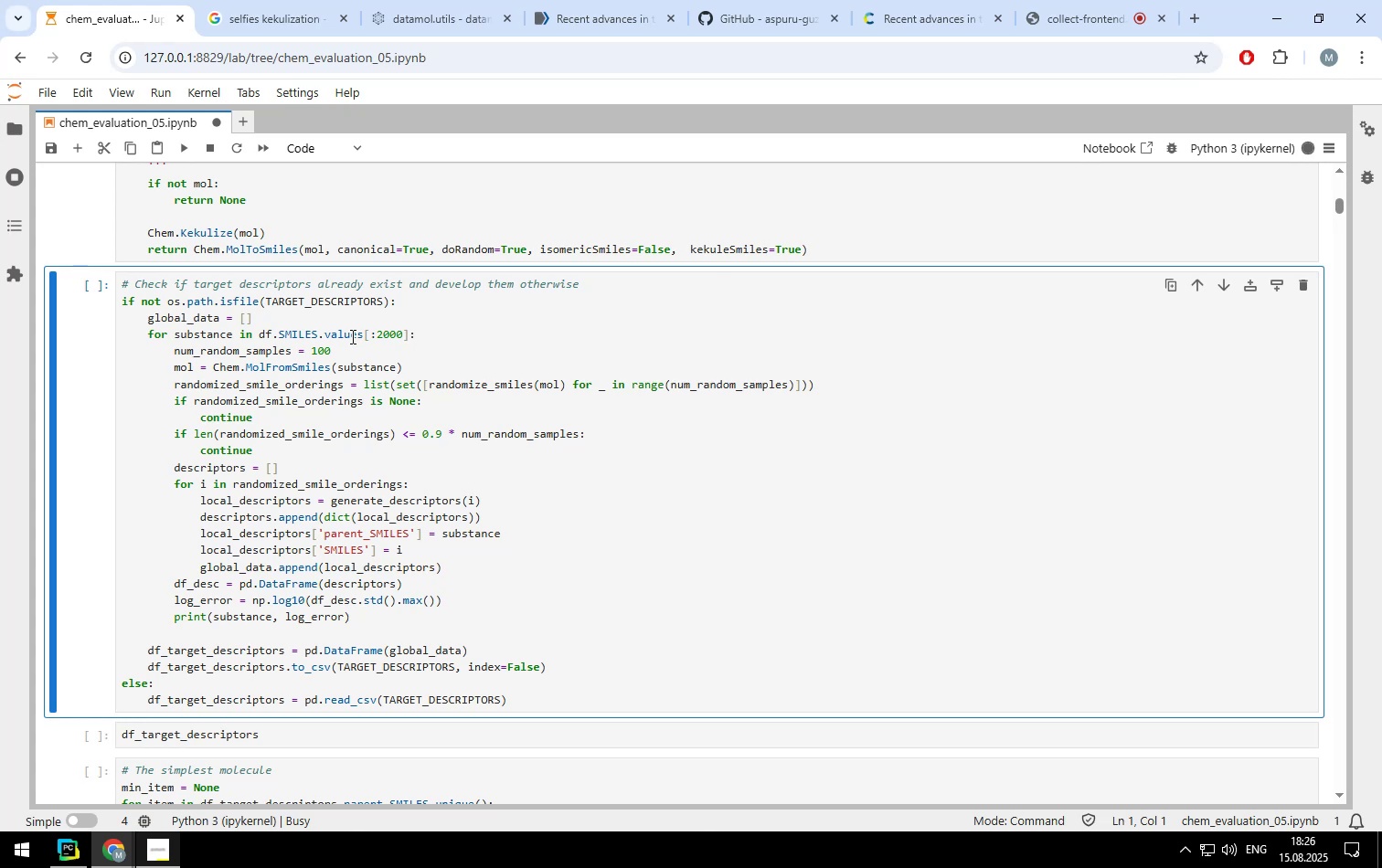 
scroll: coordinate [351, 336], scroll_direction: down, amount: 1.0
 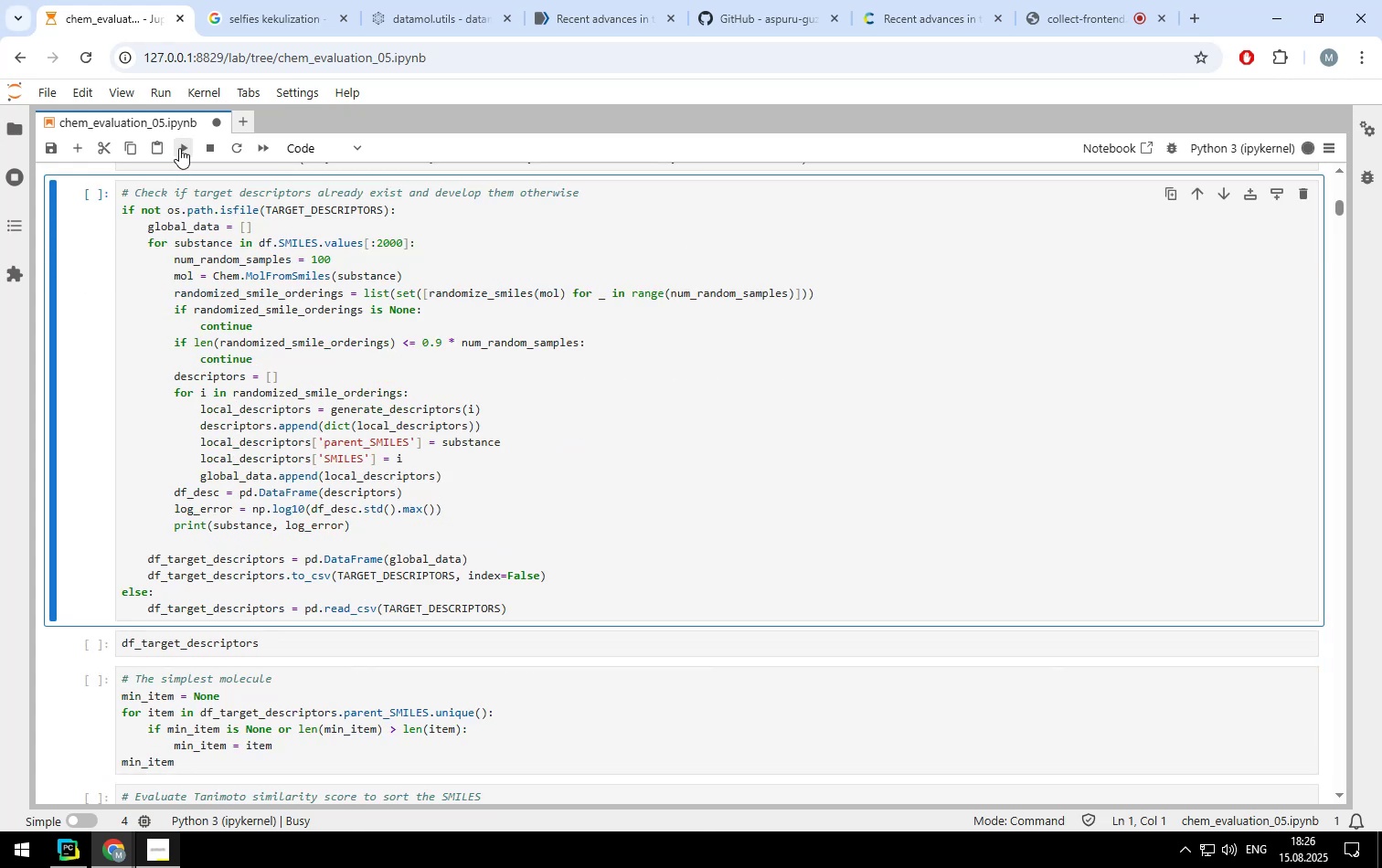 
left_click([179, 148])
 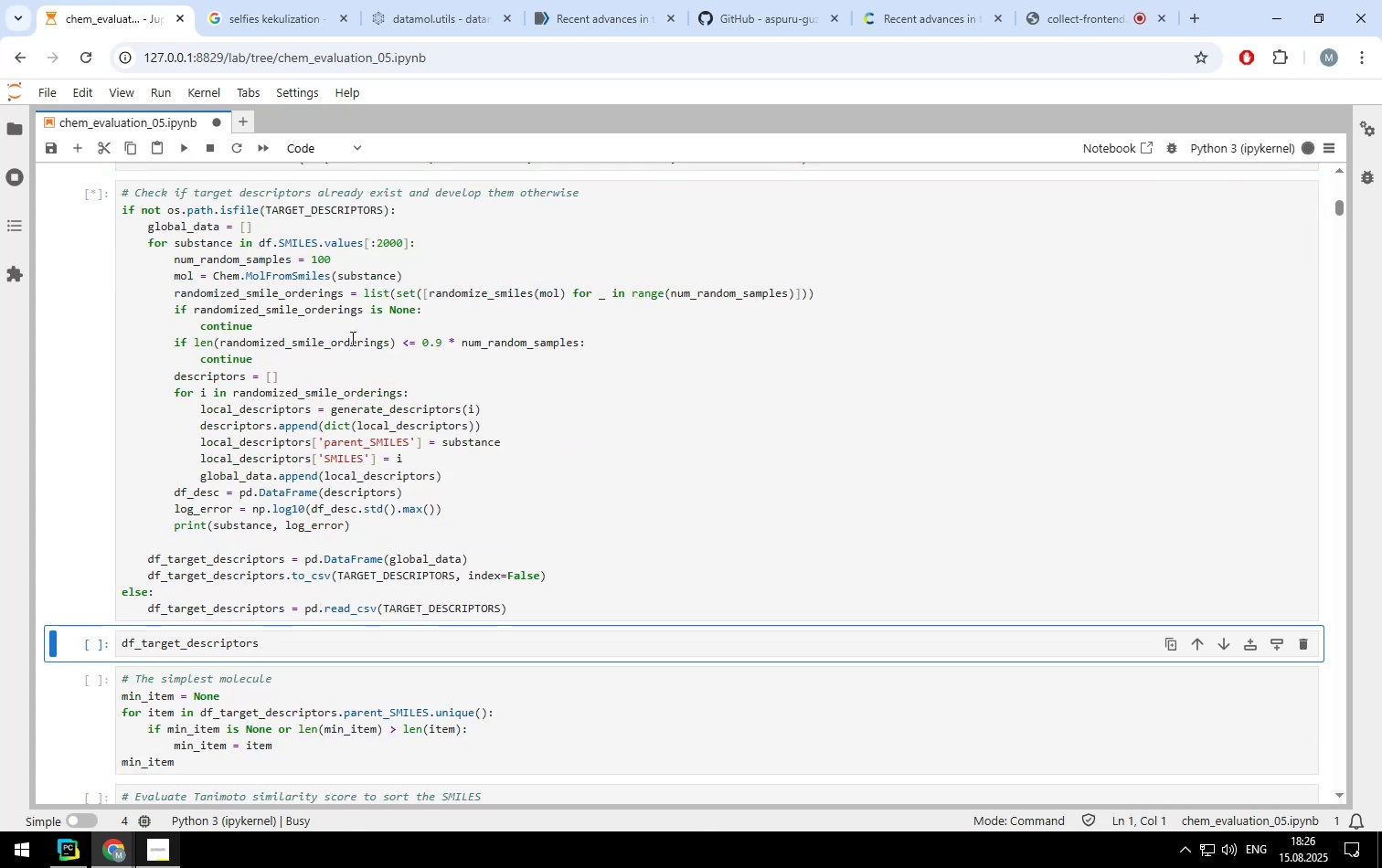 
scroll: coordinate [351, 338], scroll_direction: up, amount: 1.0
 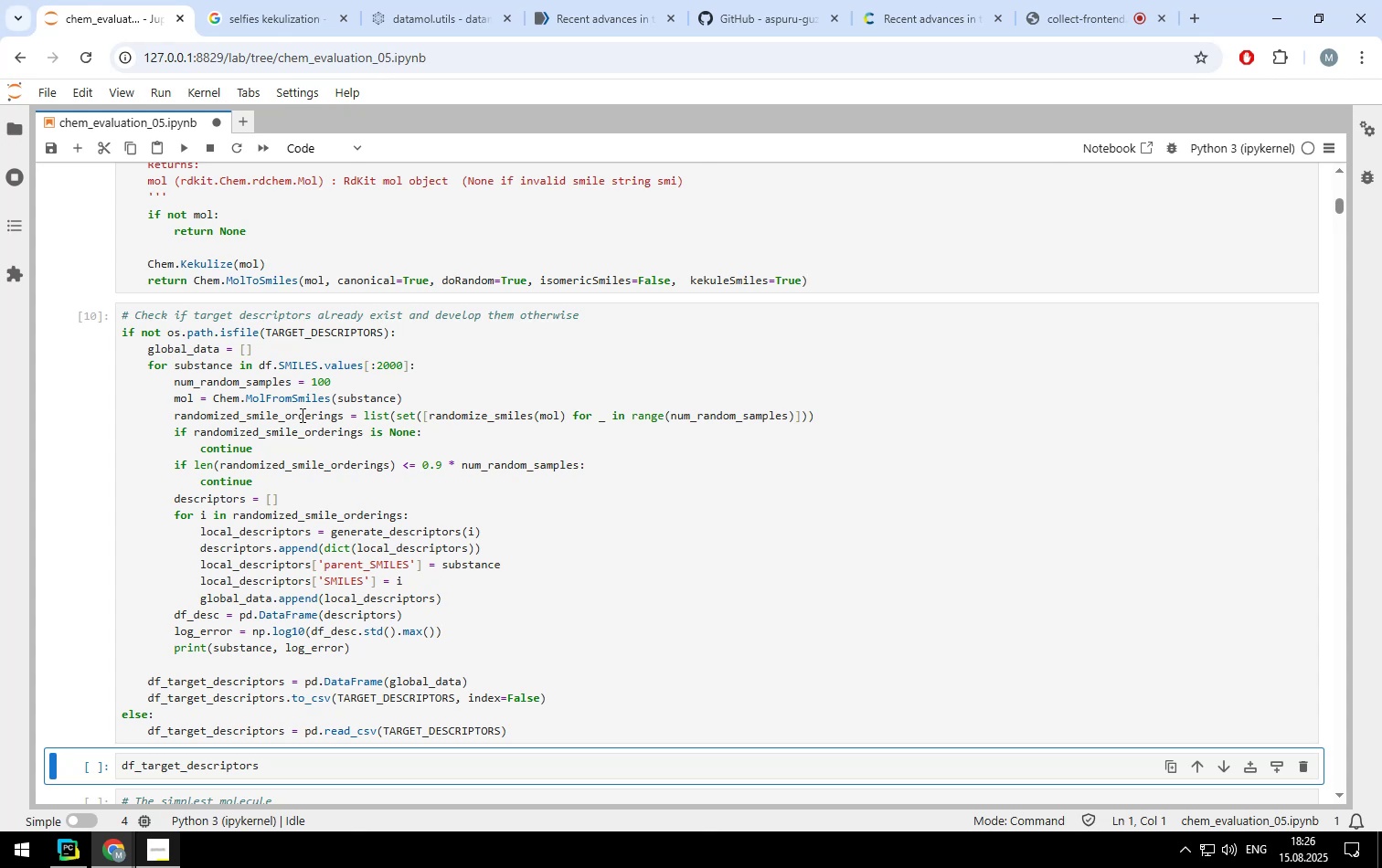 
wait(7.14)
 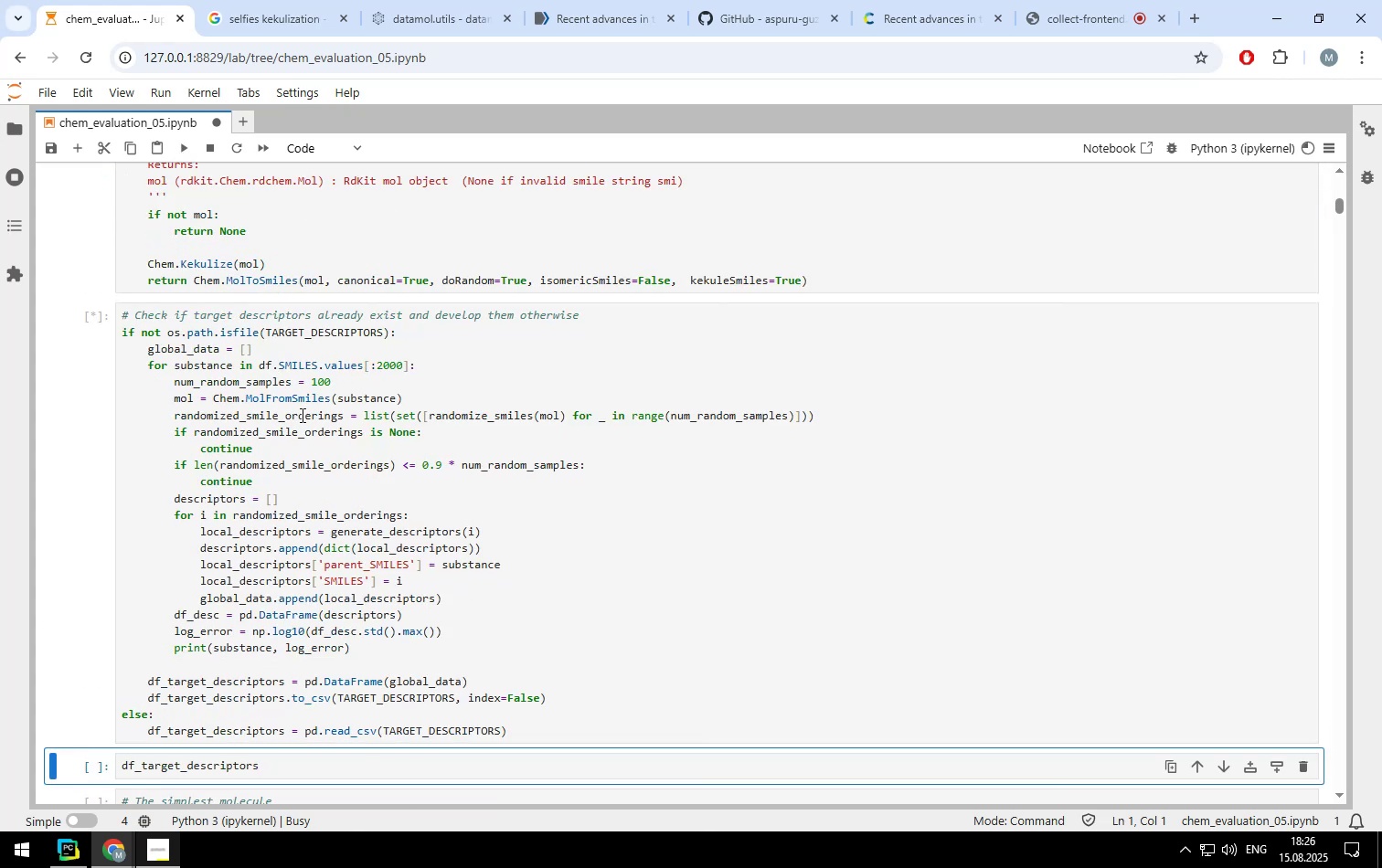 
left_click([186, 148])
 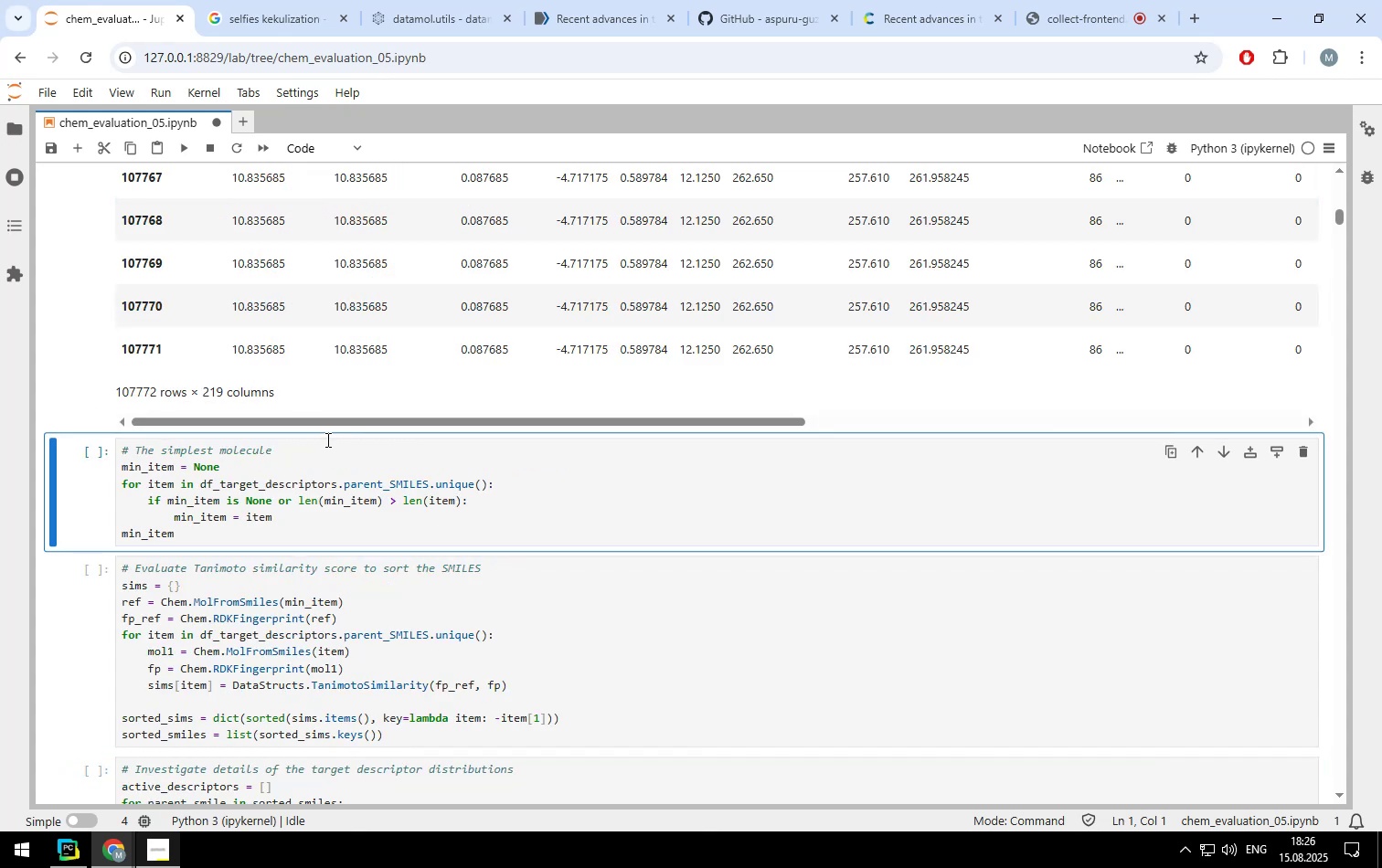 
wait(5.13)
 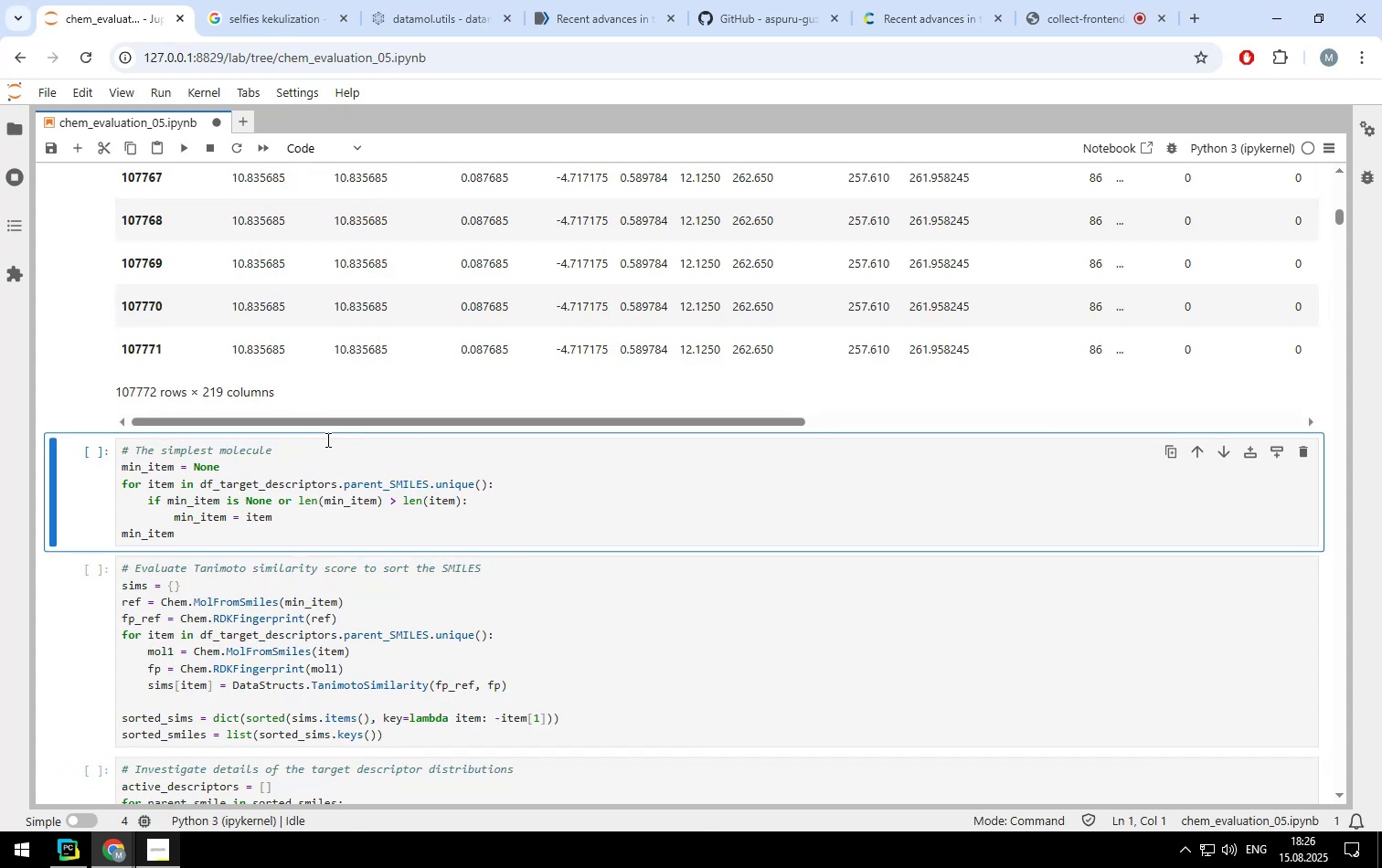 
left_click([181, 143])
 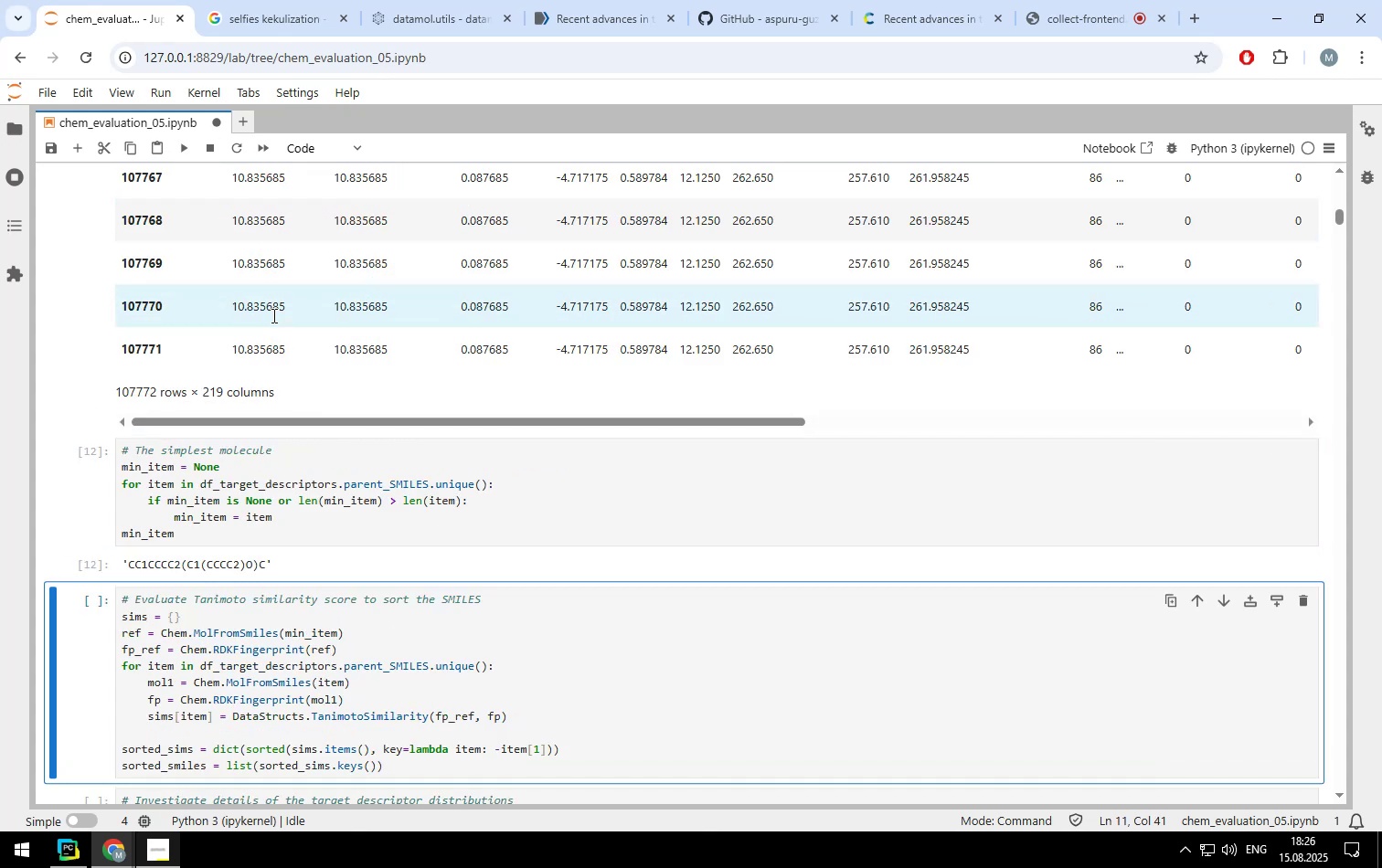 
scroll: coordinate [272, 315], scroll_direction: down, amount: 2.0
 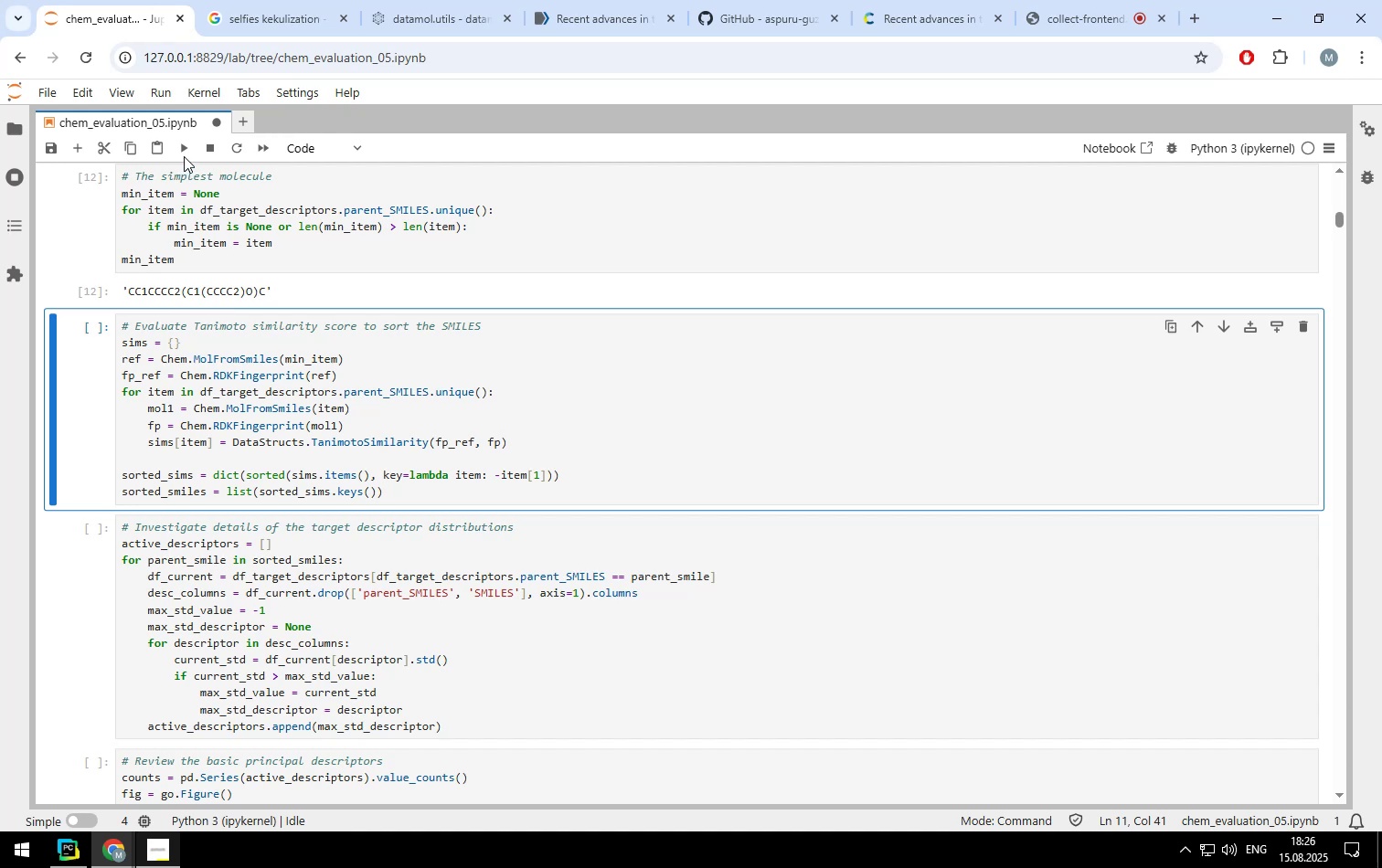 
left_click([184, 149])
 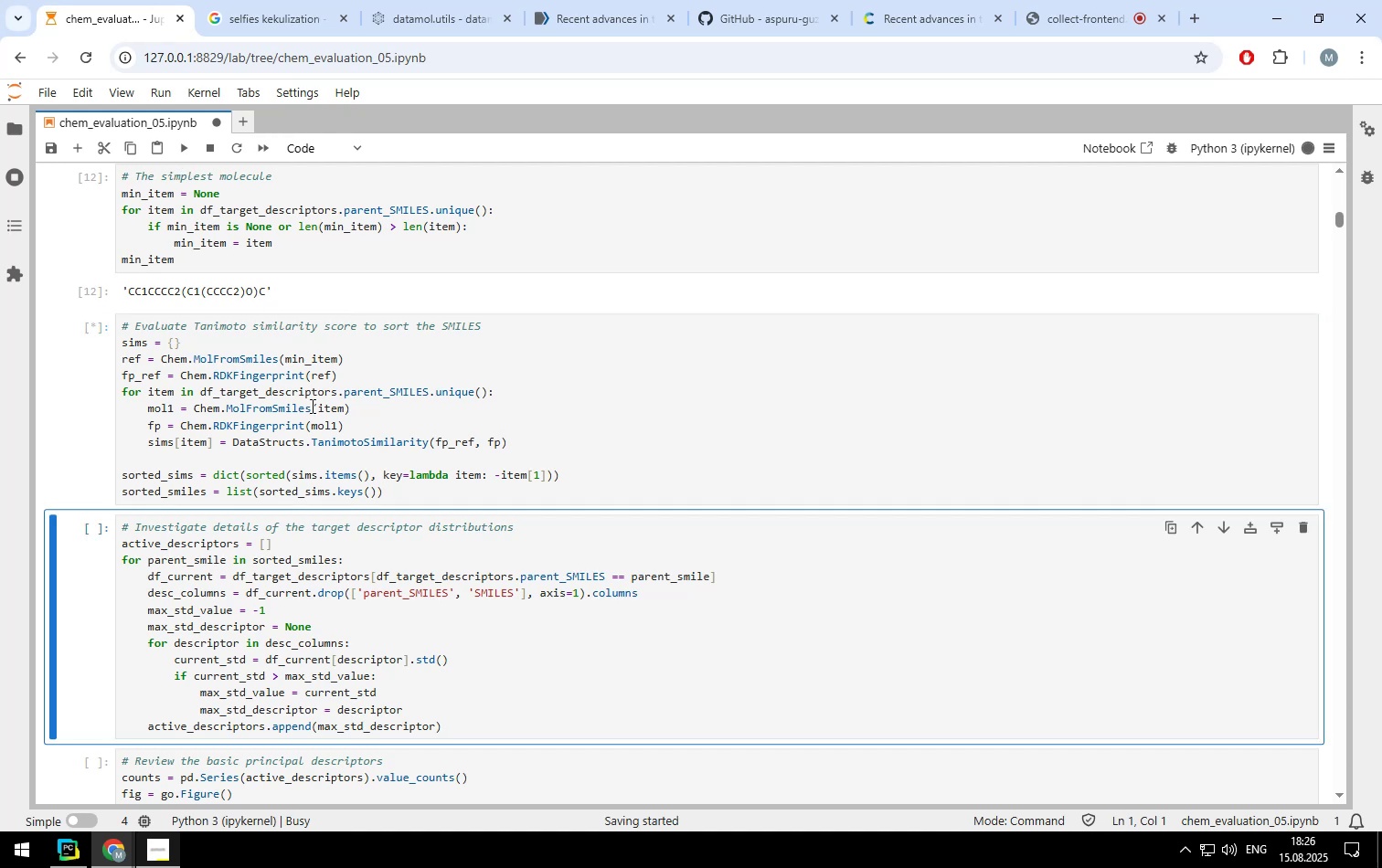 
scroll: coordinate [282, 412], scroll_direction: down, amount: 2.0
 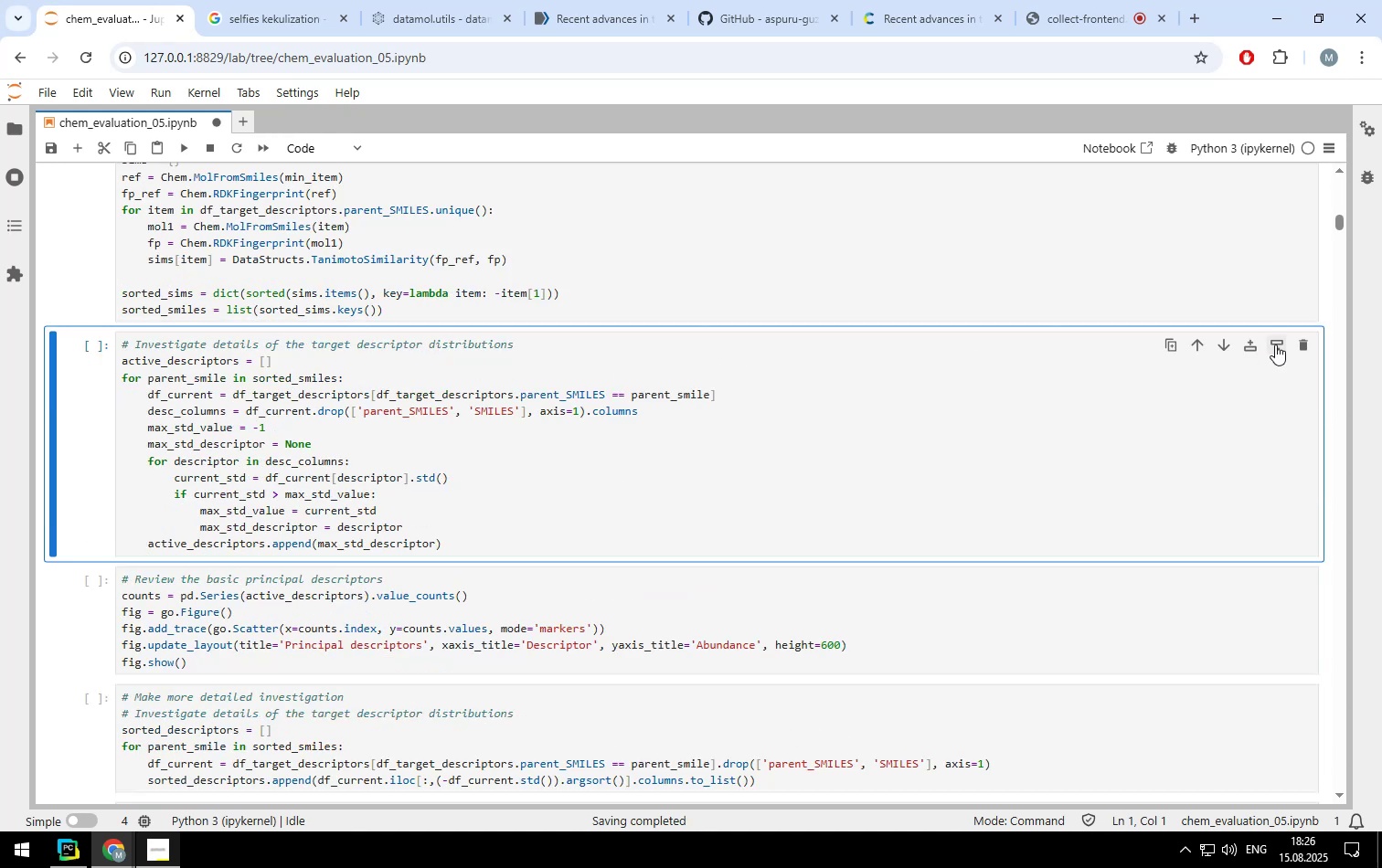 
scroll: coordinate [1246, 248], scroll_direction: up, amount: 1.0
 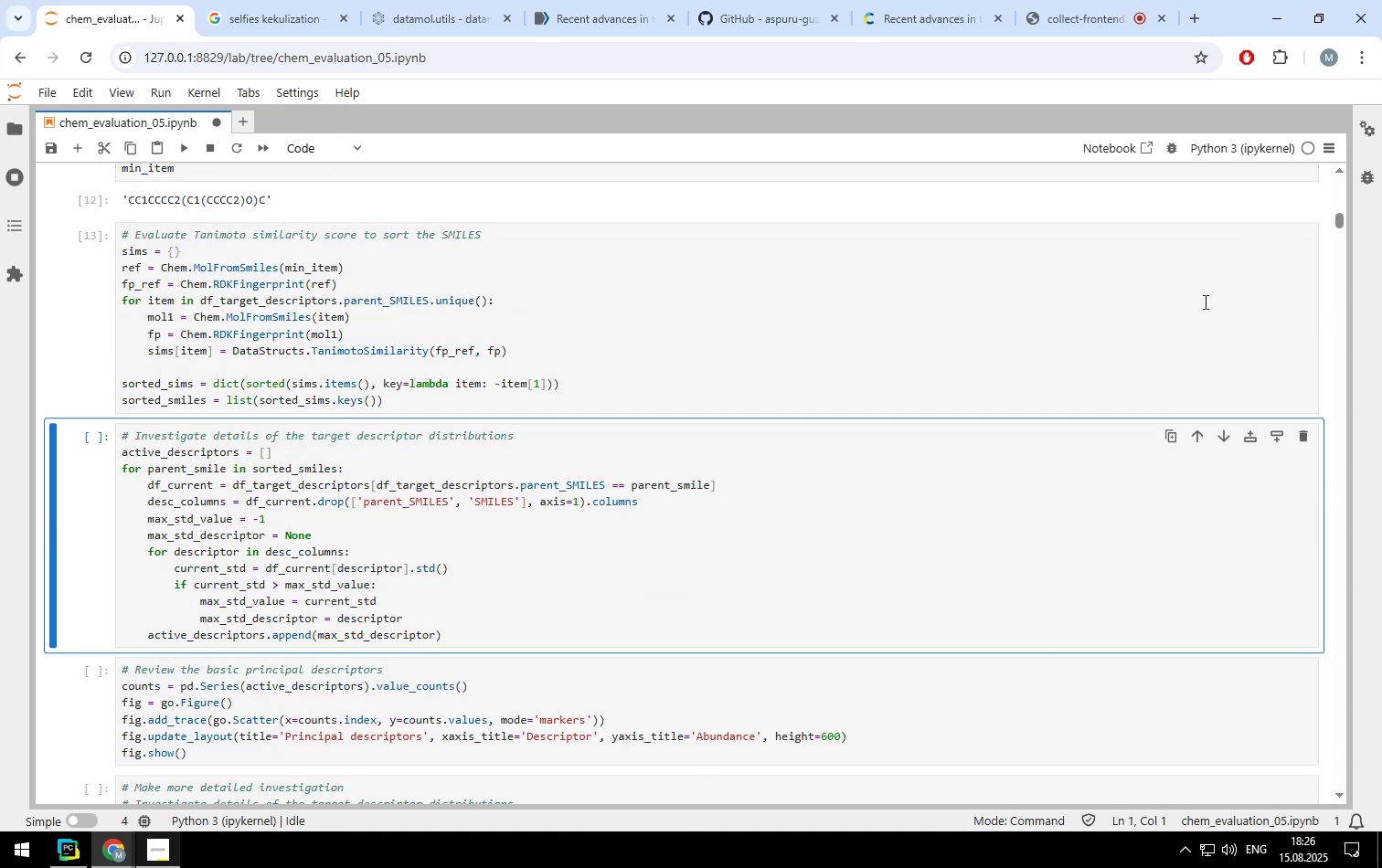 
left_click([1204, 302])
 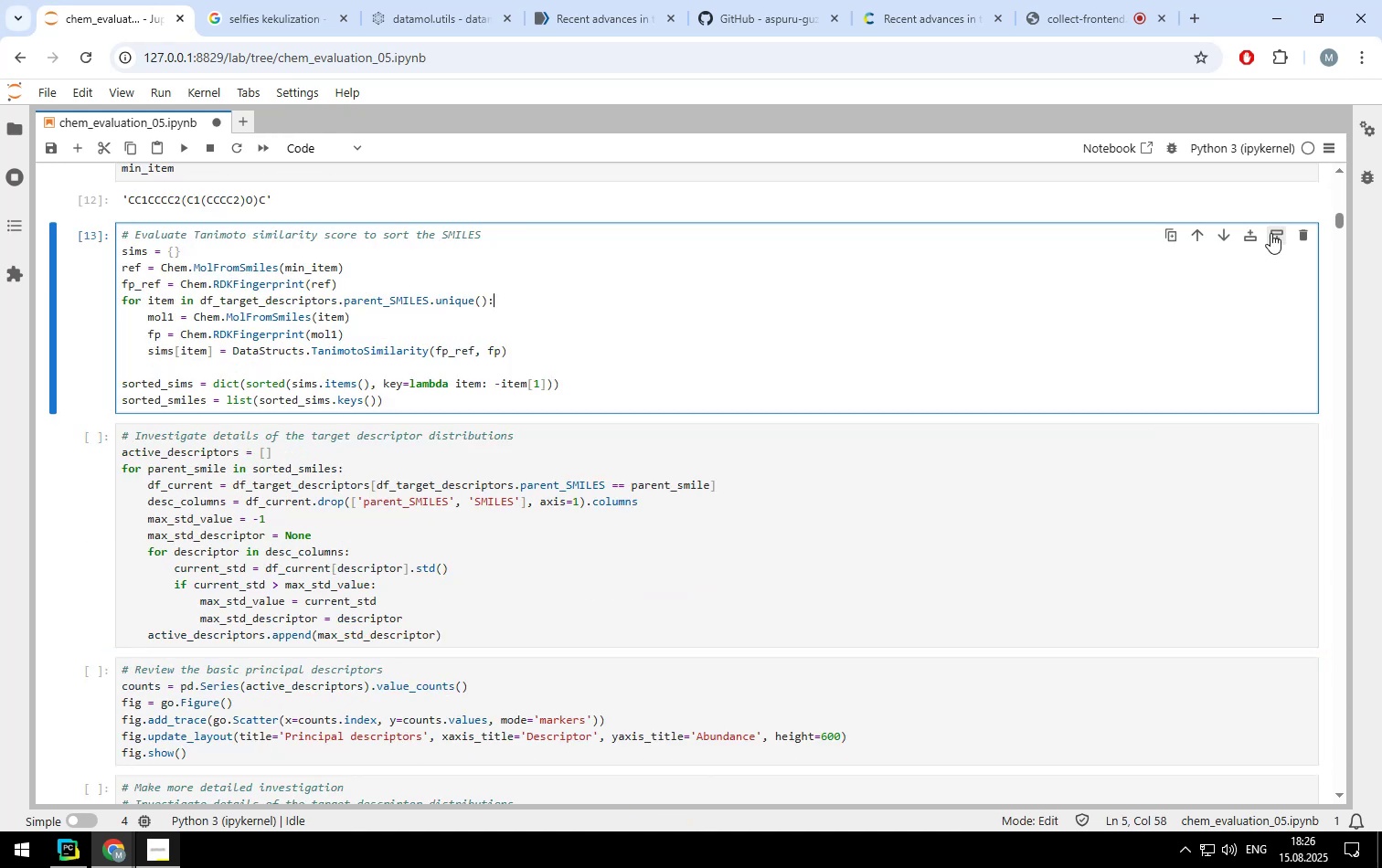 
left_click([1270, 233])
 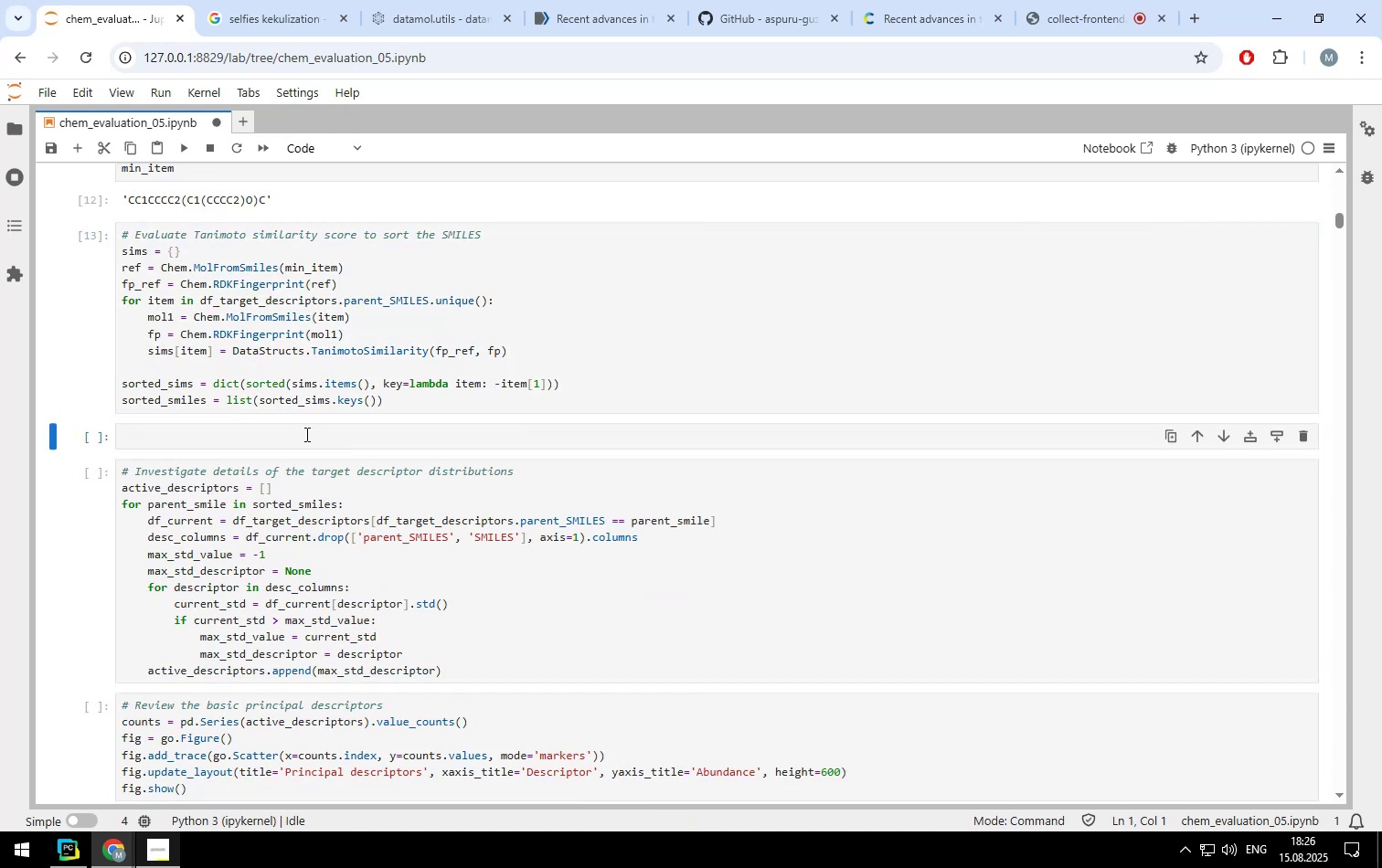 
left_click([305, 435])
 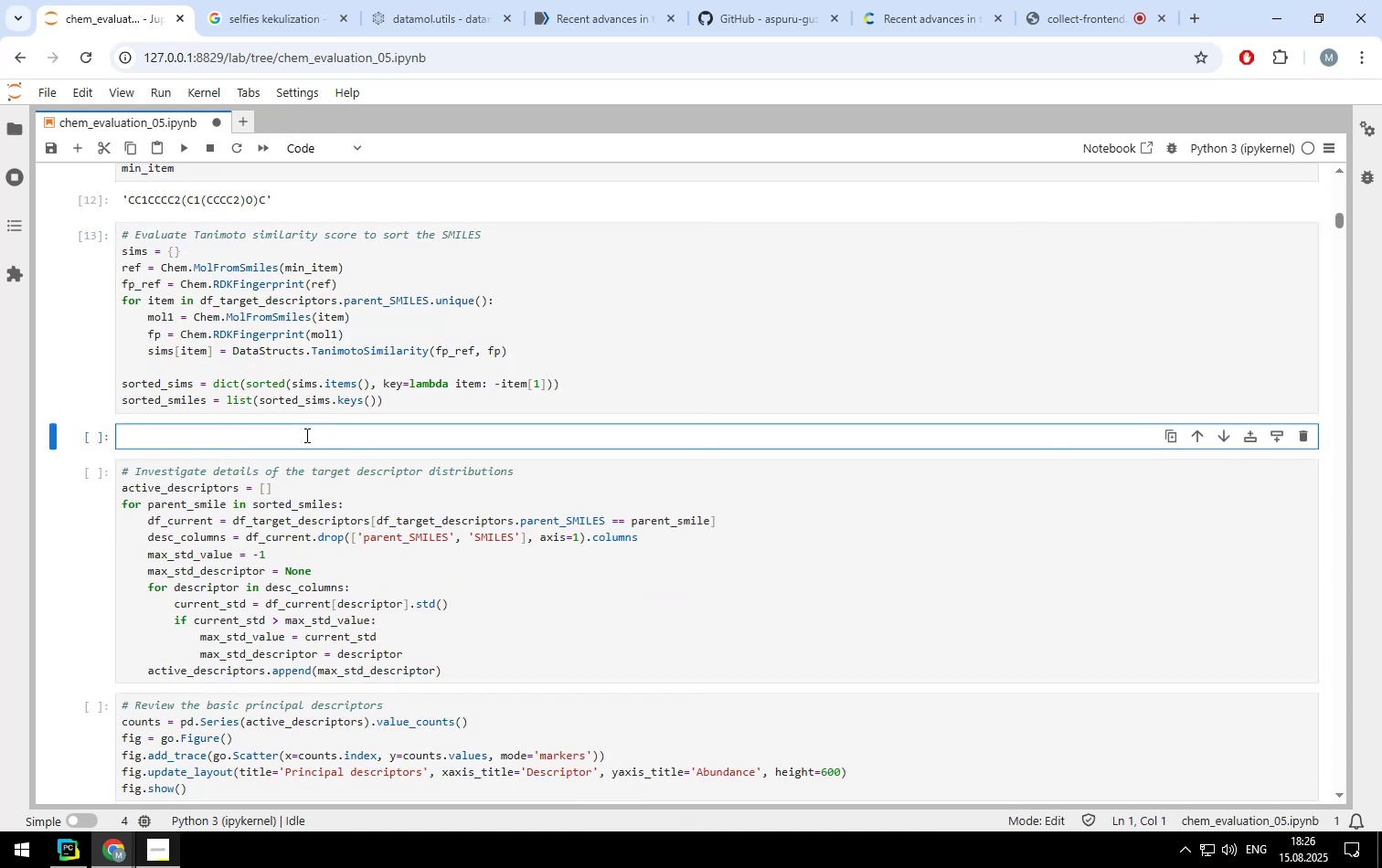 
type(len(sorted_smile))
 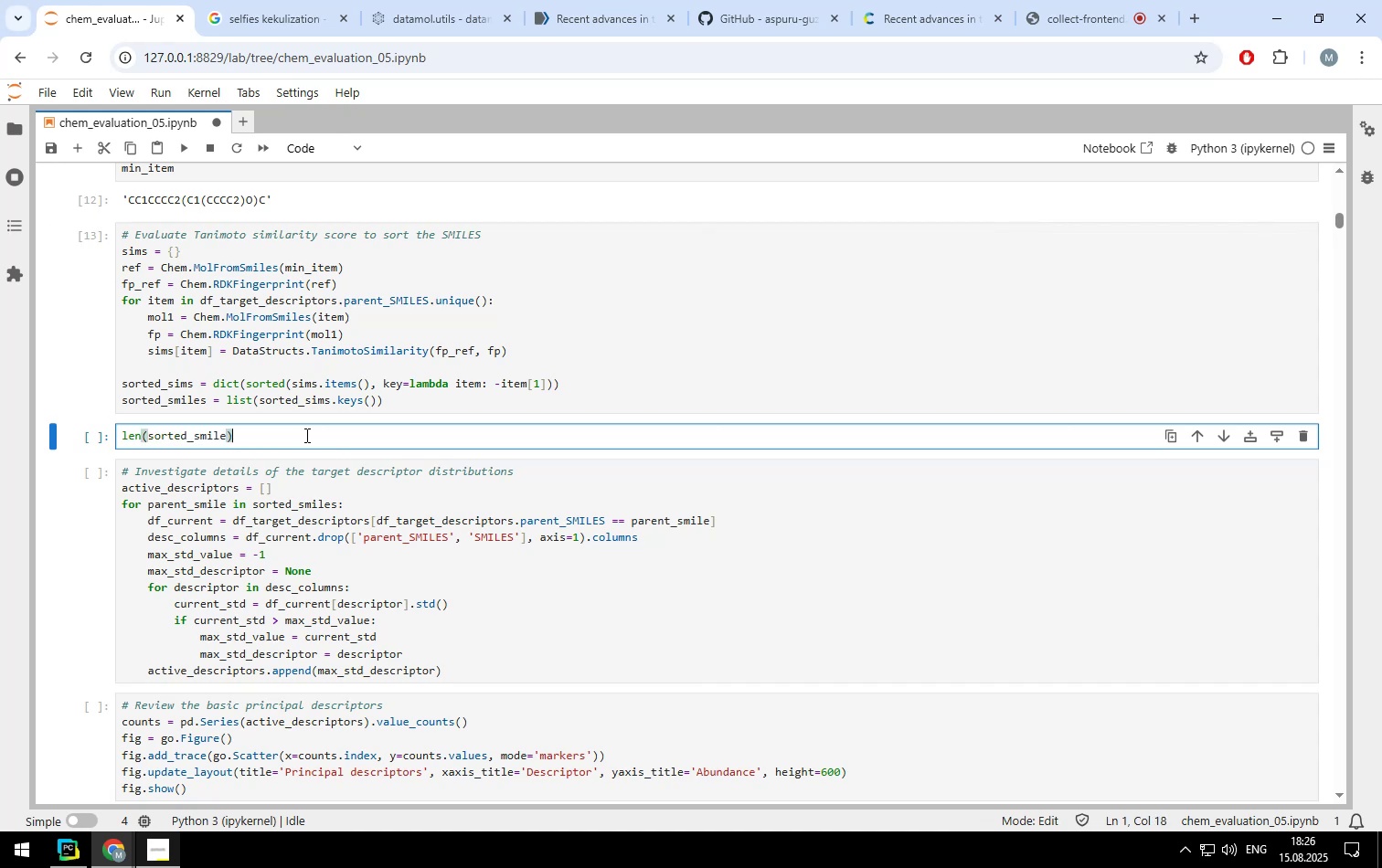 
key(Control+ControlLeft)
 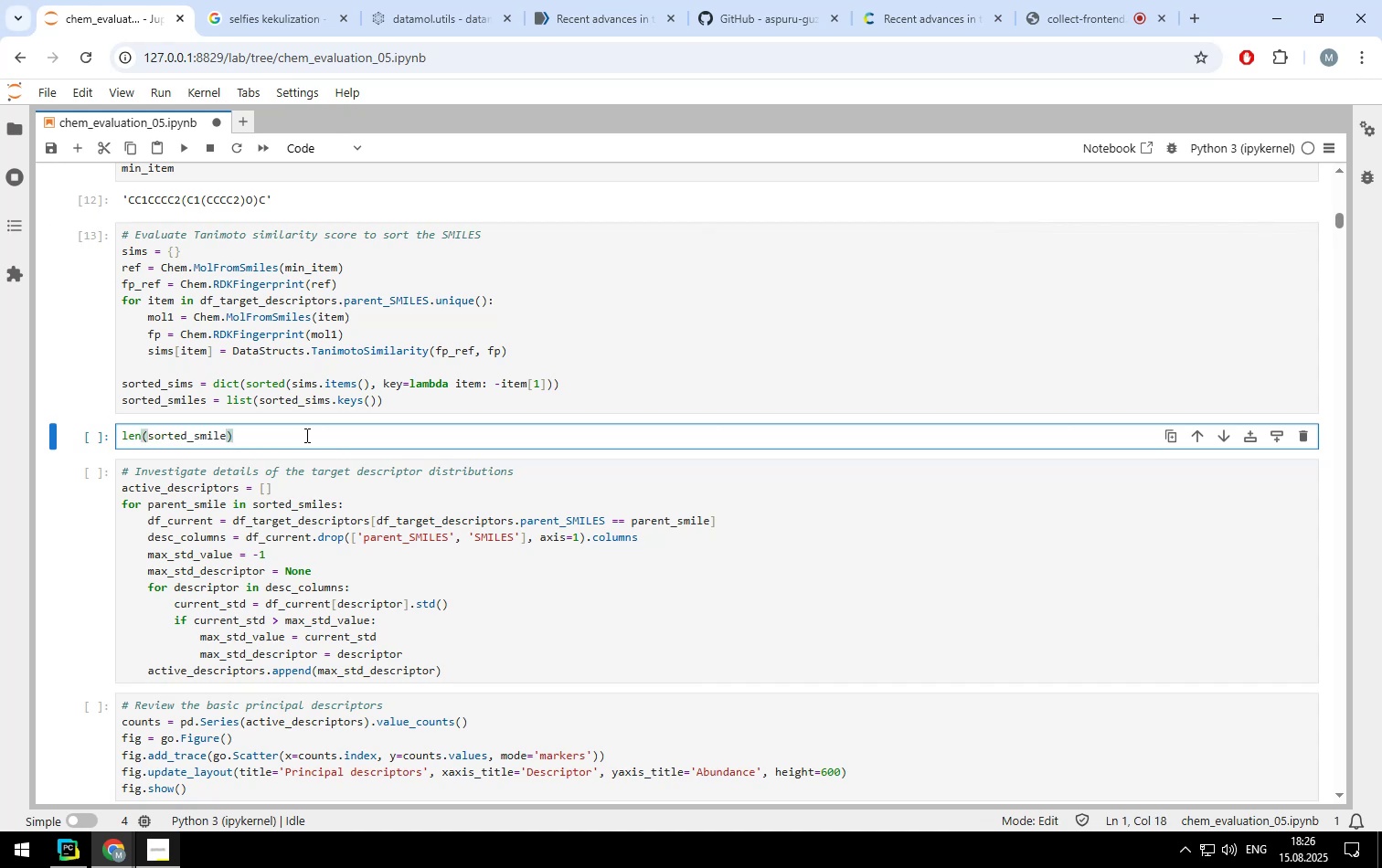 
key(Control+Enter)
 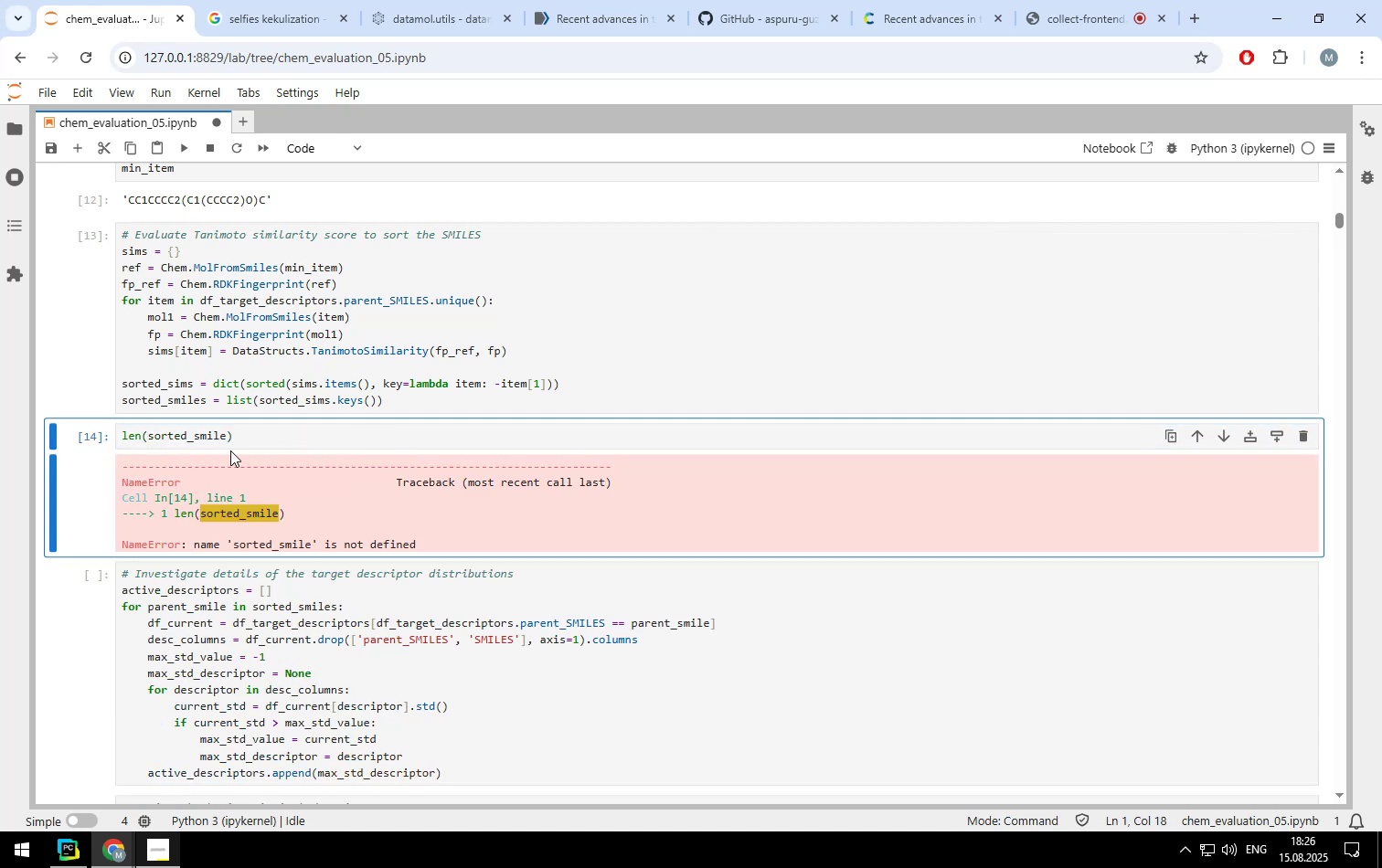 
left_click([229, 440])
 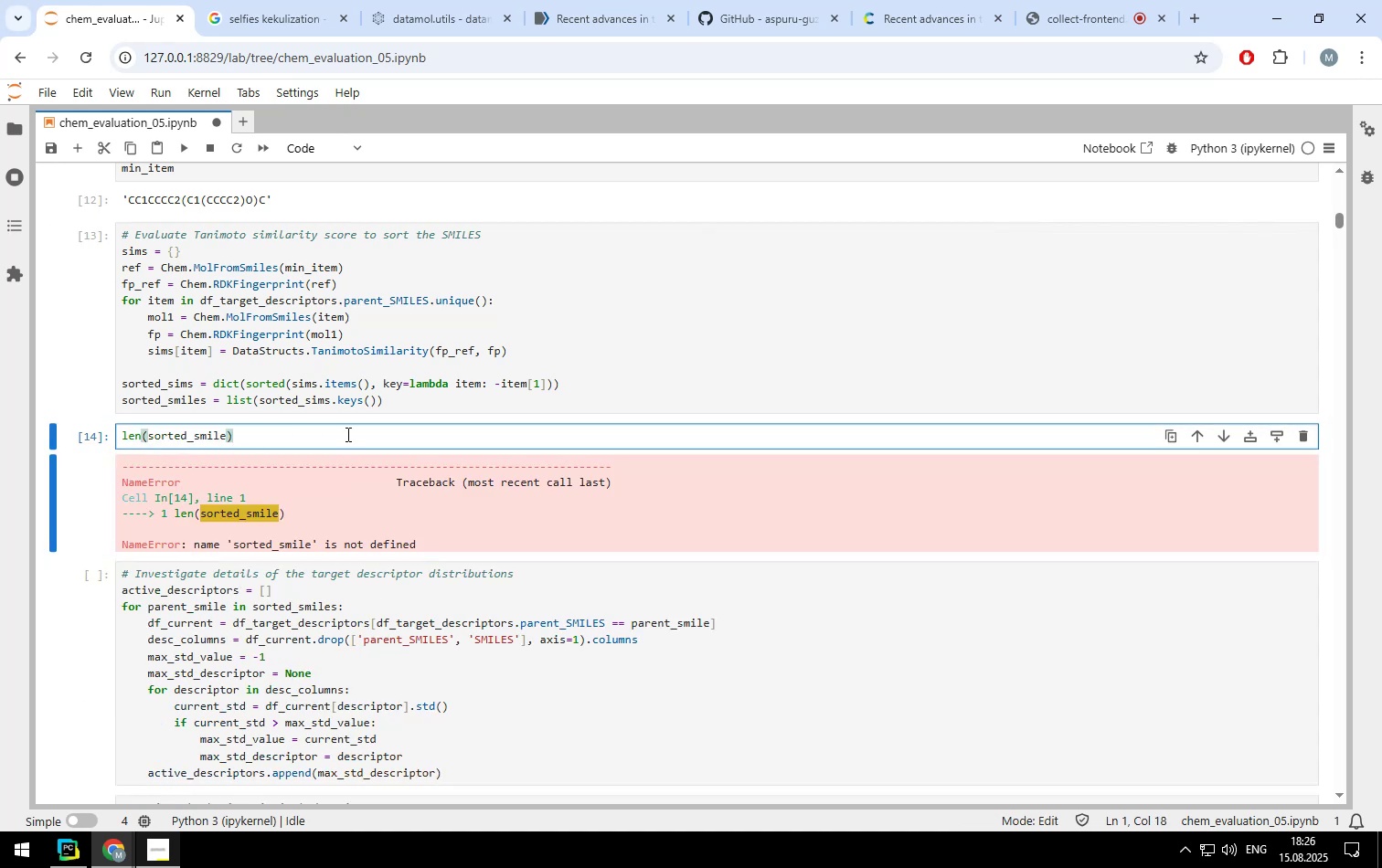 
key(ArrowLeft)
 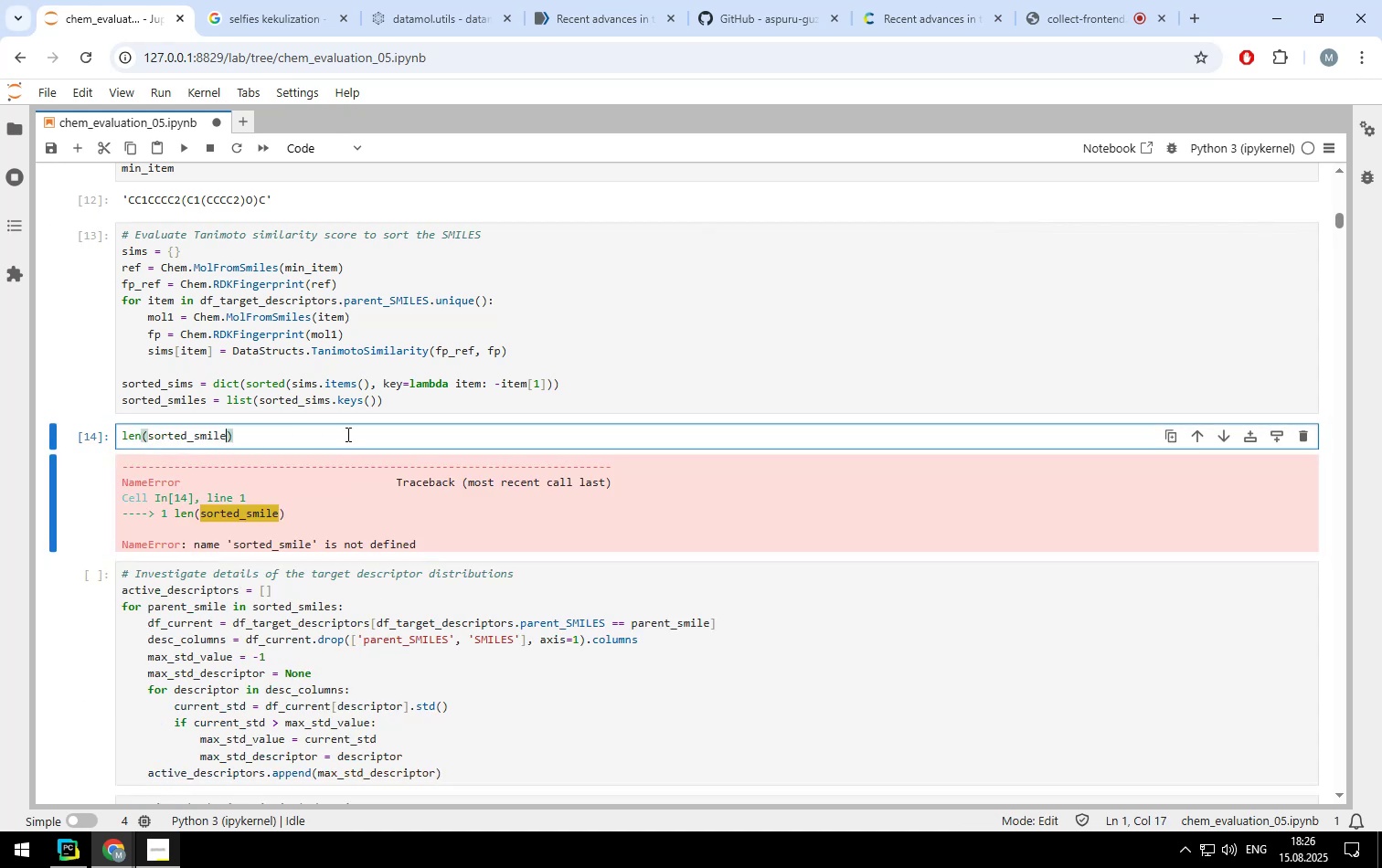 
key(S)
 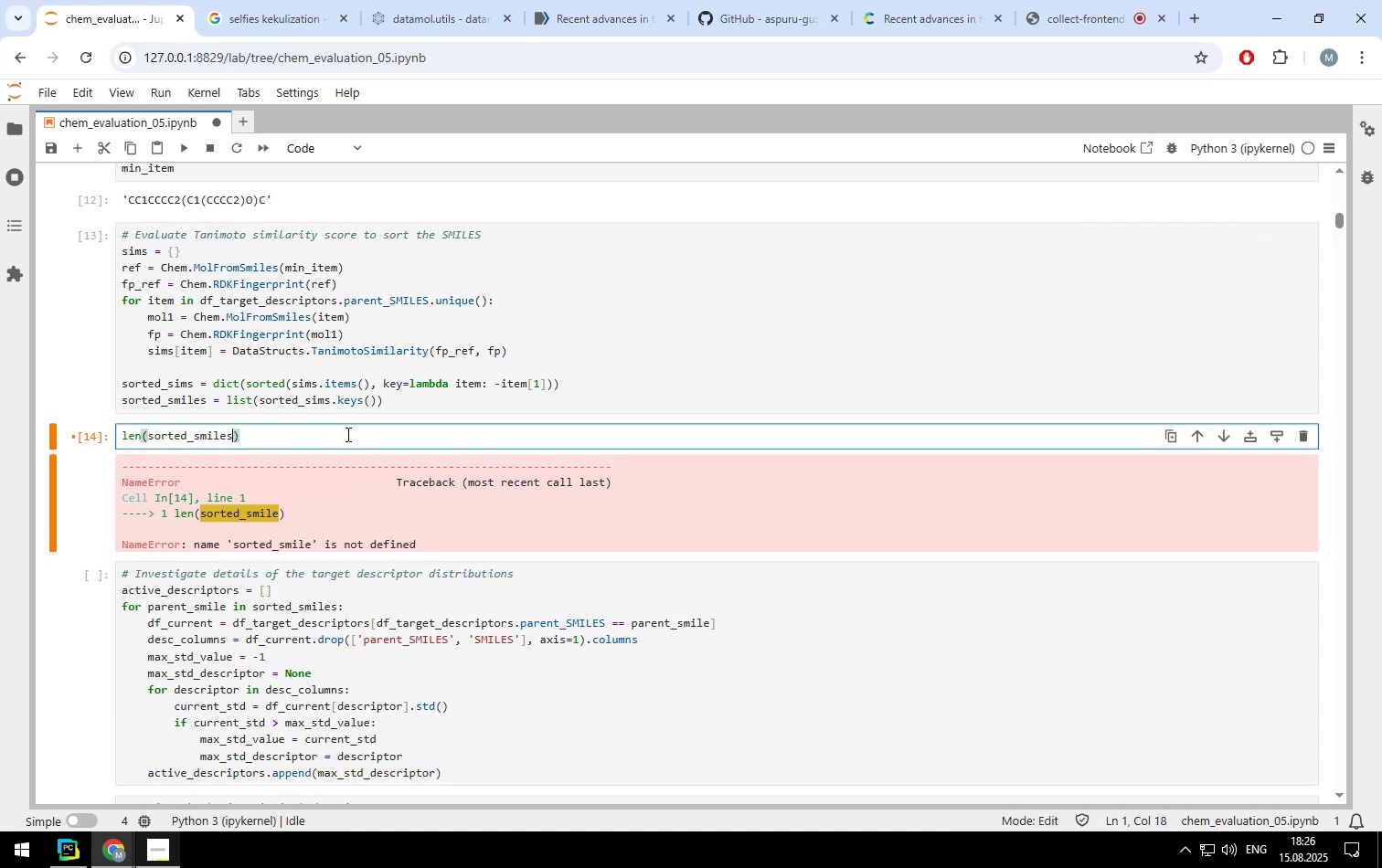 
key(Control+ControlLeft)
 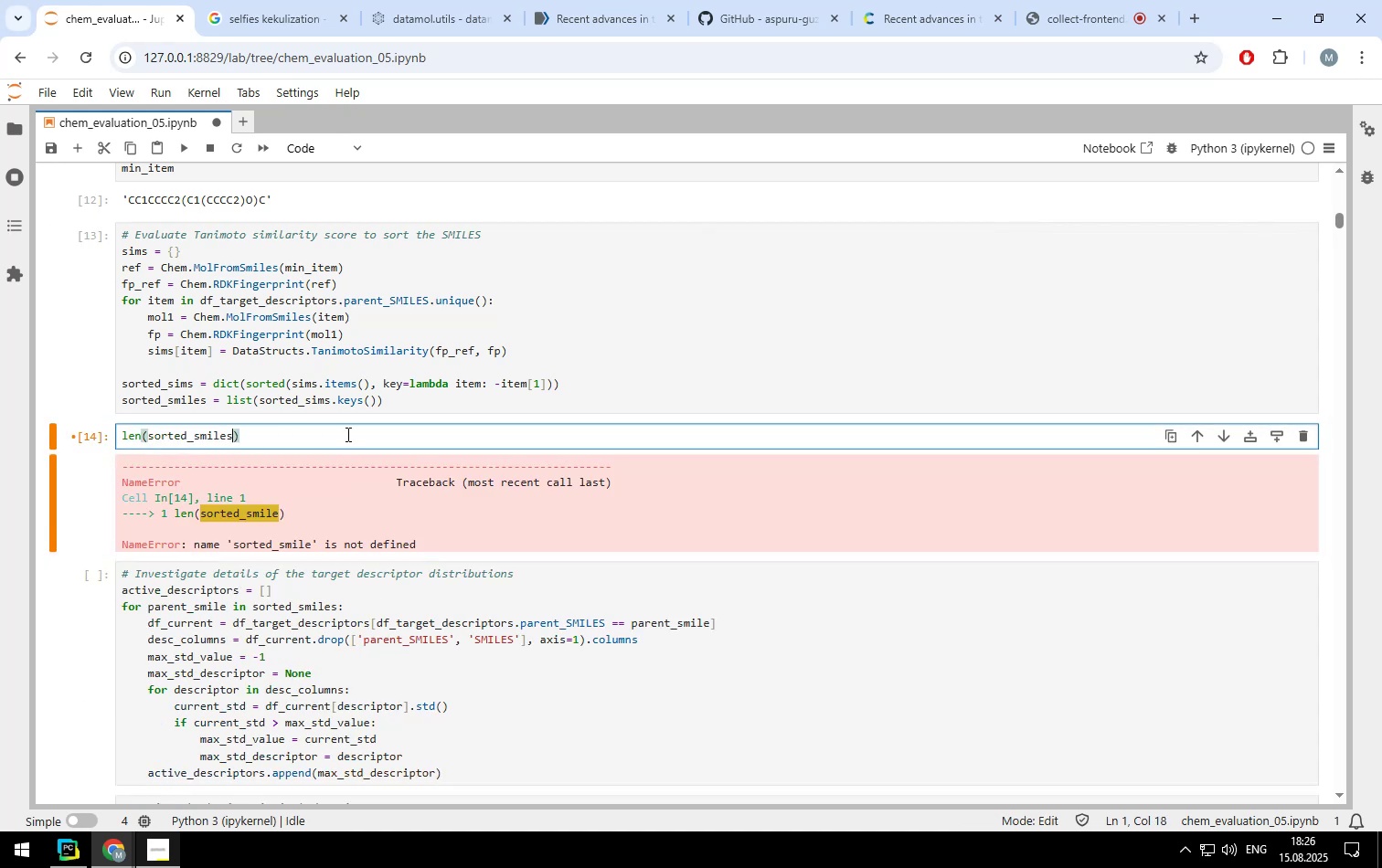 
key(Control+Enter)
 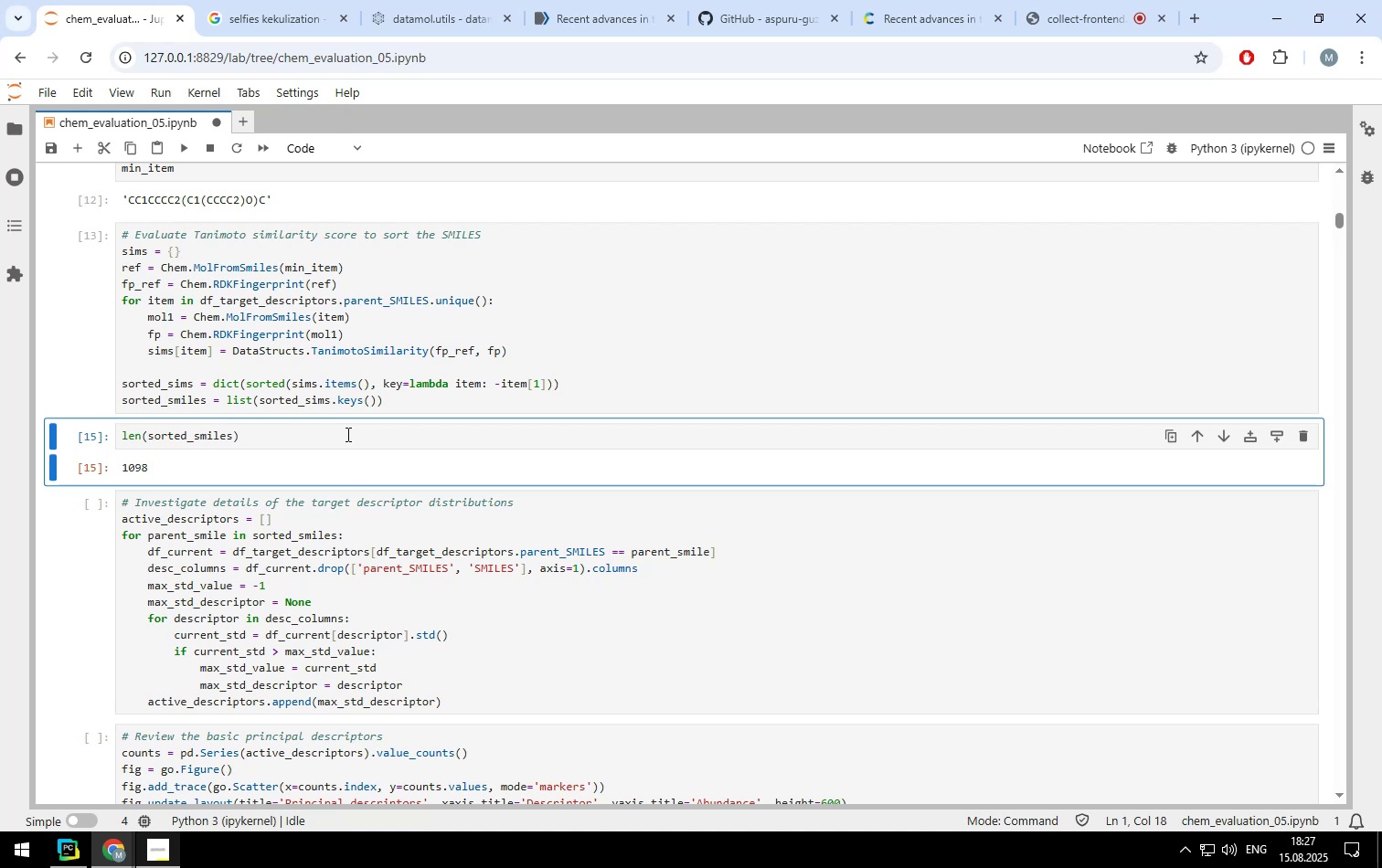 
wait(37.64)
 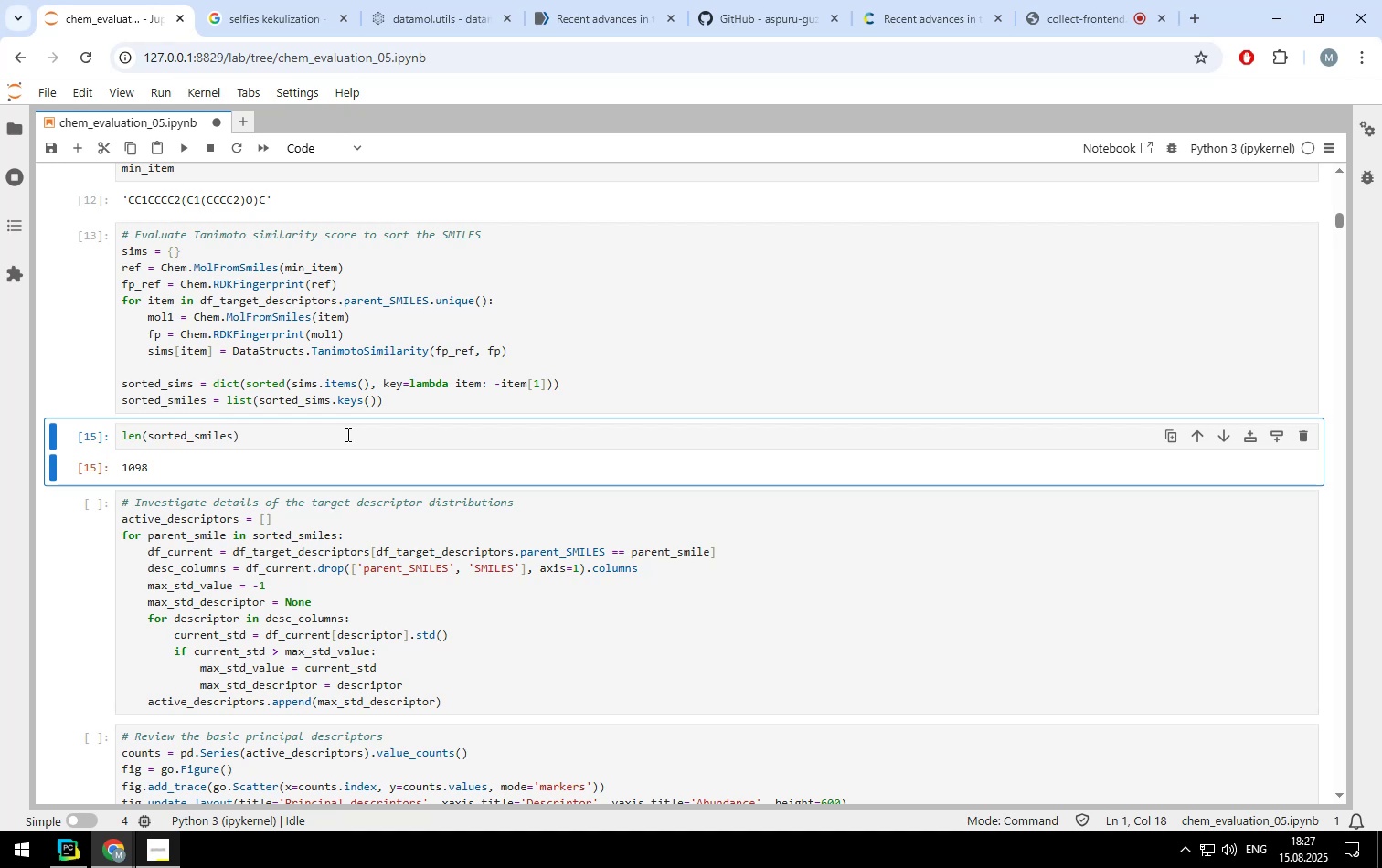 
scroll: coordinate [346, 434], scroll_direction: down, amount: 3.0
 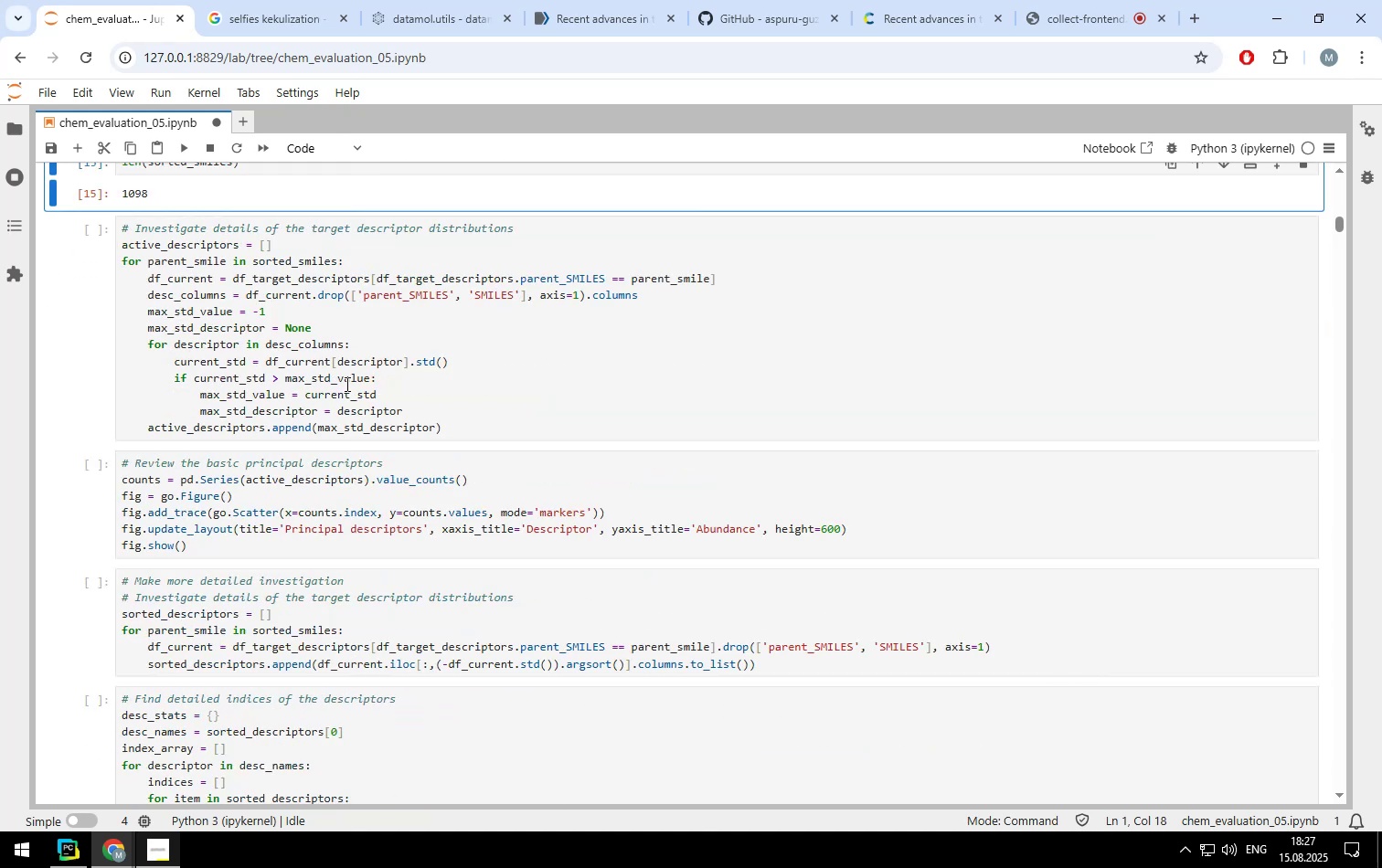 
left_click([346, 376])
 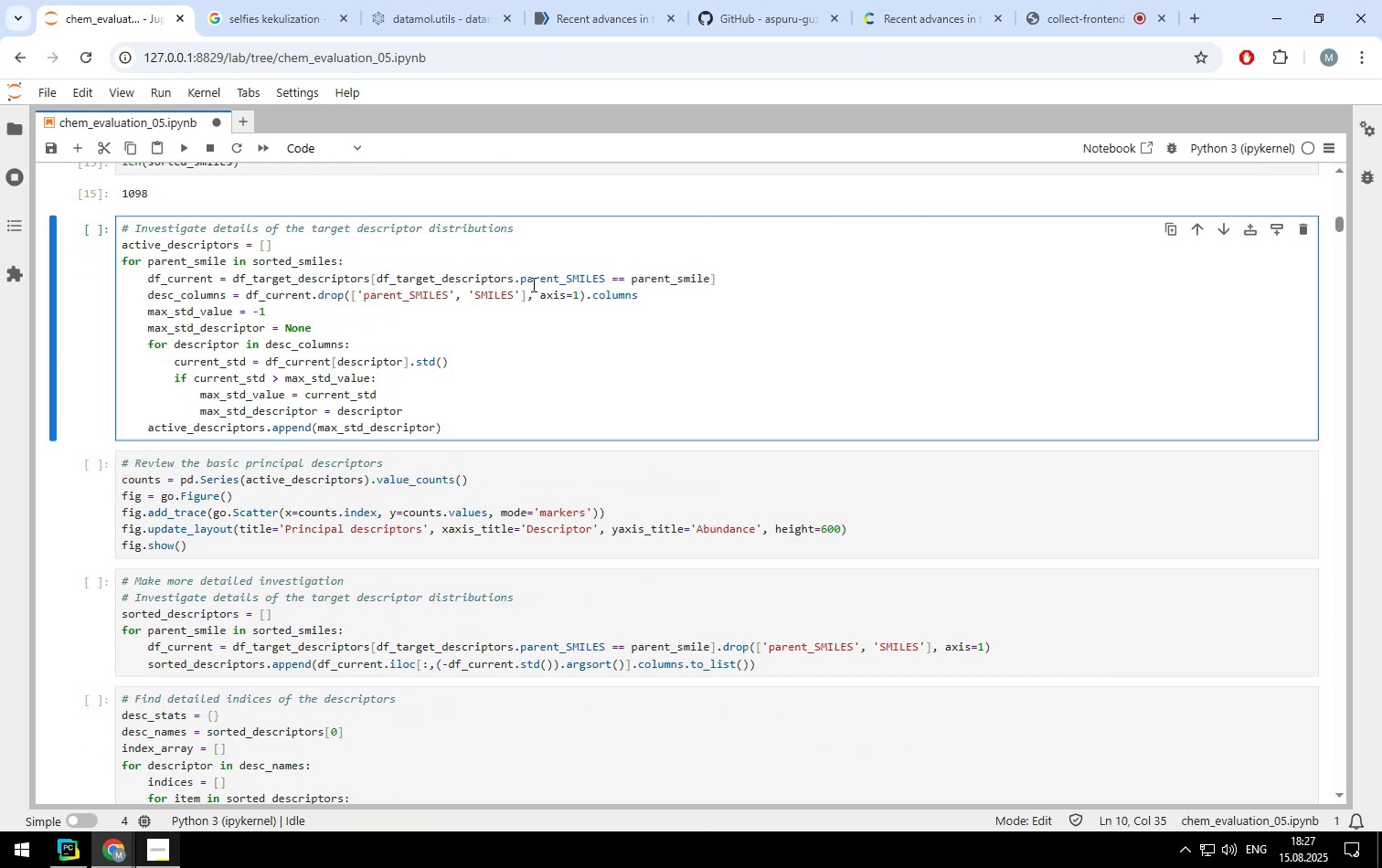 
scroll: coordinate [532, 284], scroll_direction: up, amount: 1.0
 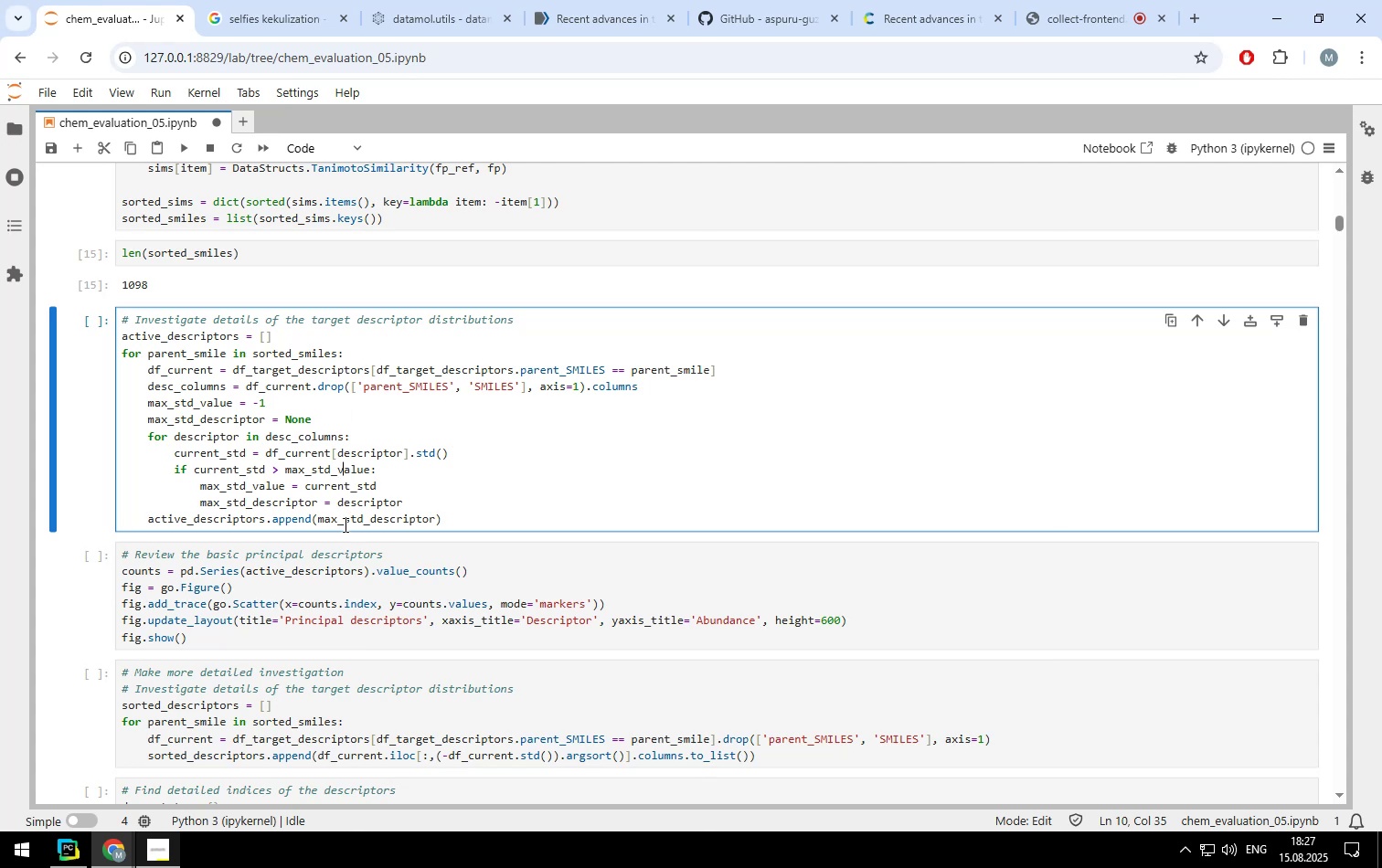 
left_click([344, 522])
 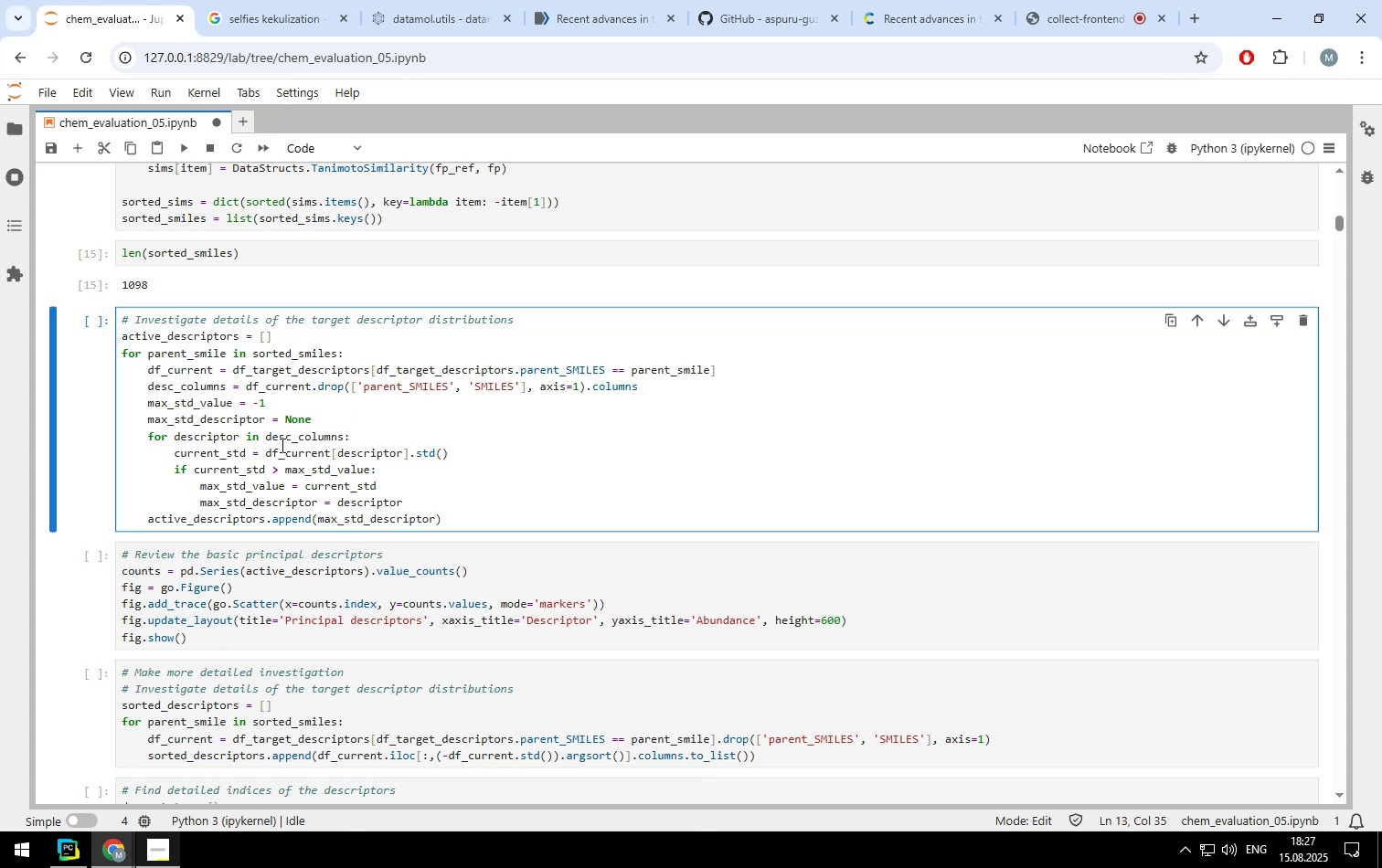 
scroll: coordinate [282, 419], scroll_direction: up, amount: 1.0
 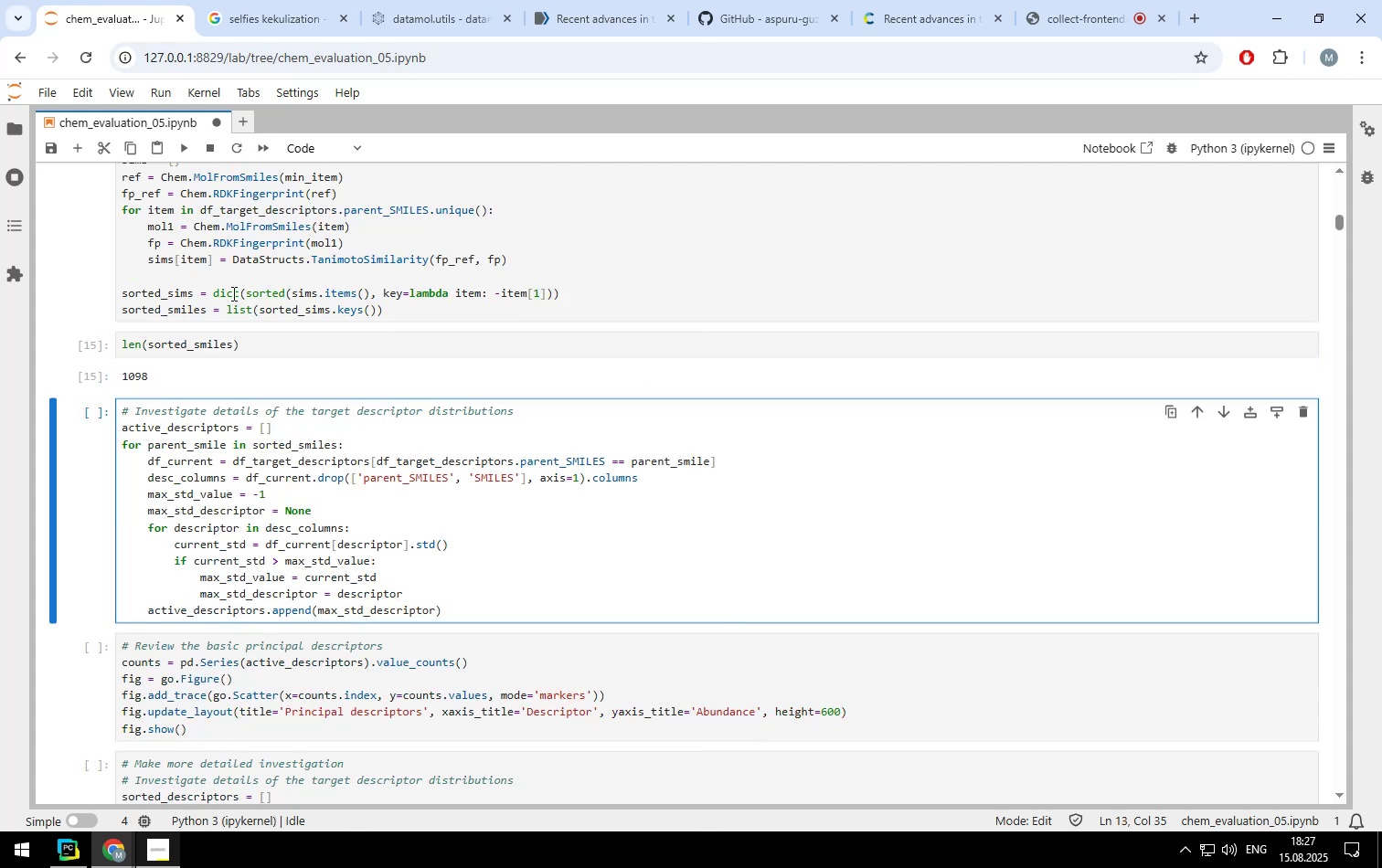 
left_click([253, 354])
 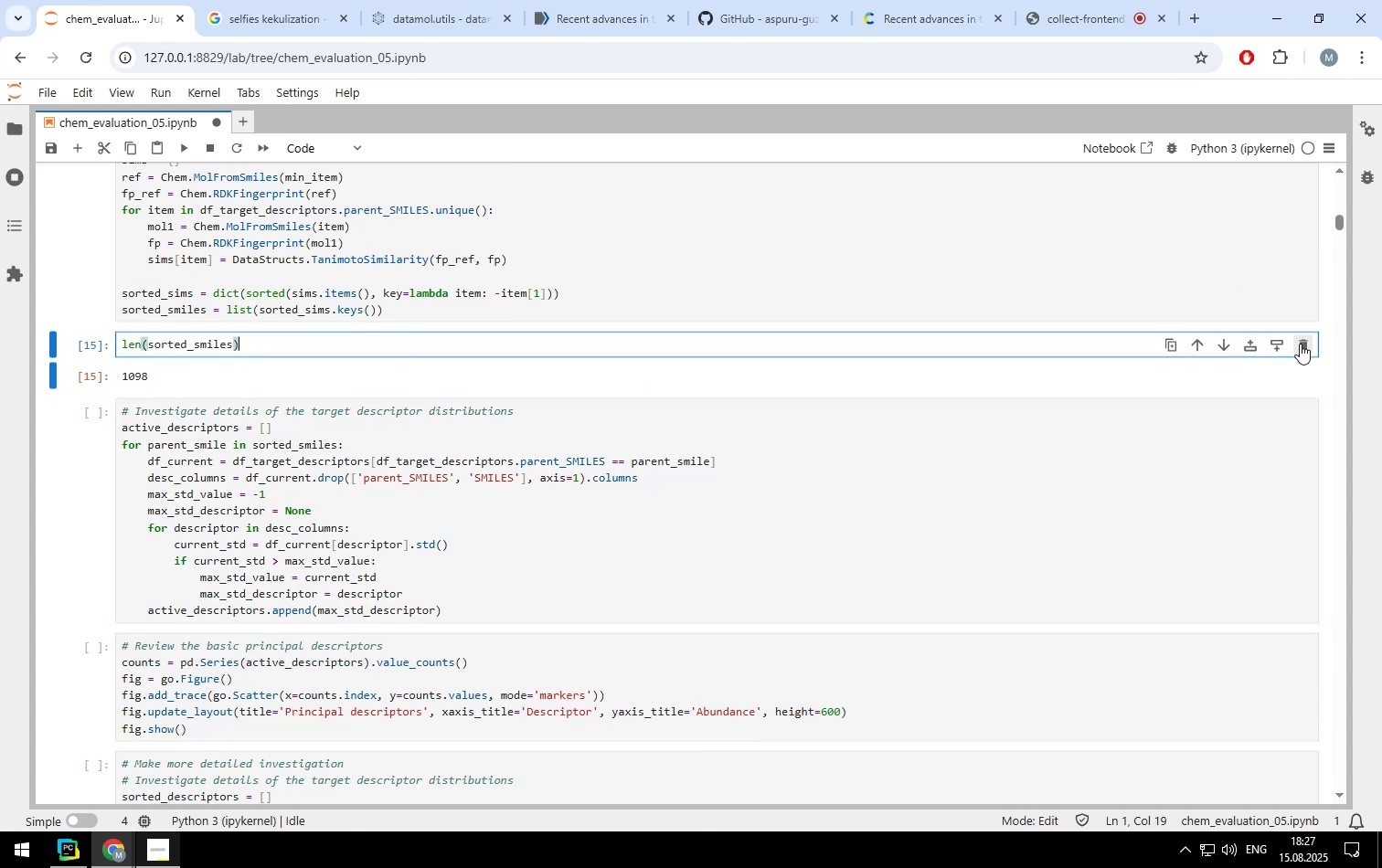 
left_click([1300, 344])
 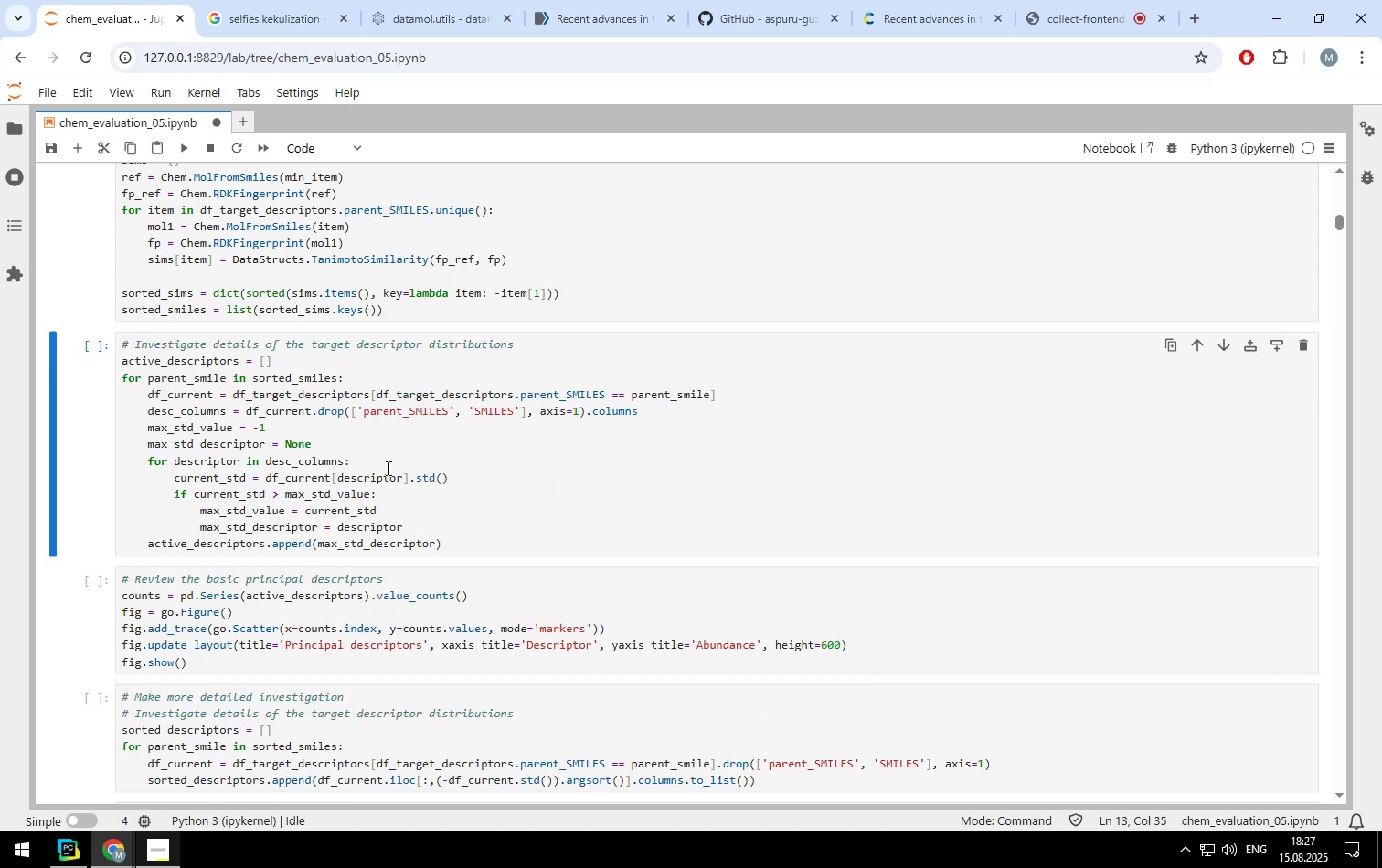 
left_click([387, 468])
 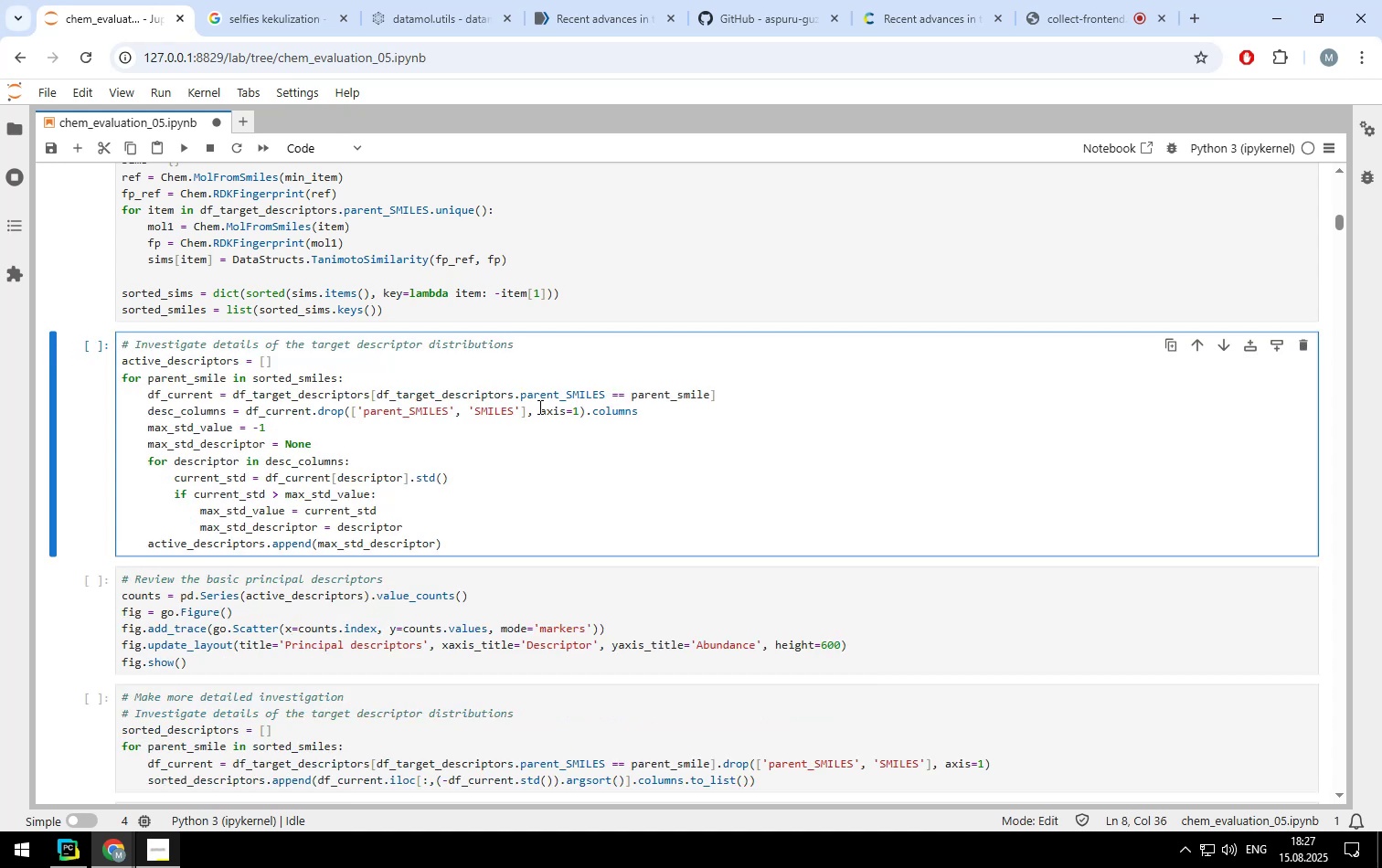 
wait(7.06)
 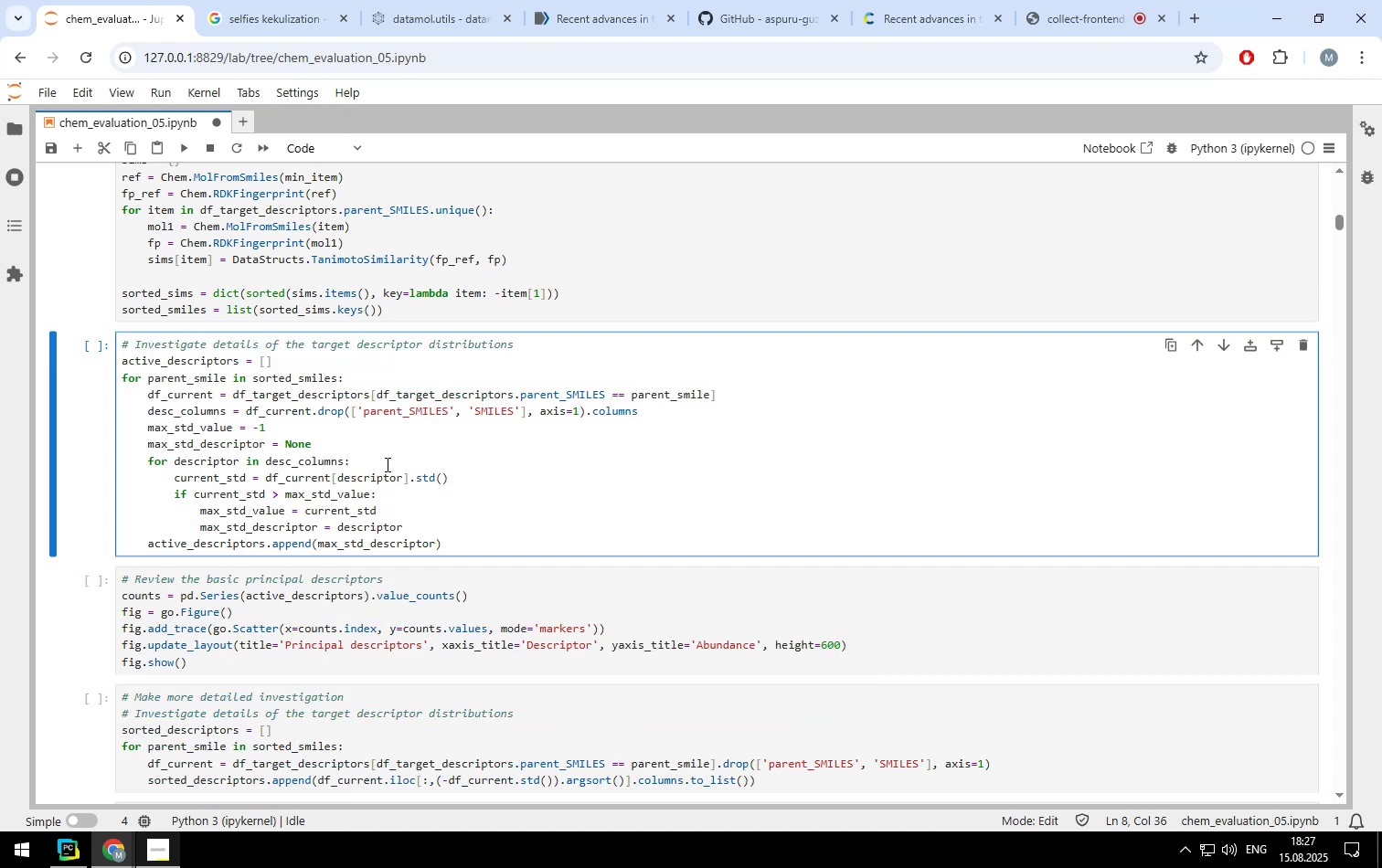 
scroll: coordinate [398, 550], scroll_direction: down, amount: 4.0
 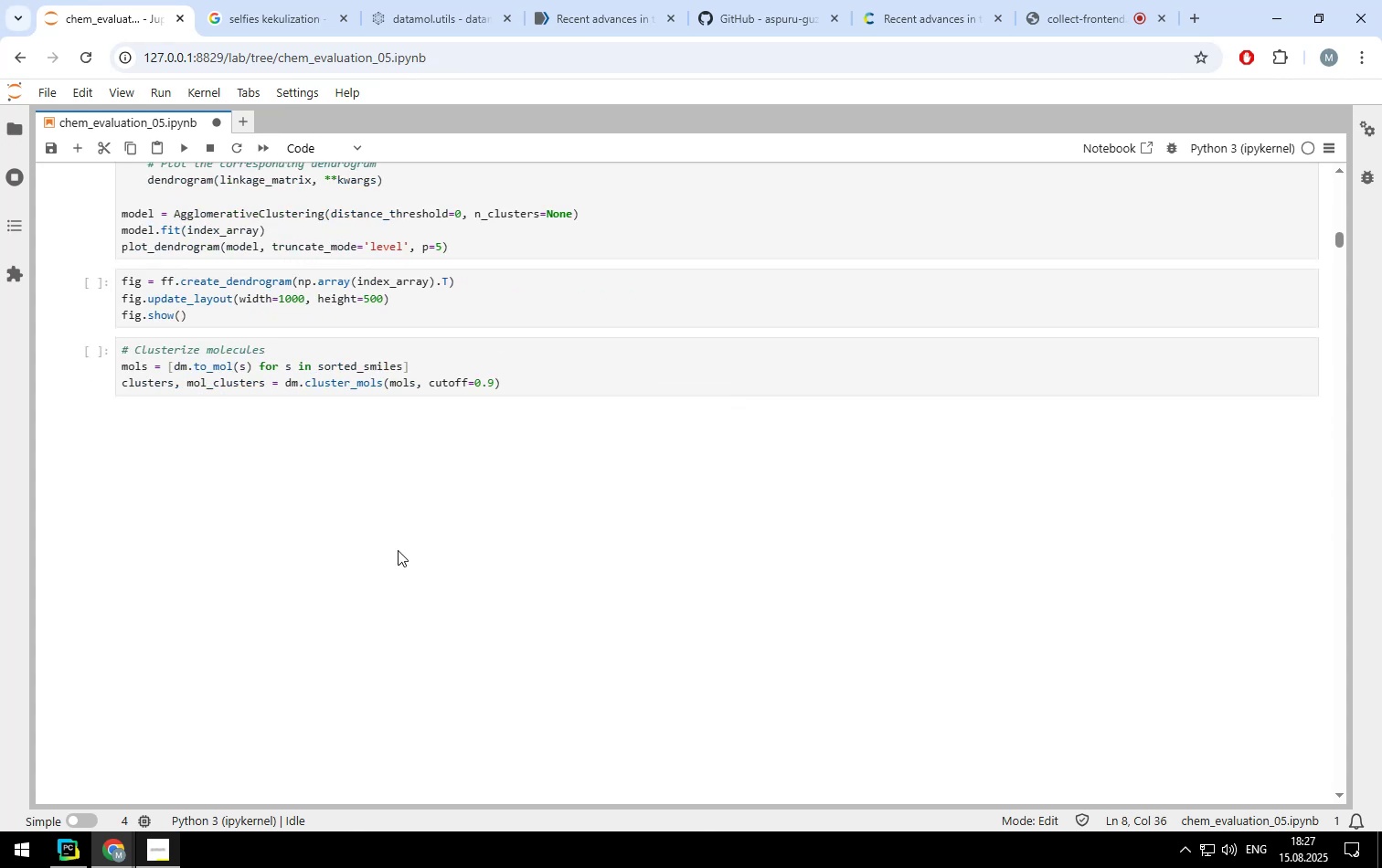 
scroll: coordinate [398, 550], scroll_direction: up, amount: 6.0
 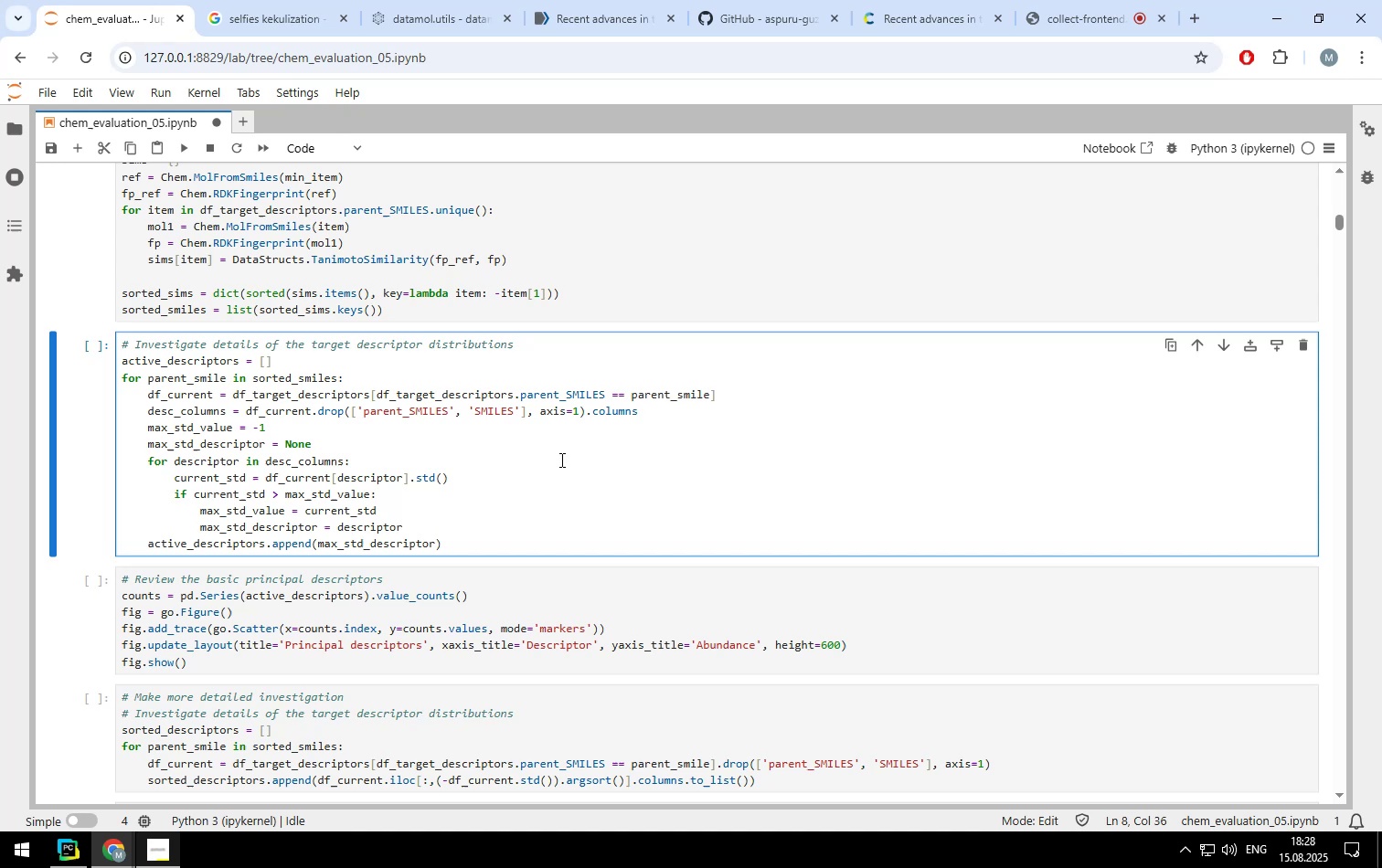 
wait(10.83)
 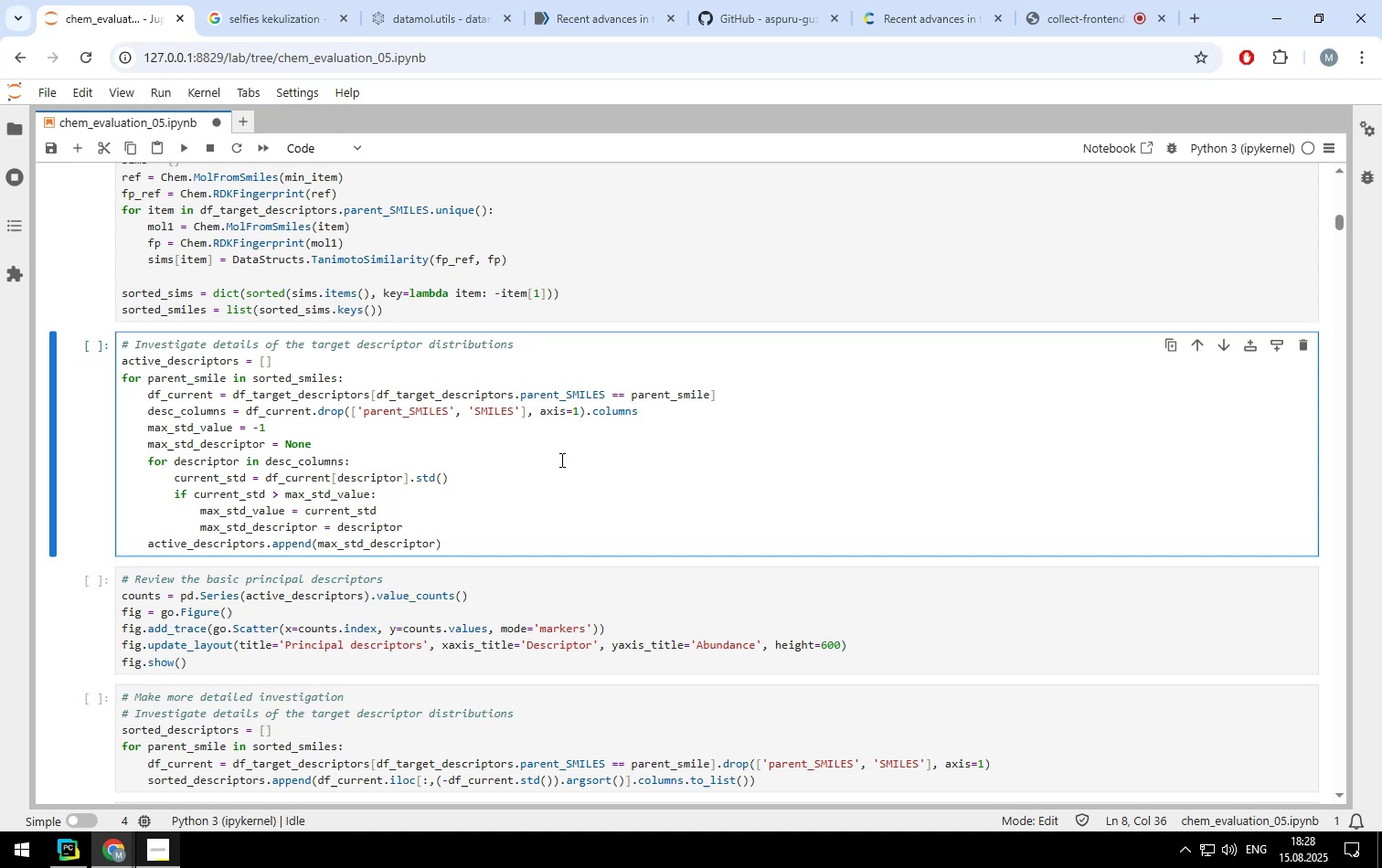 
scroll: coordinate [276, 490], scroll_direction: up, amount: 2.0
 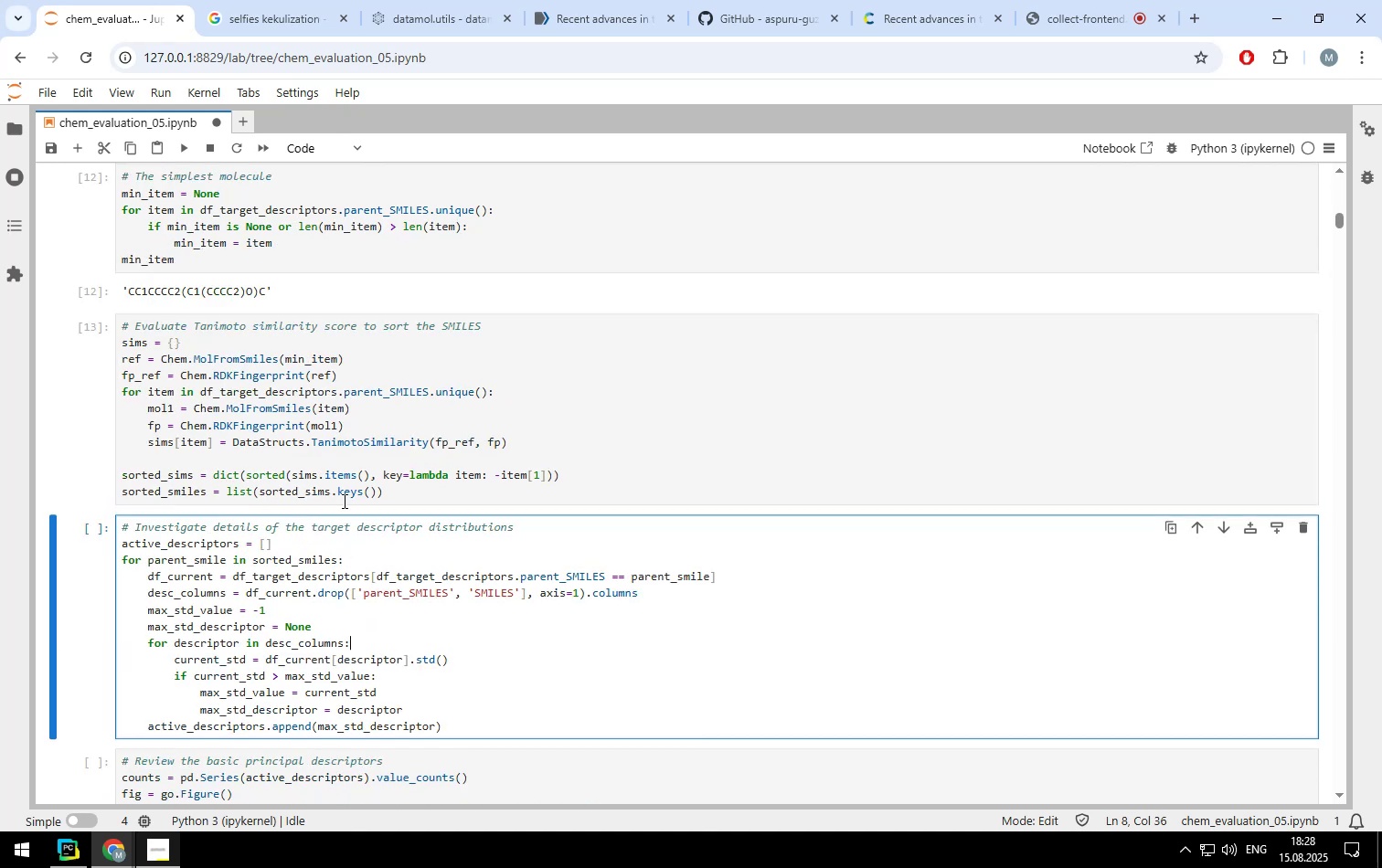 
scroll: coordinate [343, 501], scroll_direction: down, amount: 1.0
 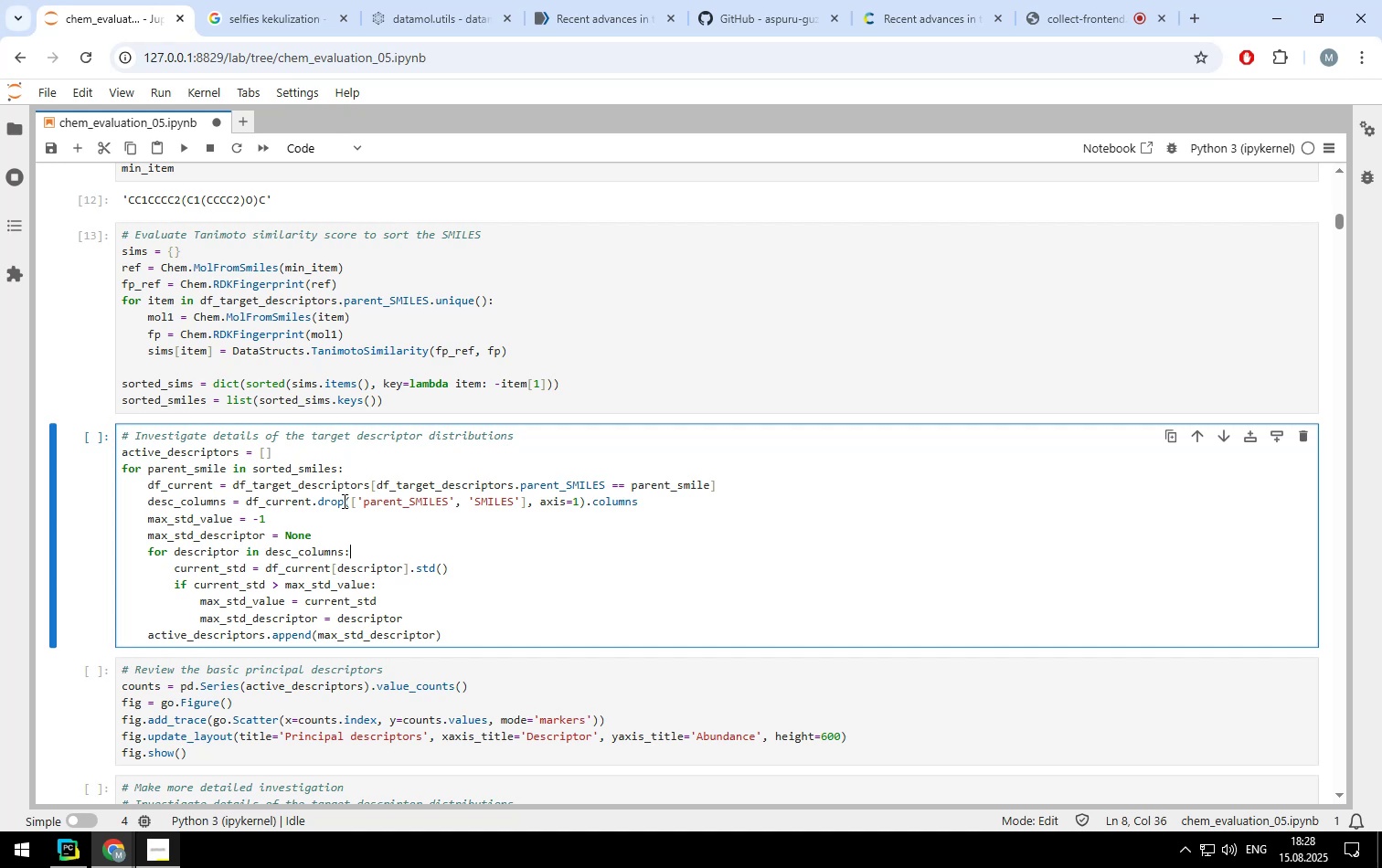 
wait(8.37)
 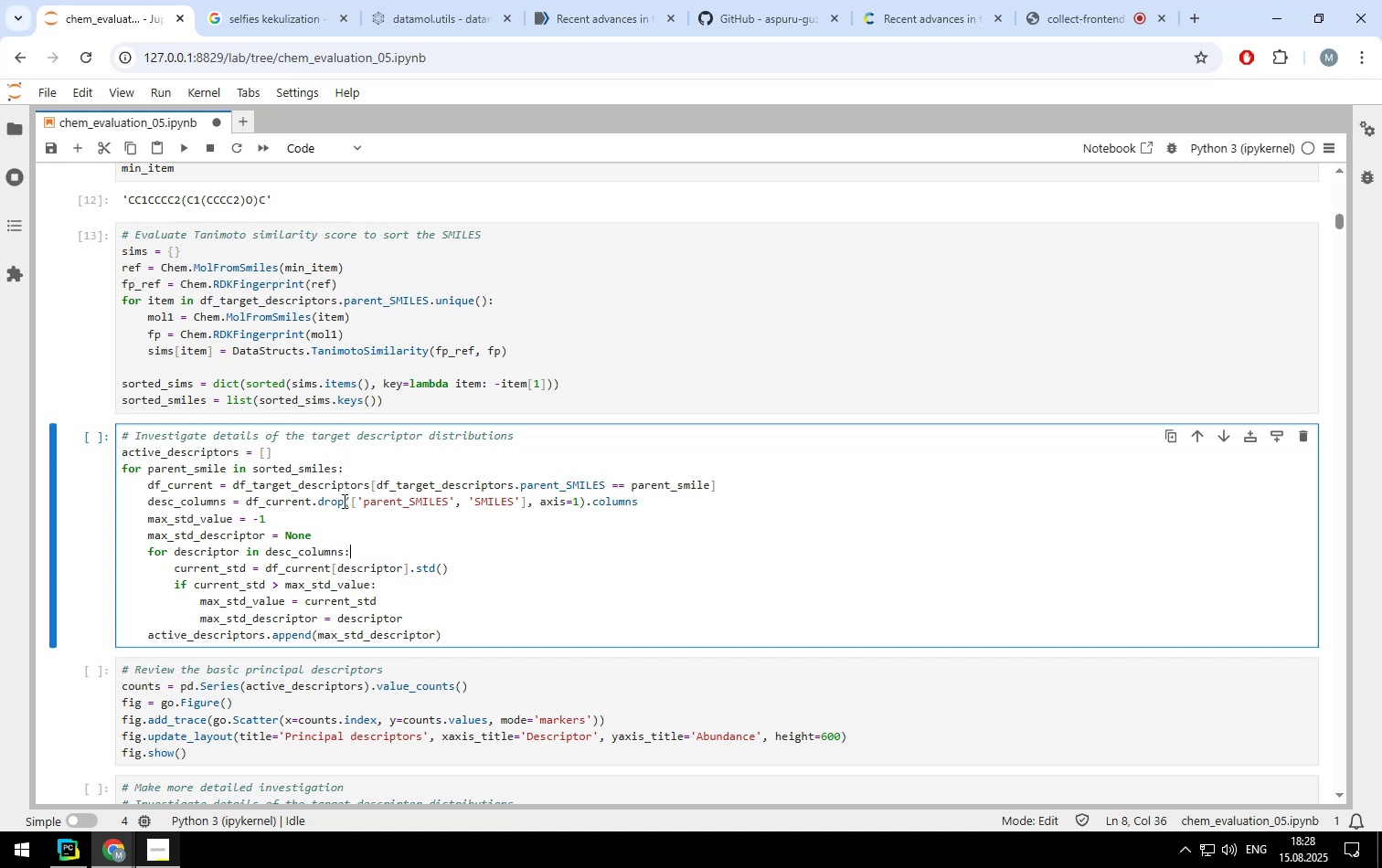 
left_click([347, 352])
 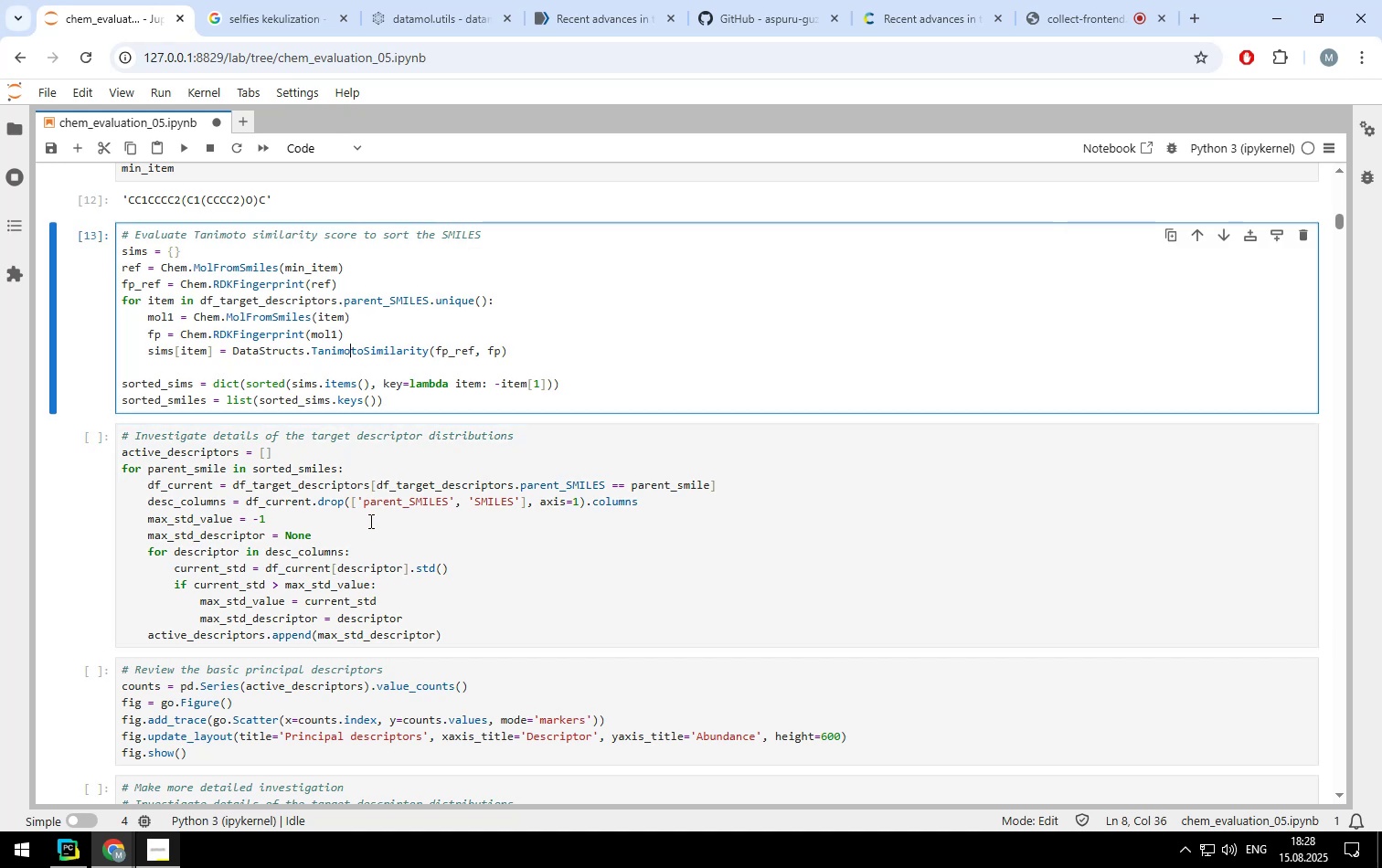 
scroll: coordinate [372, 509], scroll_direction: up, amount: 2.0
 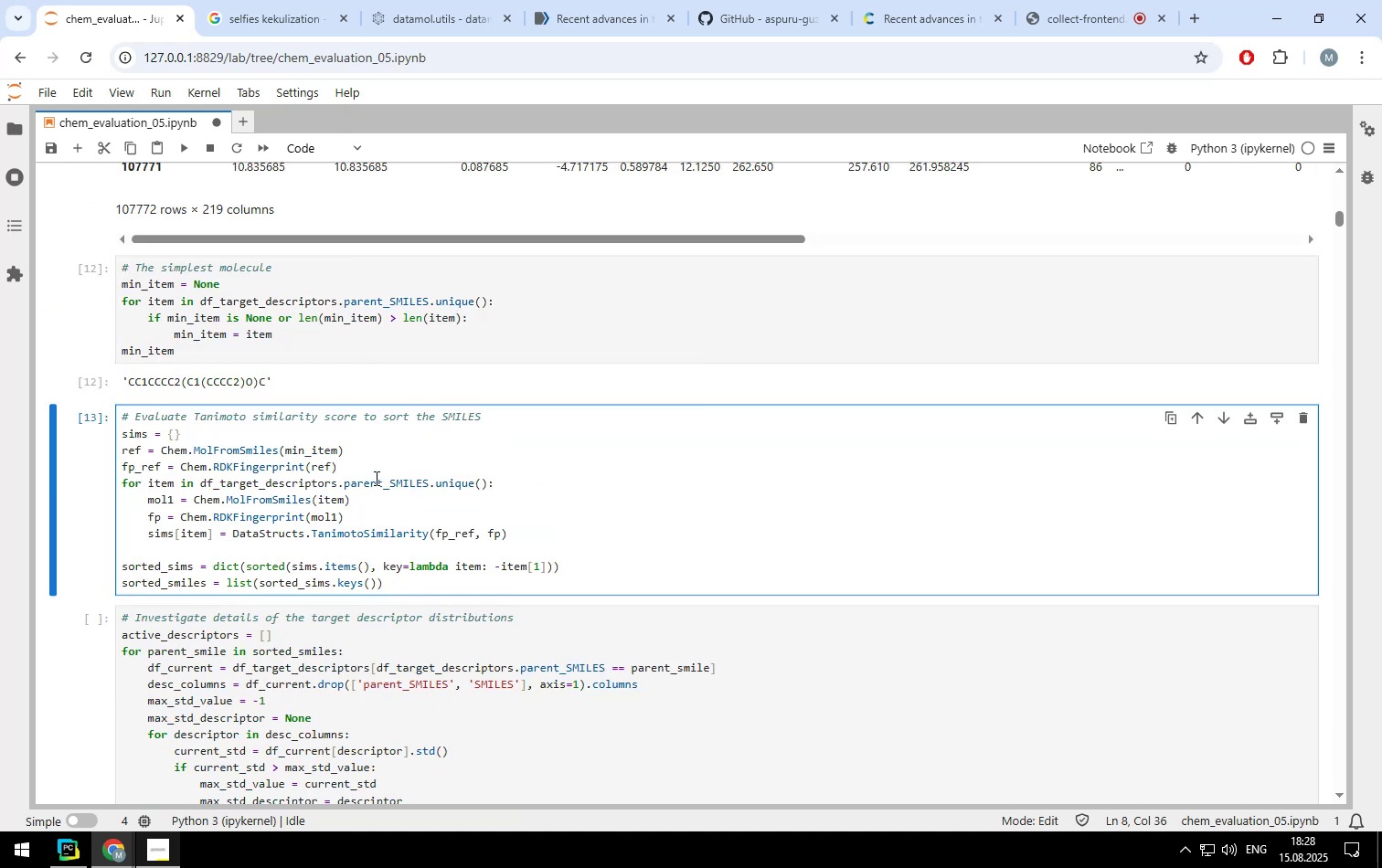 
wait(6.08)
 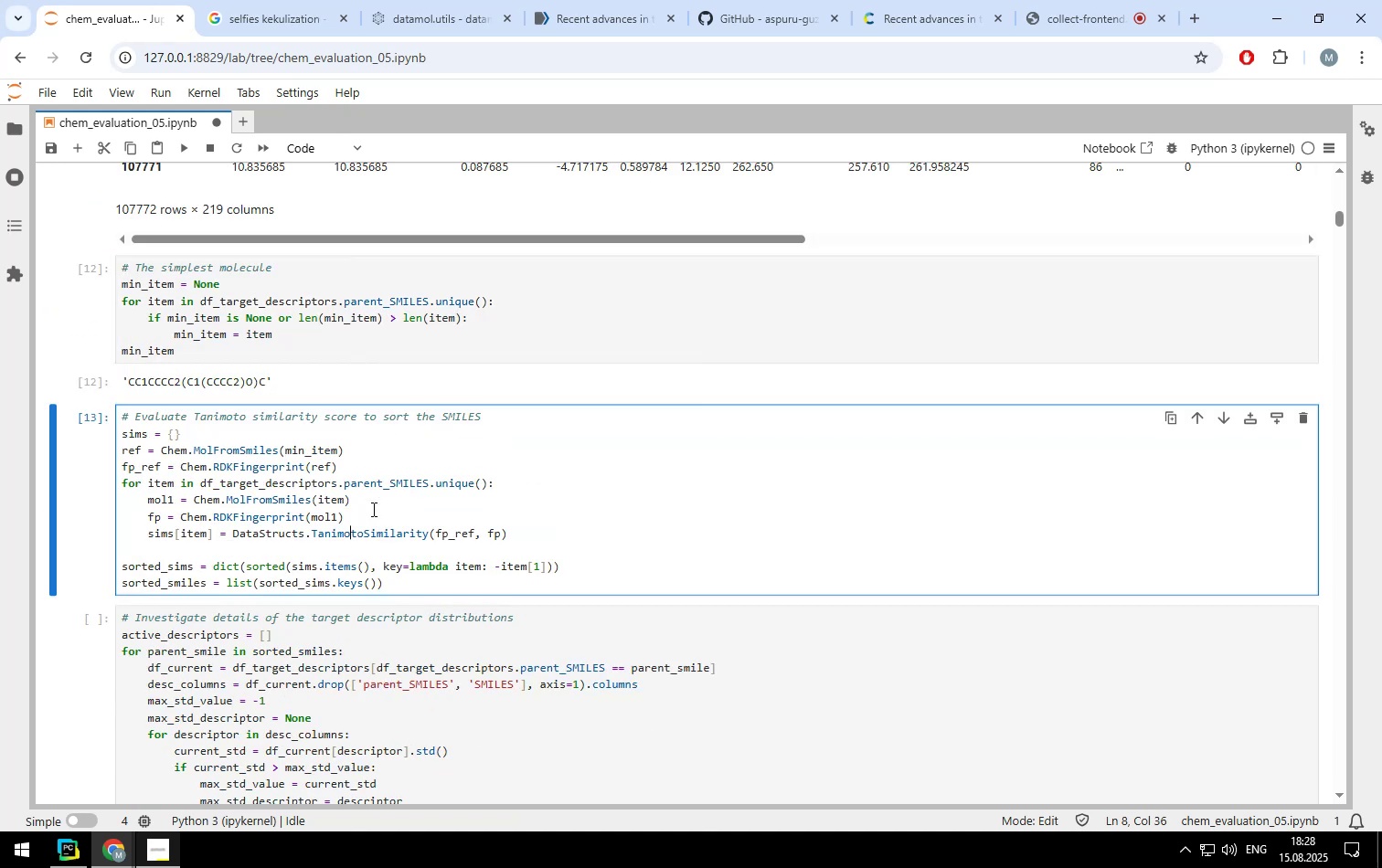 
scroll: coordinate [375, 478], scroll_direction: up, amount: 1.0
 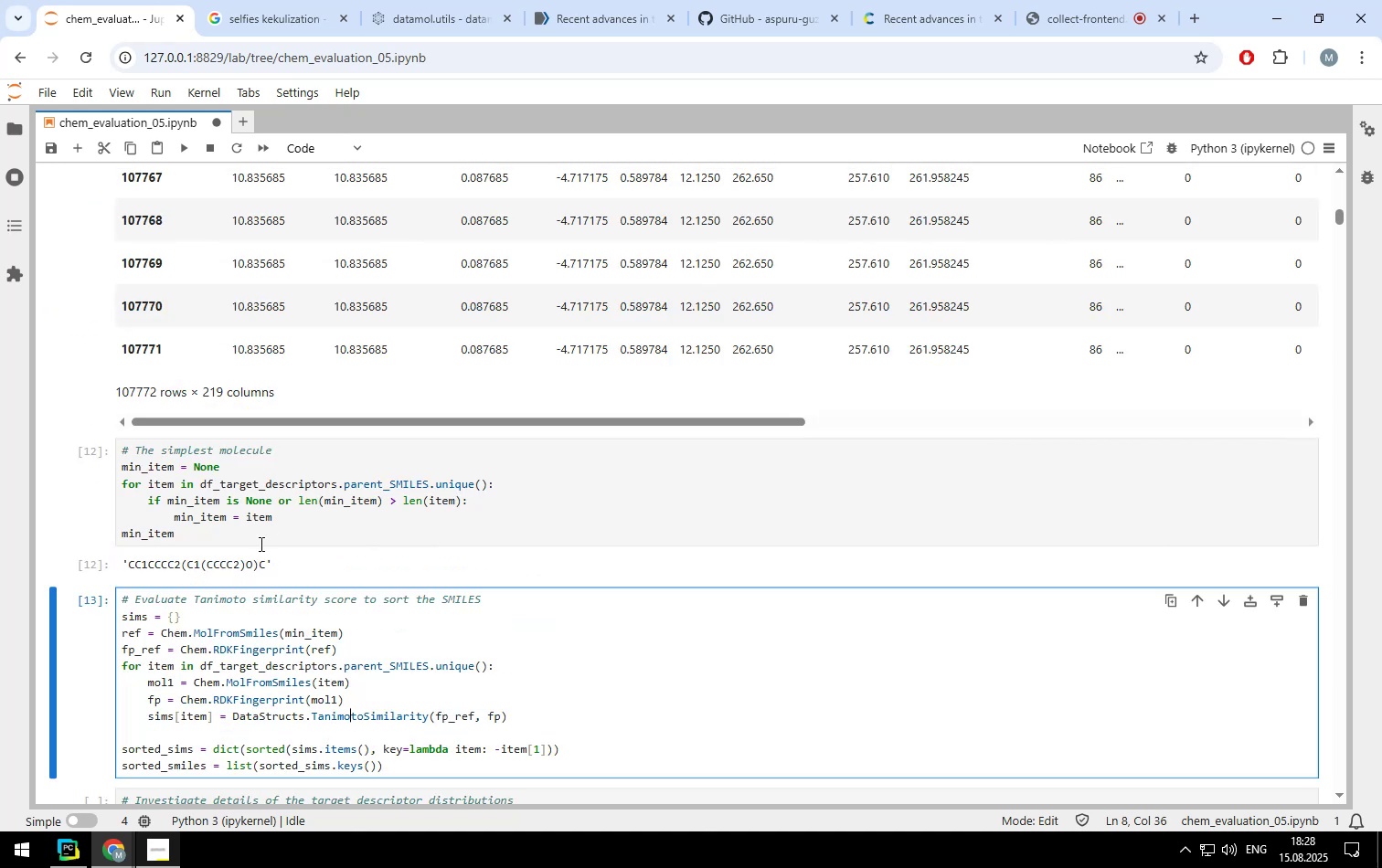 
left_click([260, 544])
 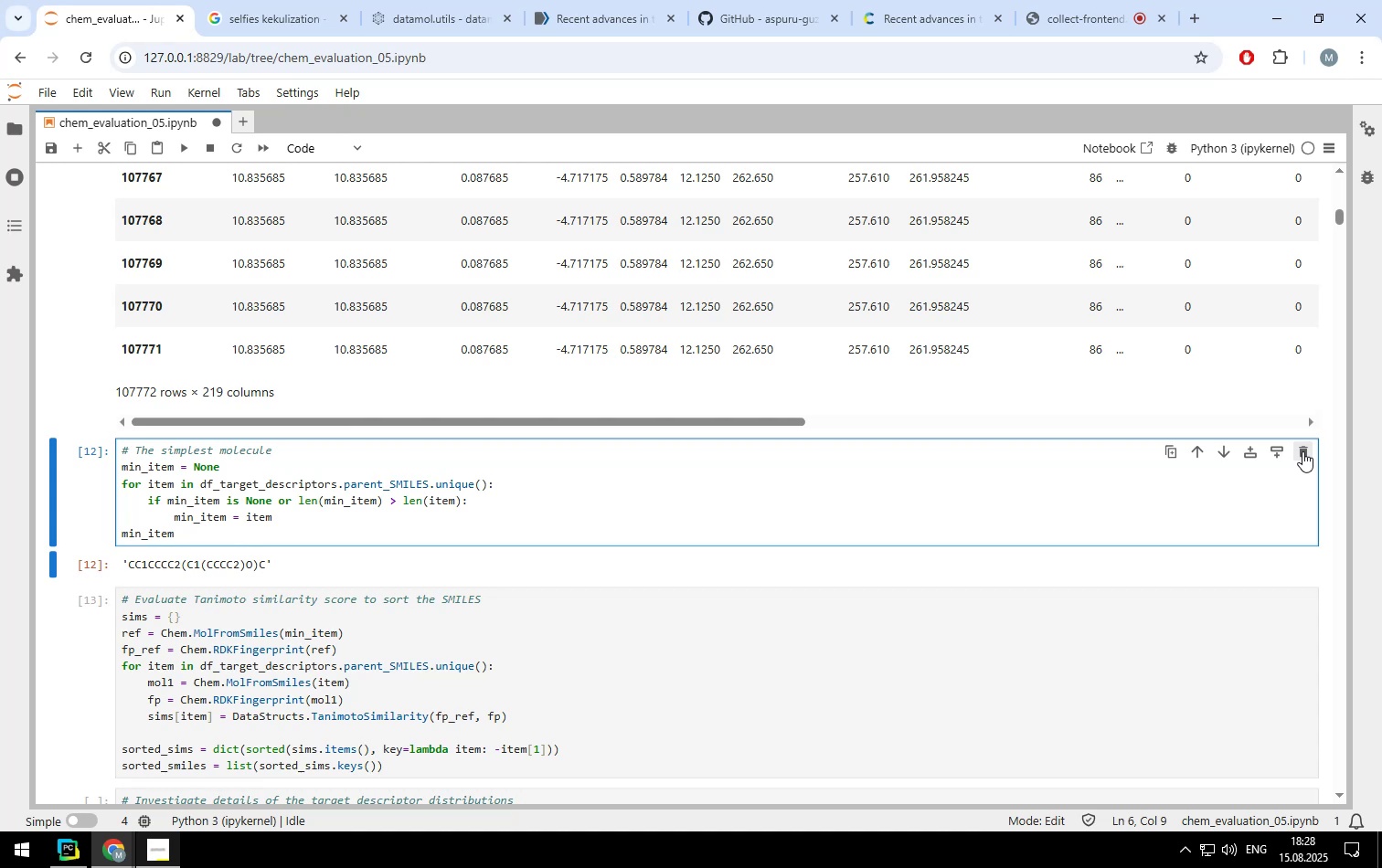 
left_click([1302, 451])
 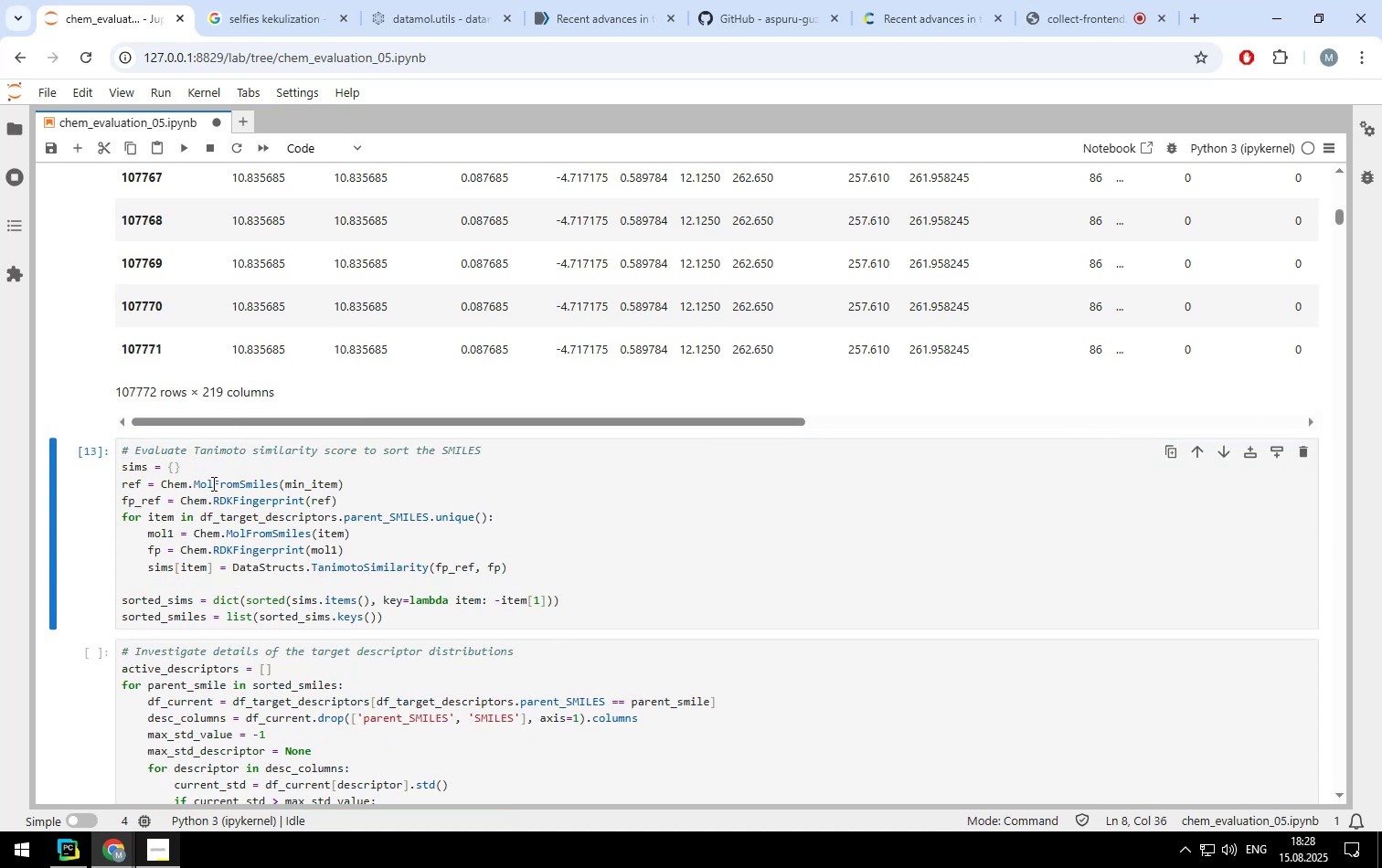 
left_click([212, 484])
 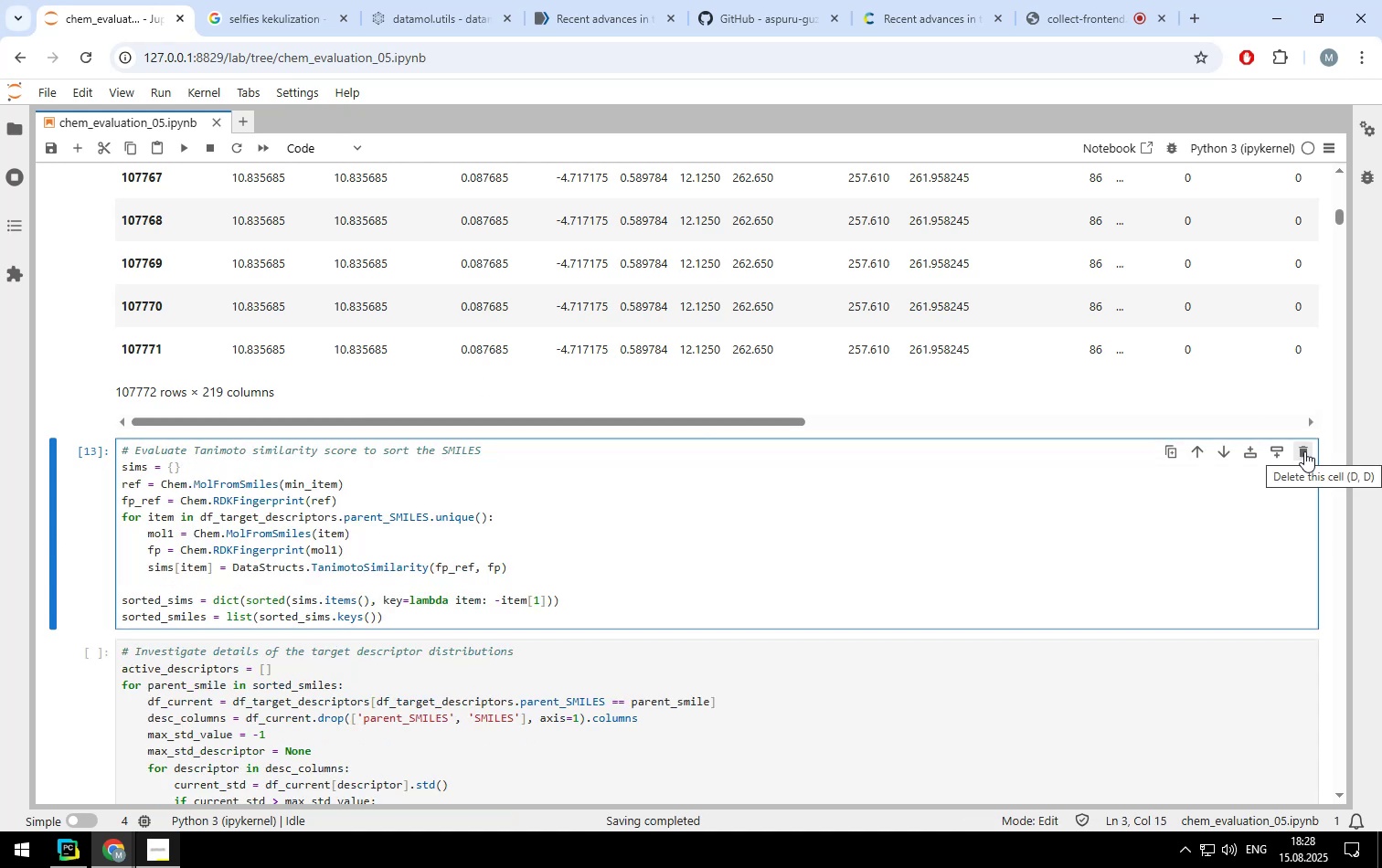 
left_click([1304, 451])
 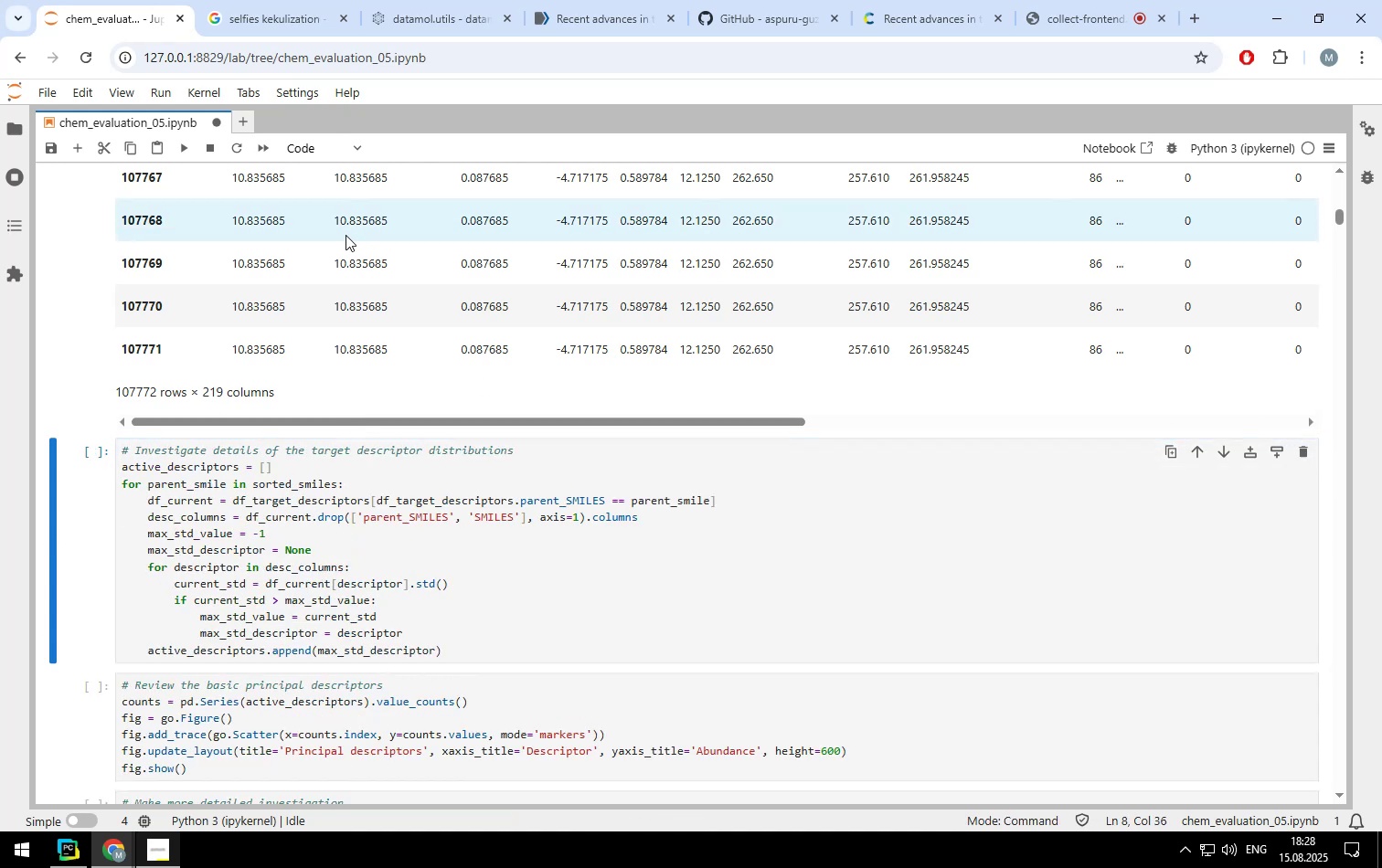 
scroll: coordinate [424, 344], scroll_direction: up, amount: 9.0
 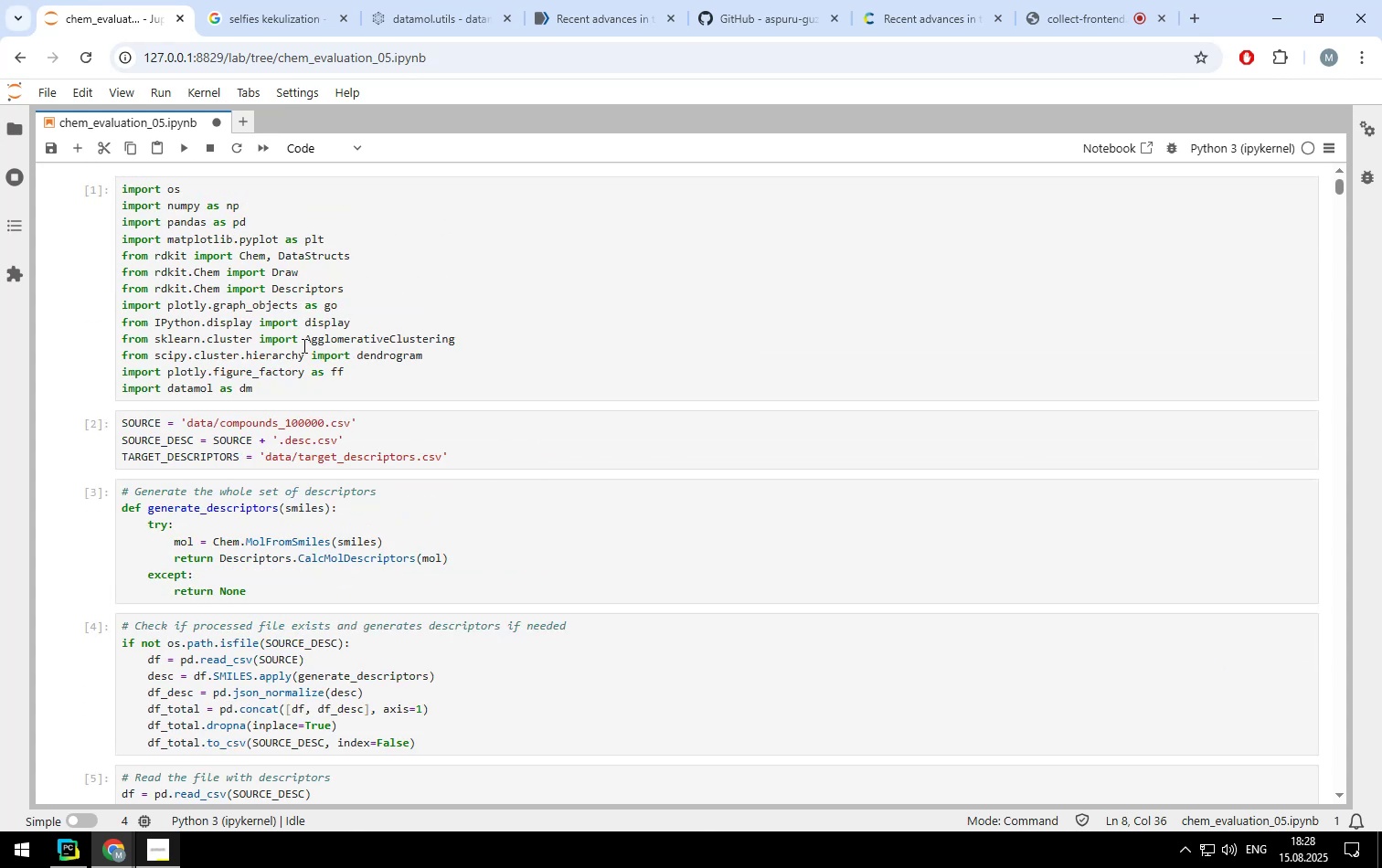 
left_click([303, 345])
 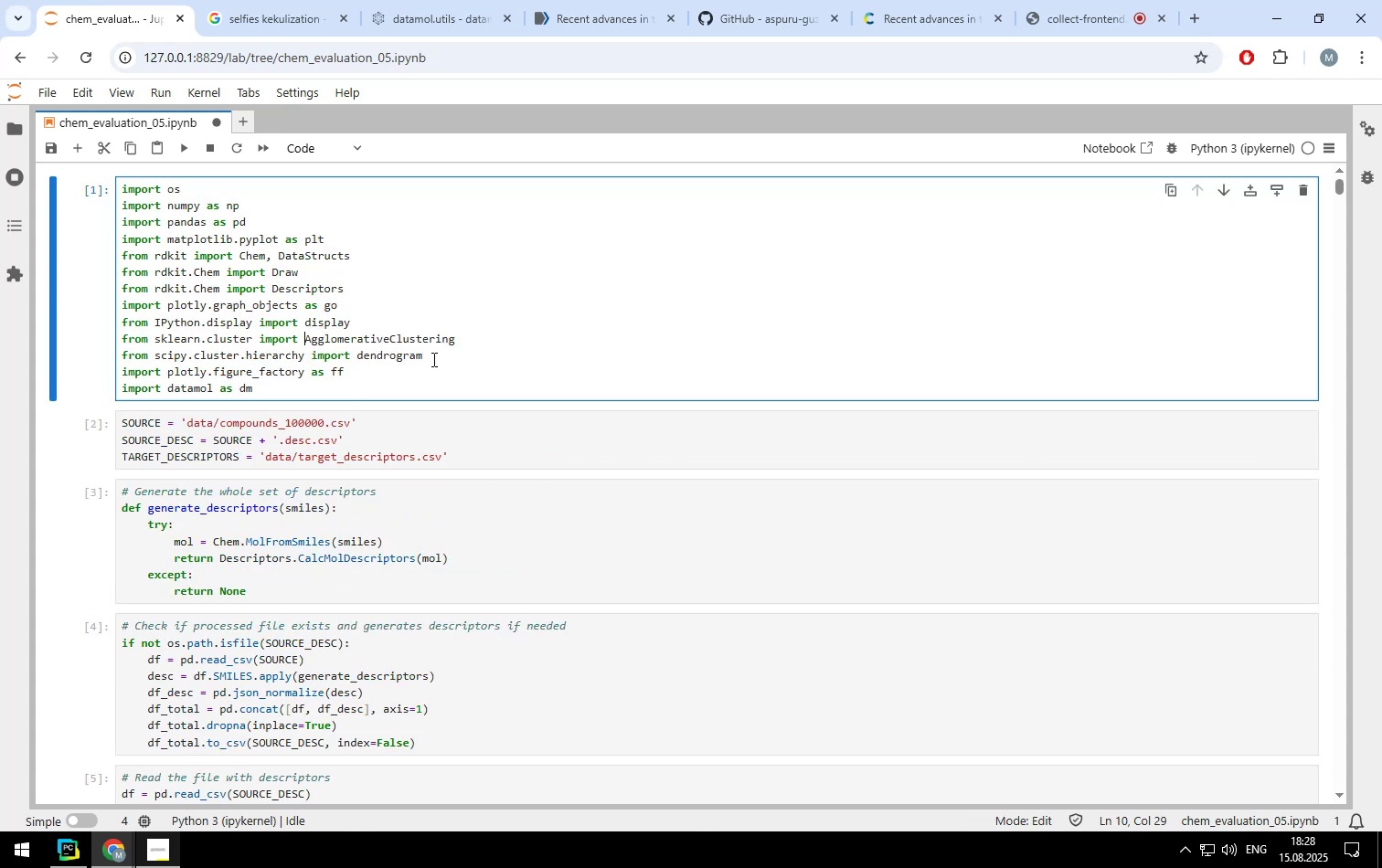 
left_click_drag(start_coordinate=[353, 375], to_coordinate=[112, 335])
 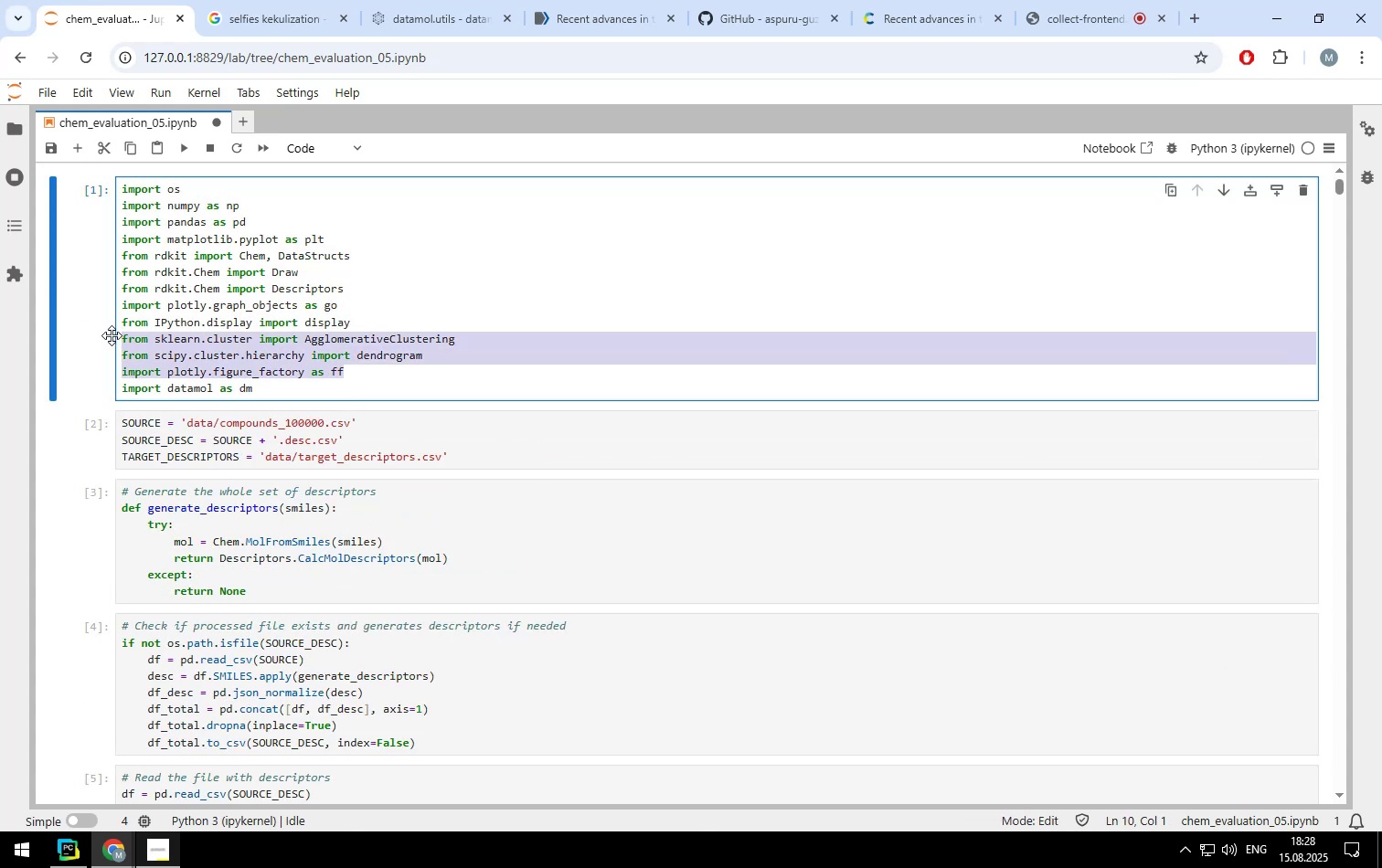 
key(Backspace)
 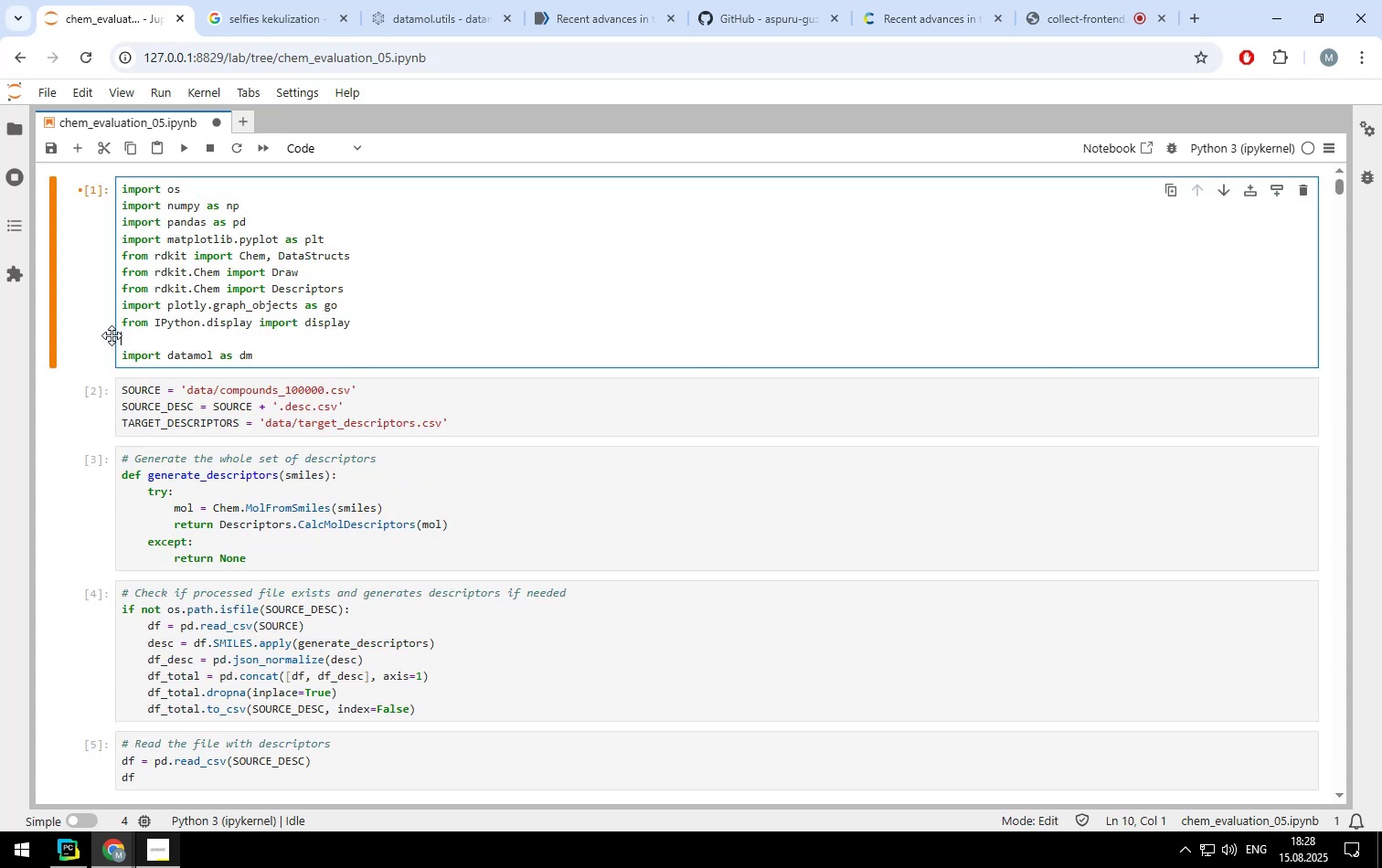 
key(Backspace)
 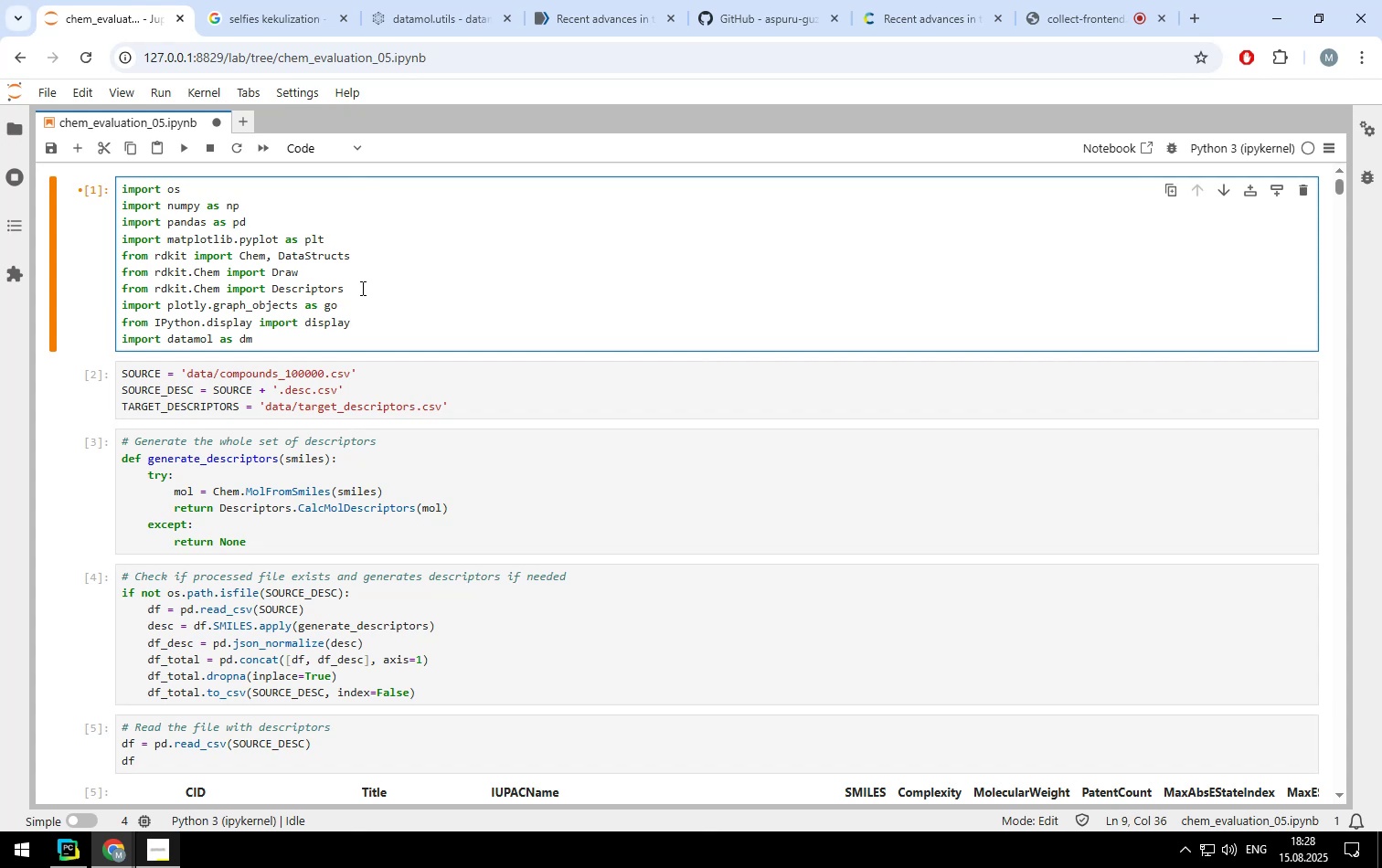 
wait(6.32)
 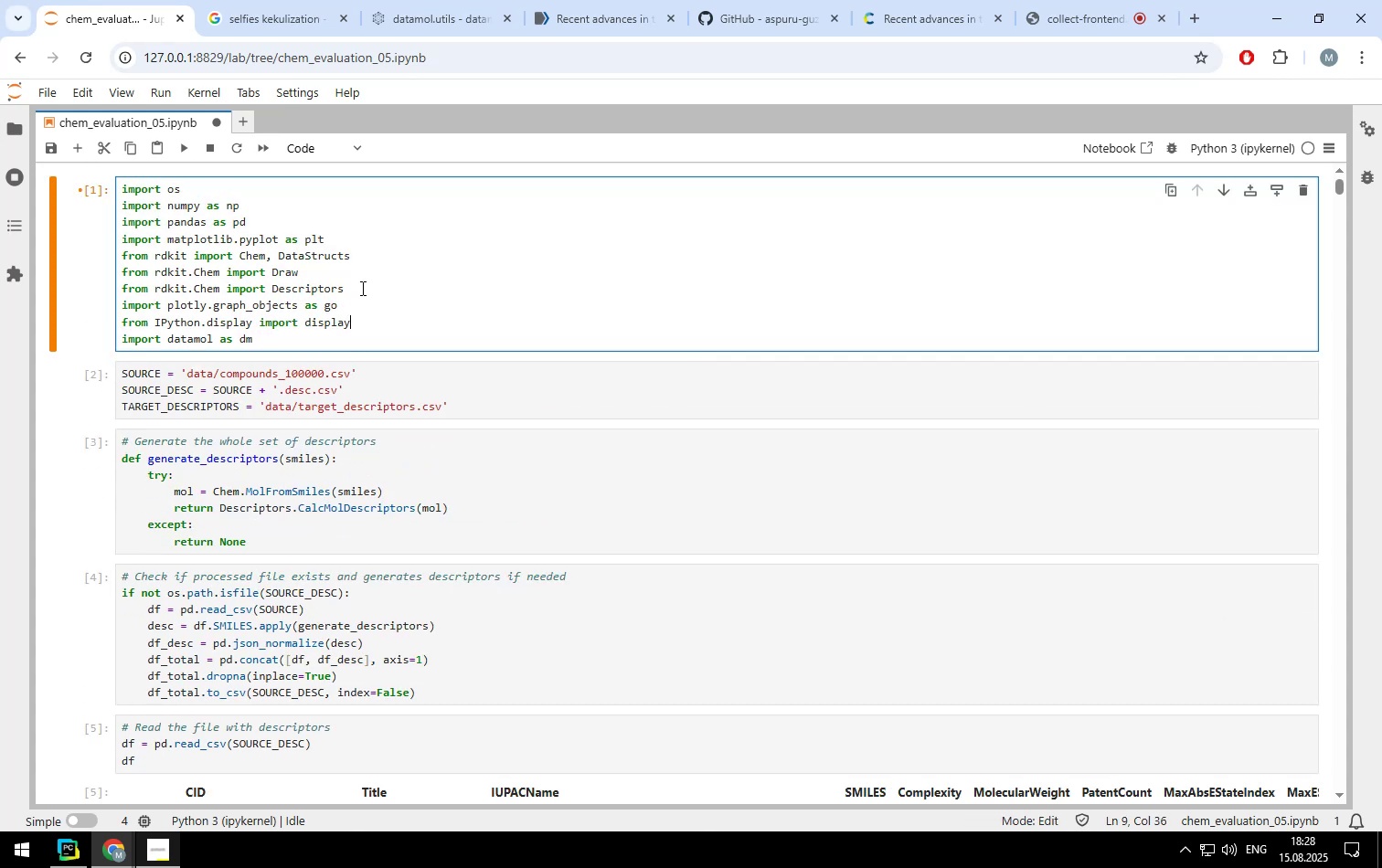 
left_click_drag(start_coordinate=[361, 288], to_coordinate=[217, 279])
 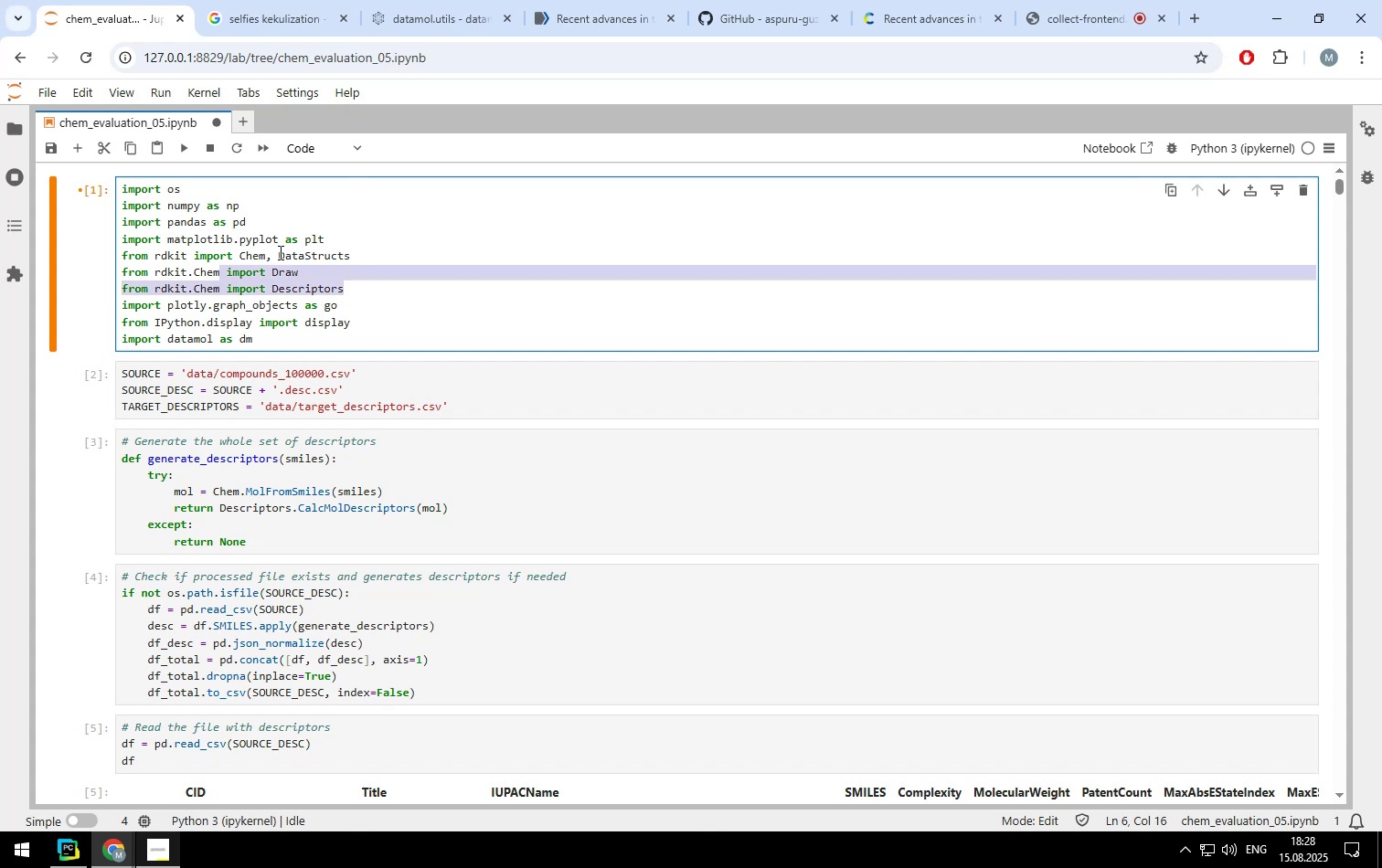 
left_click([279, 252])
 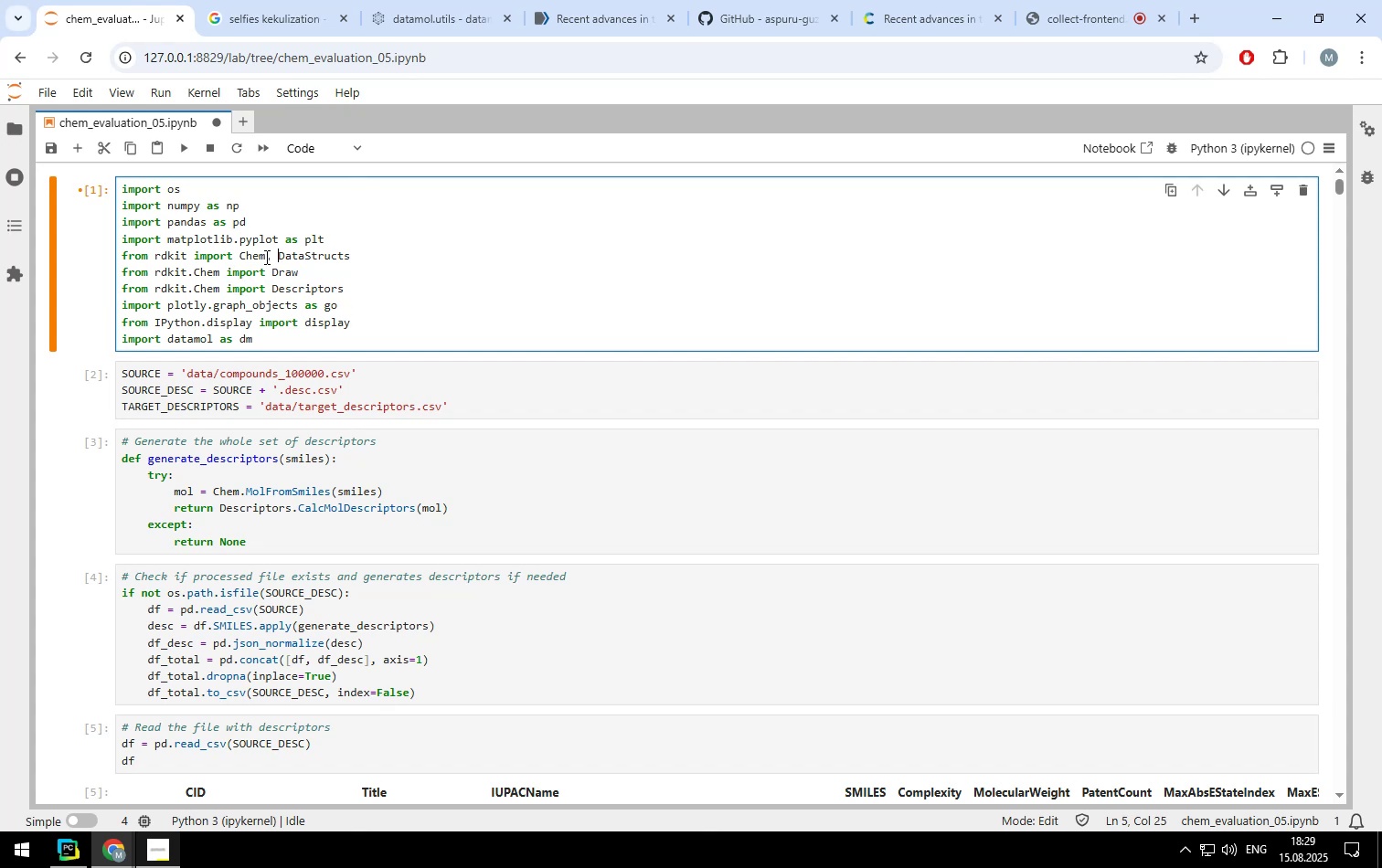 
left_click_drag(start_coordinate=[265, 257], to_coordinate=[357, 258])
 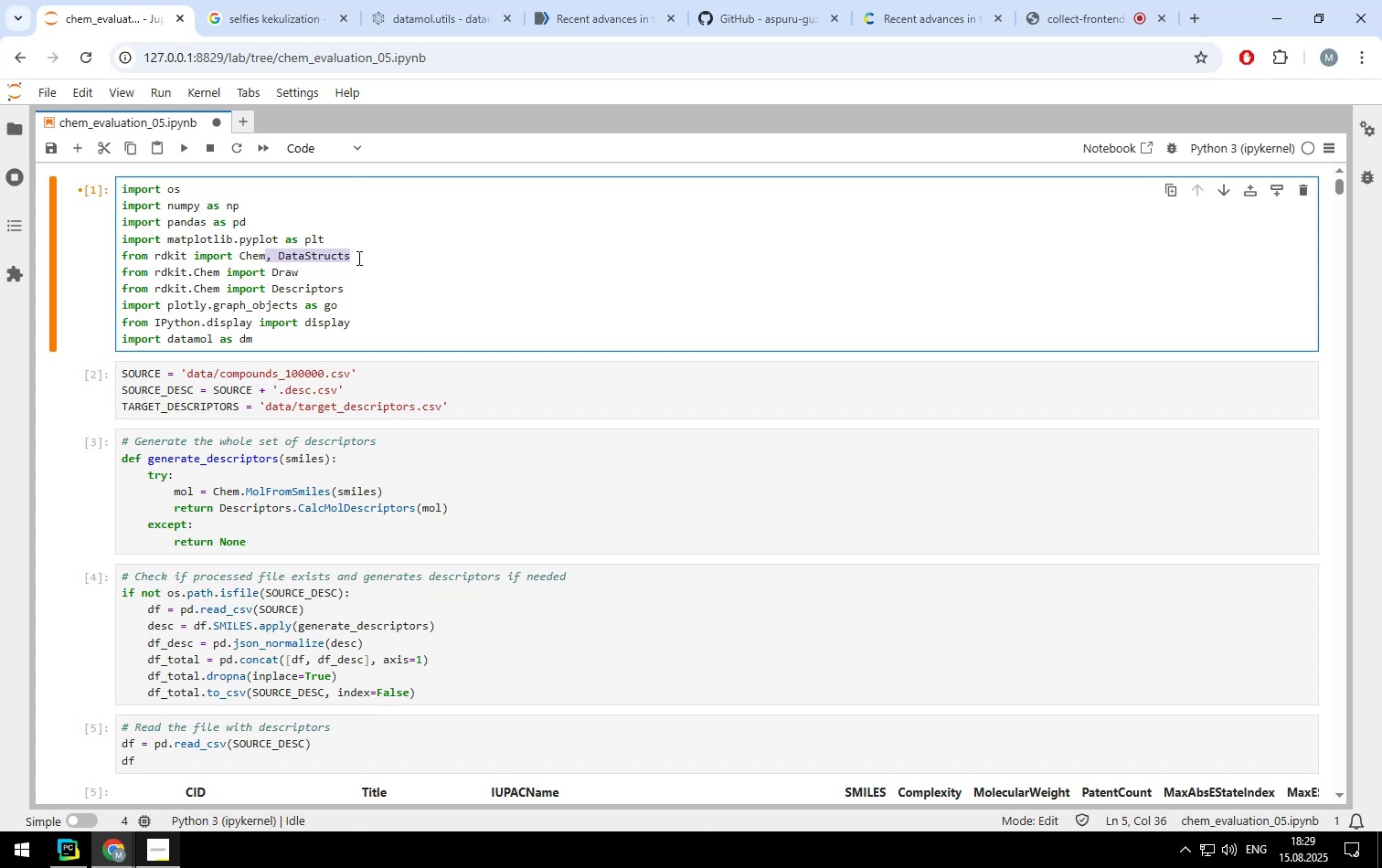 
key(Backspace)
 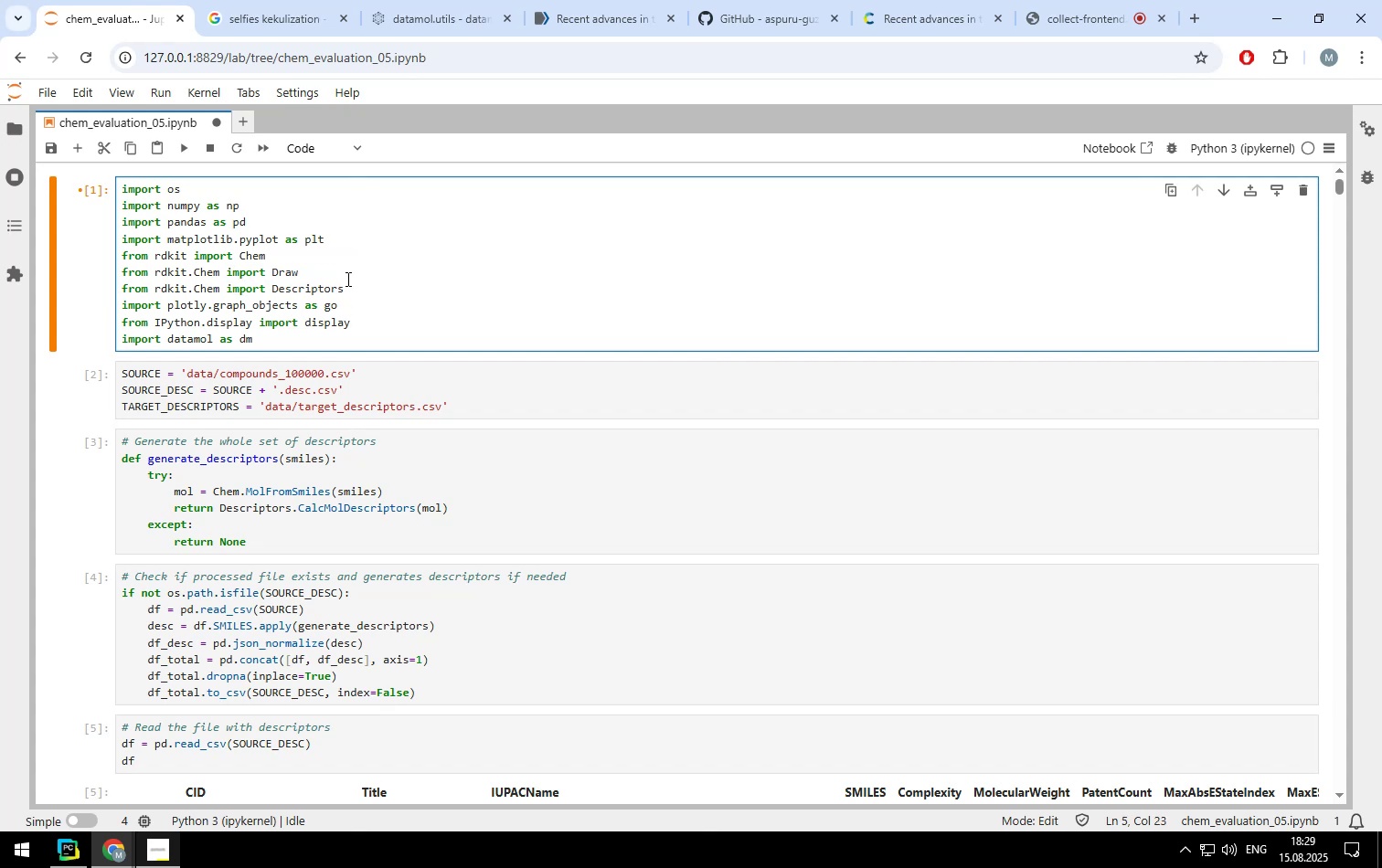 
scroll: coordinate [346, 279], scroll_direction: down, amount: 1.0
 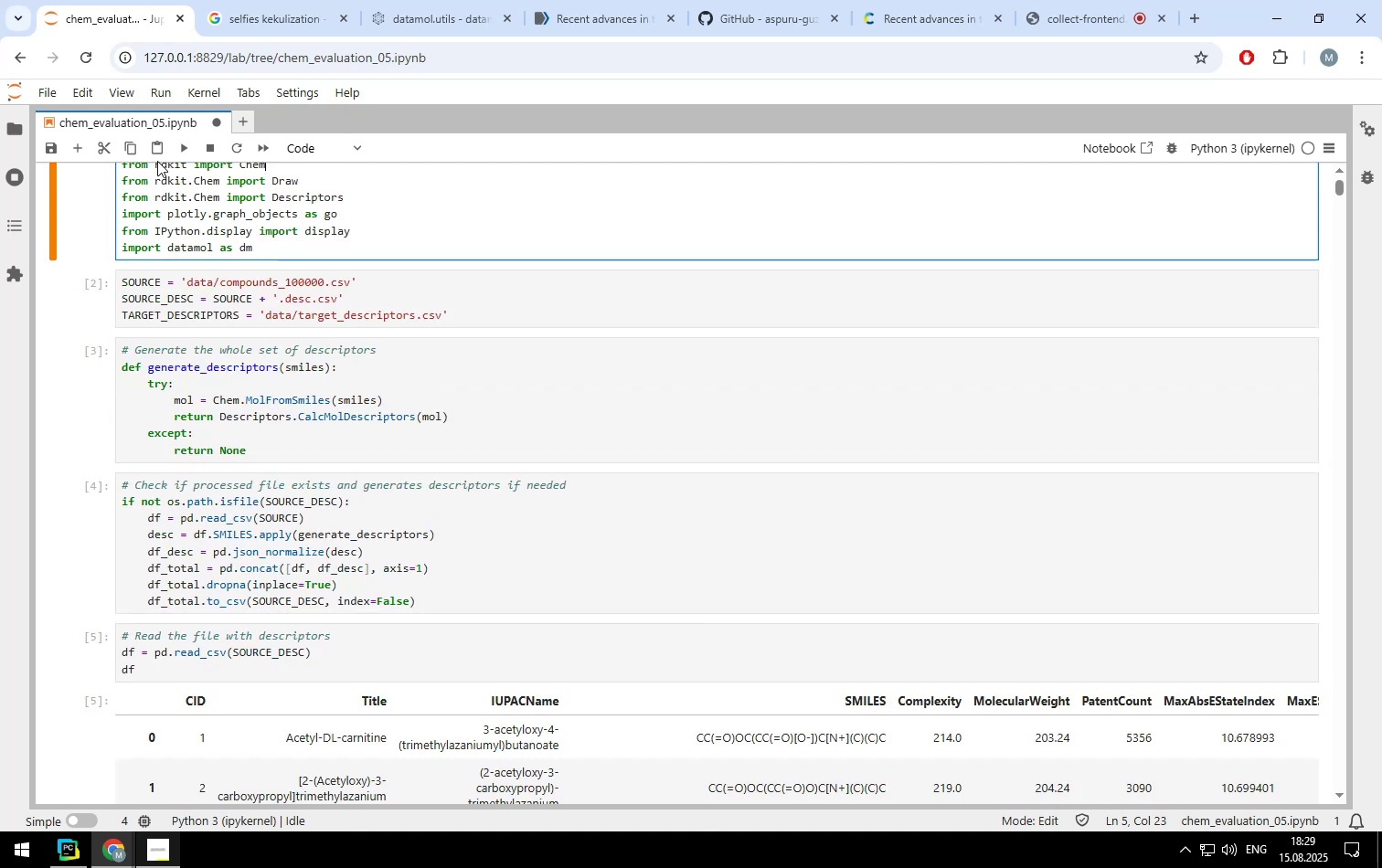 
left_click([177, 149])
 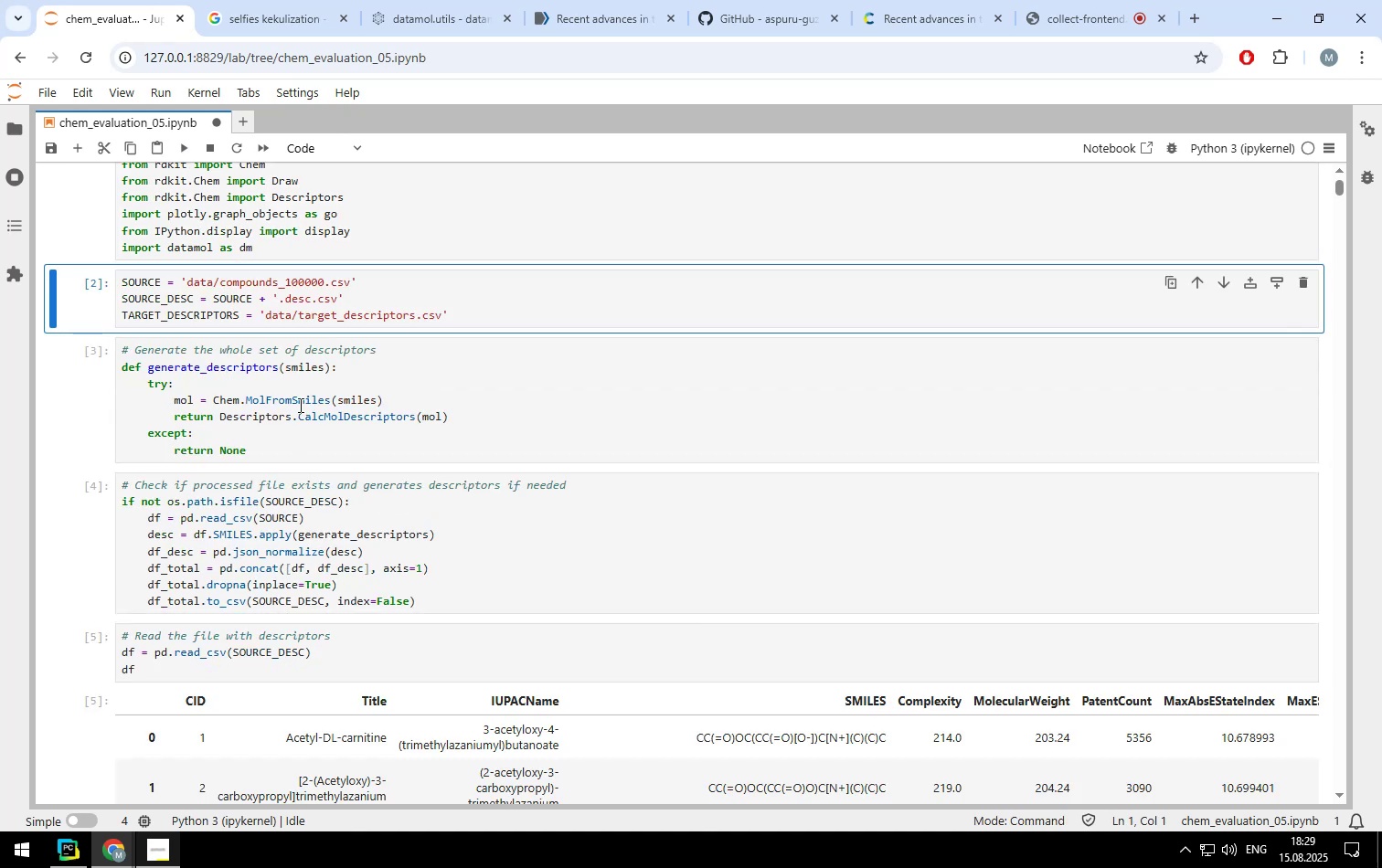 
scroll: coordinate [299, 404], scroll_direction: down, amount: 3.0
 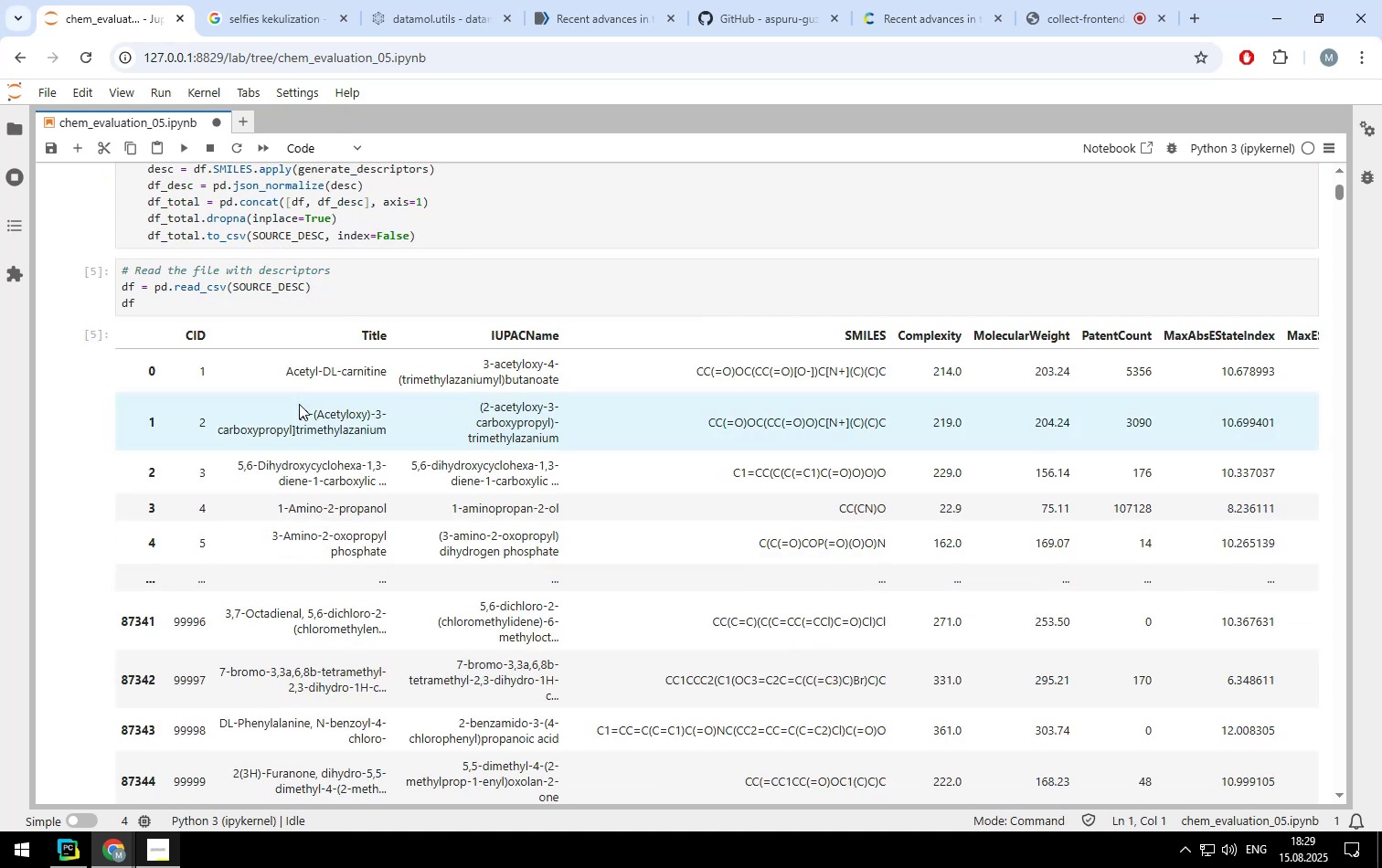 
scroll: coordinate [299, 404], scroll_direction: up, amount: 1.0
 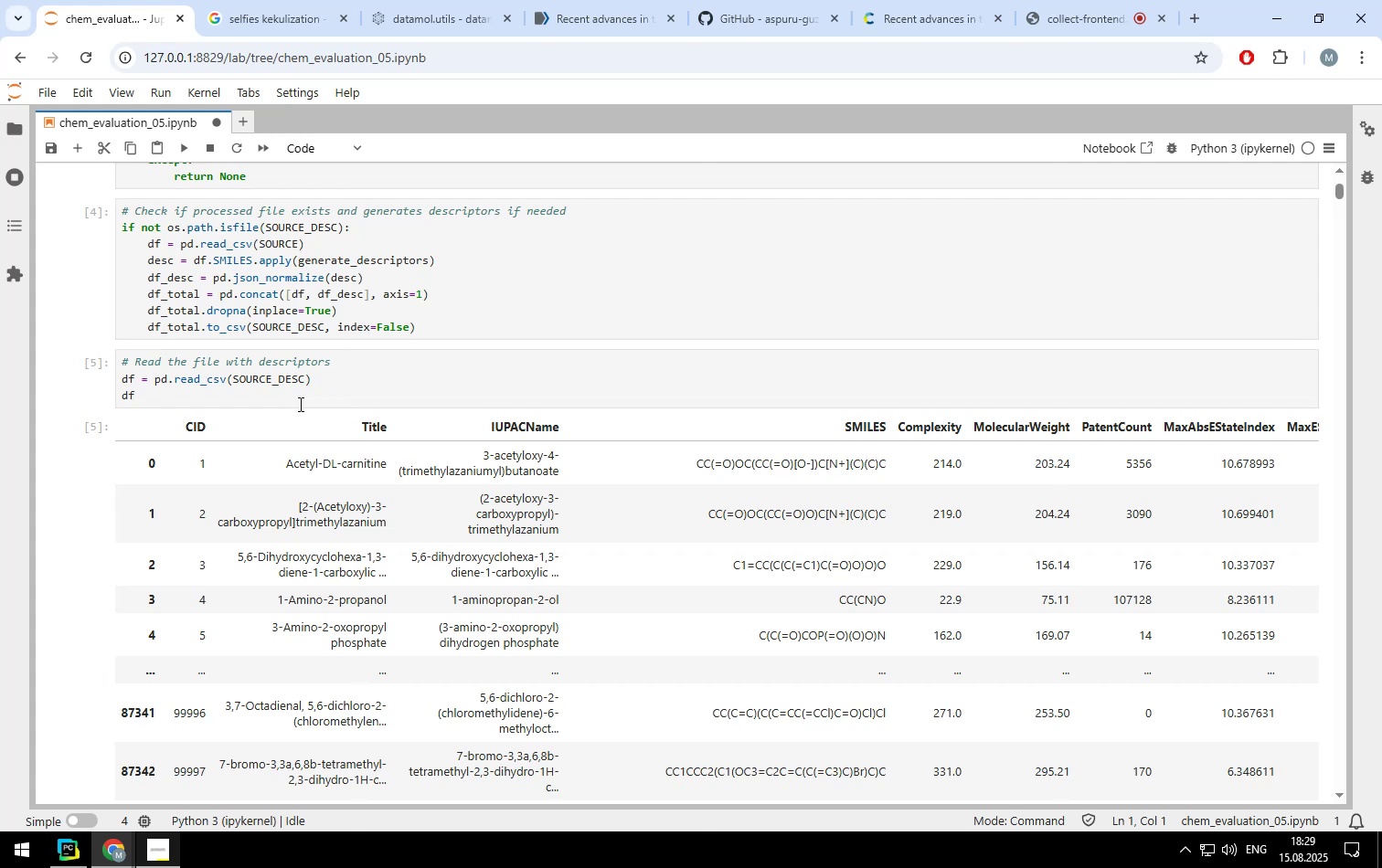 
wait(8.79)
 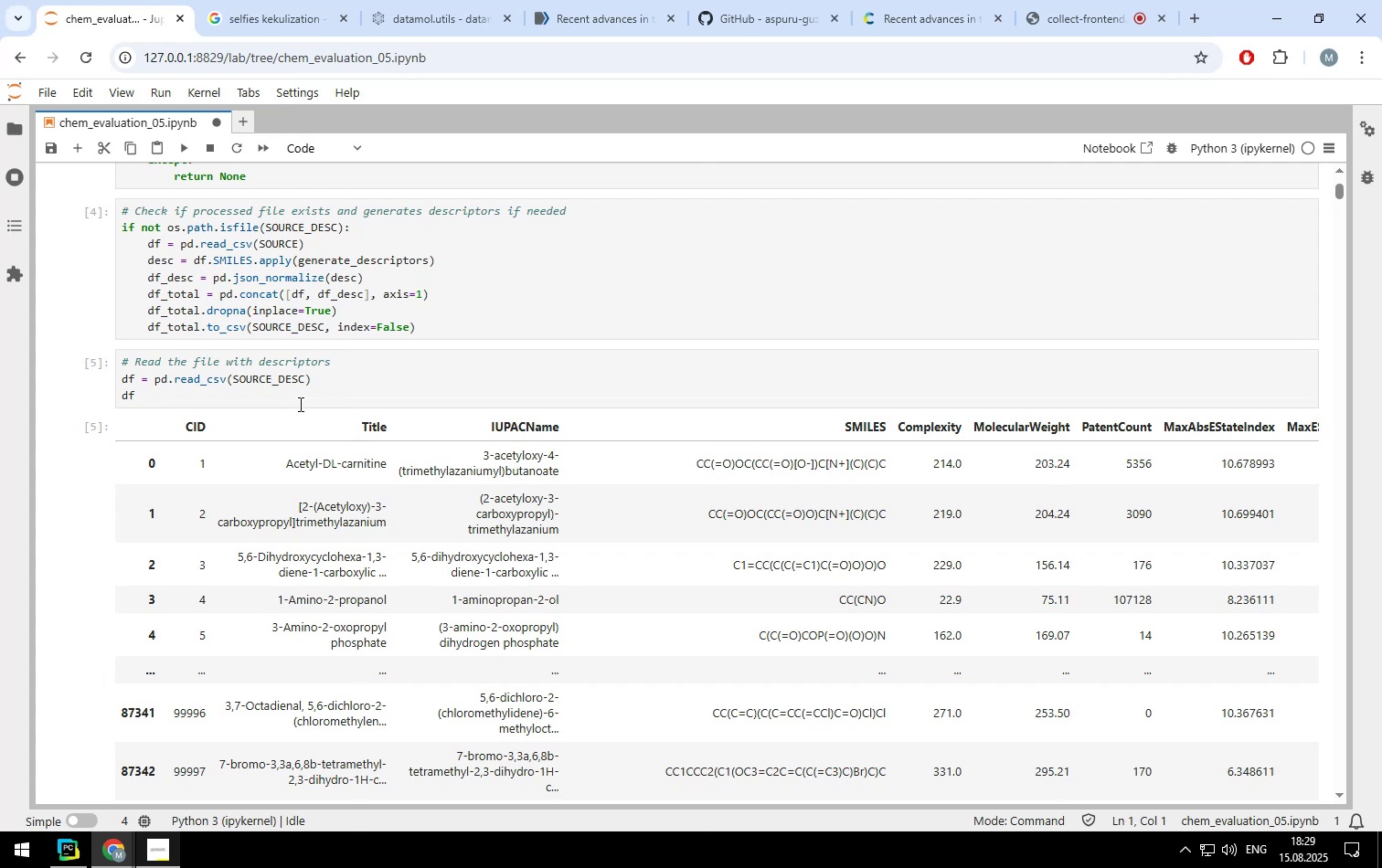 
scroll: coordinate [298, 406], scroll_direction: down, amount: 11.0
 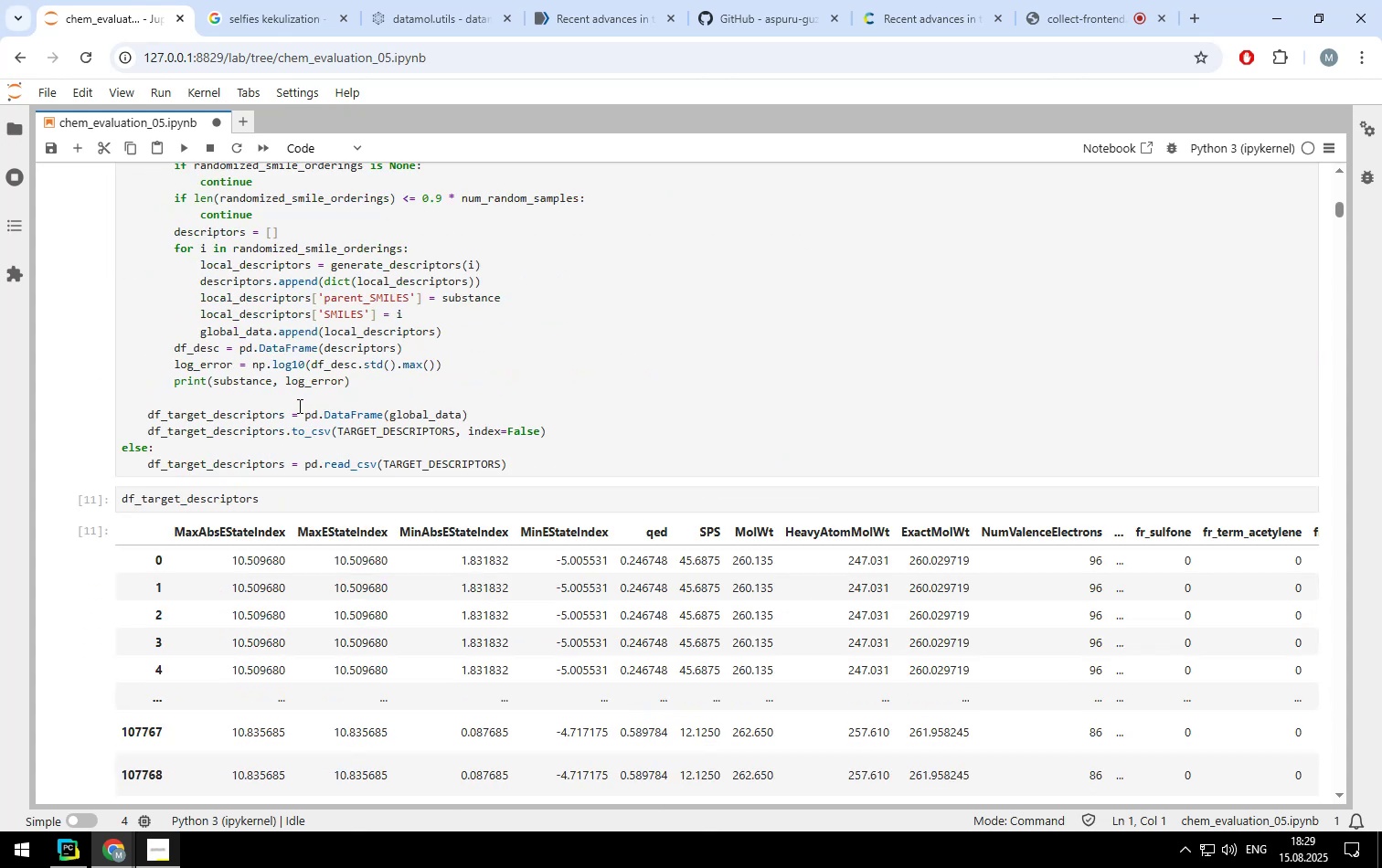 
scroll: coordinate [298, 406], scroll_direction: up, amount: 2.0
 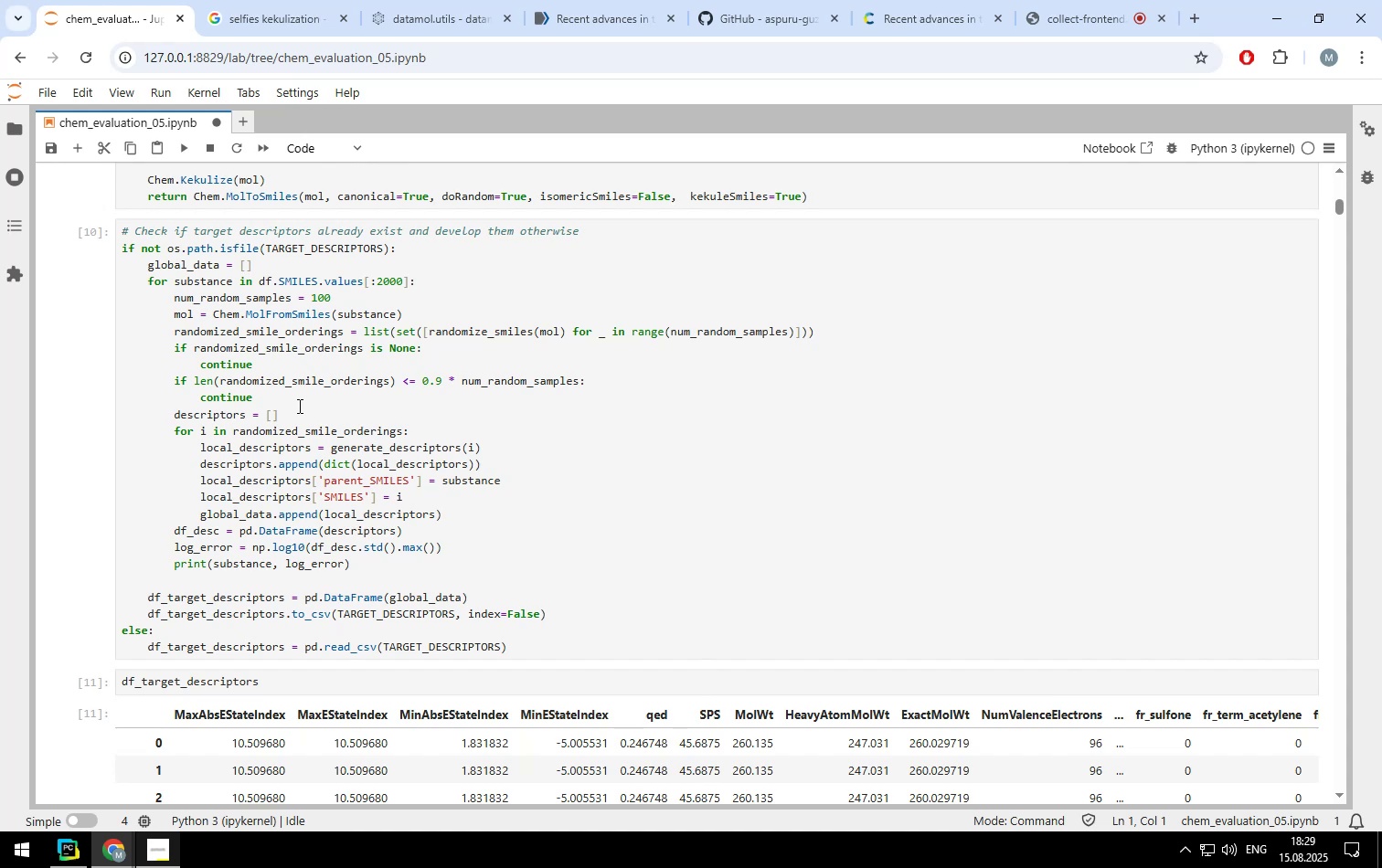 
scroll: coordinate [298, 406], scroll_direction: down, amount: 9.0
 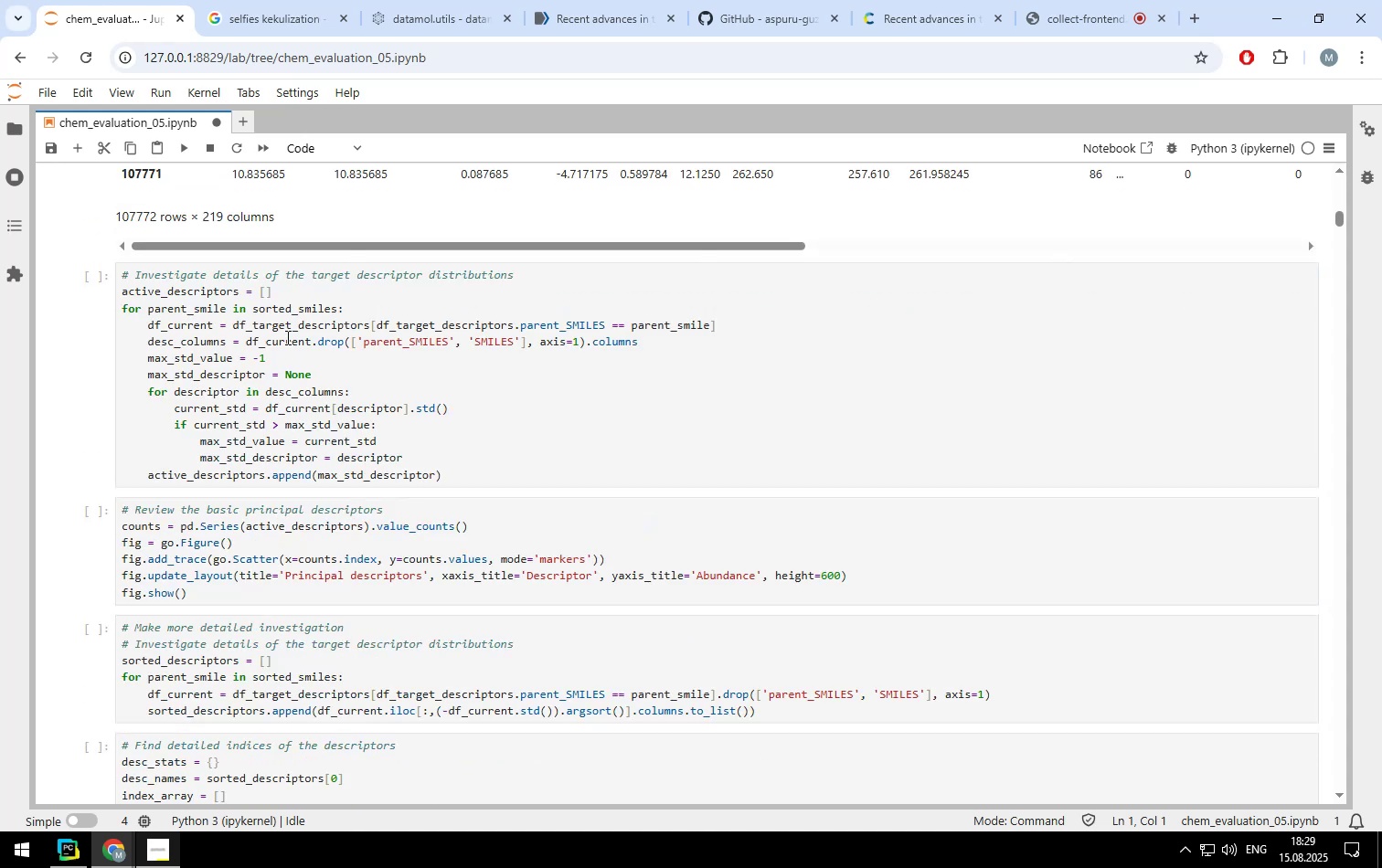 
left_click([288, 333])
 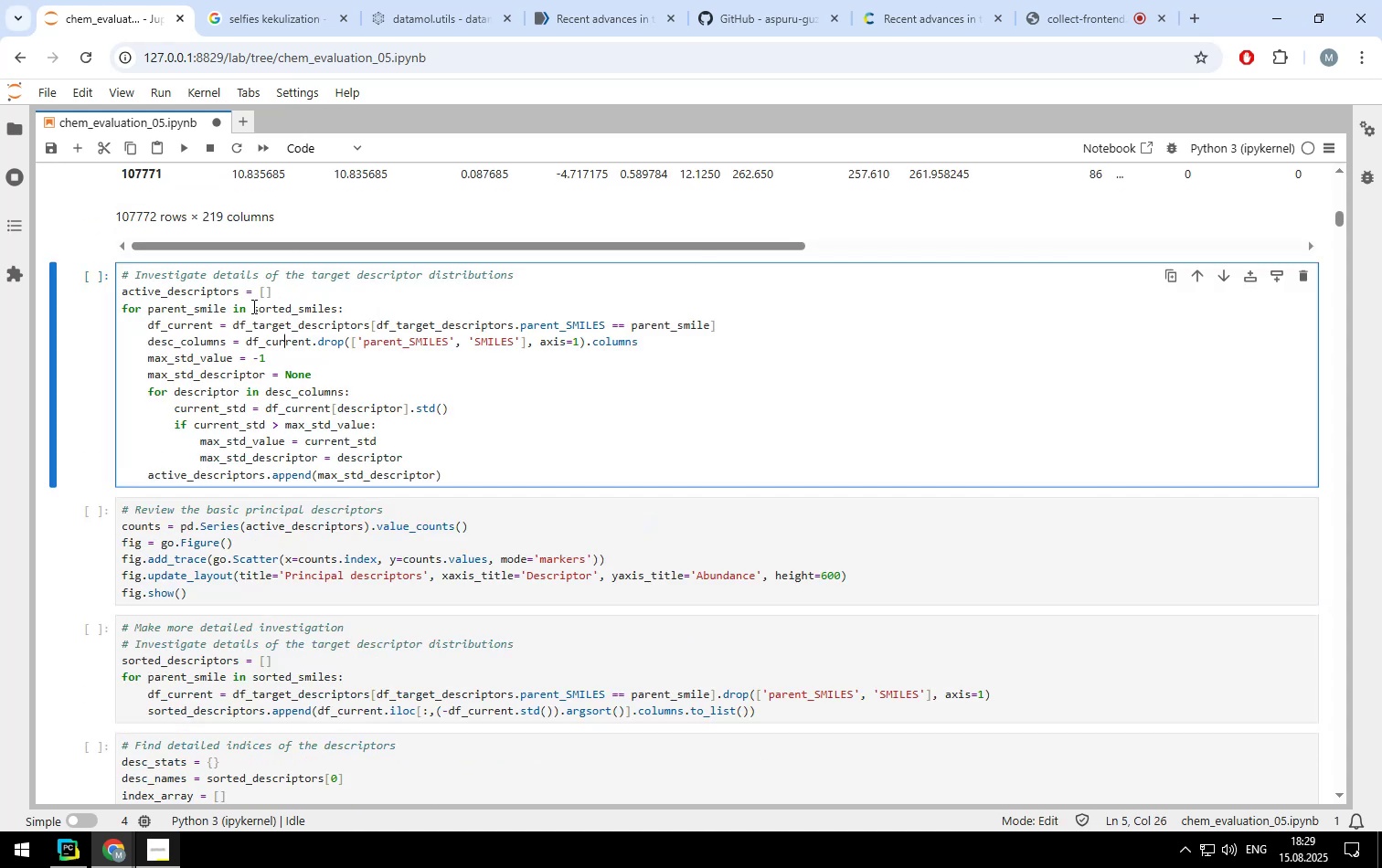 
scroll: coordinate [252, 306], scroll_direction: down, amount: 2.0
 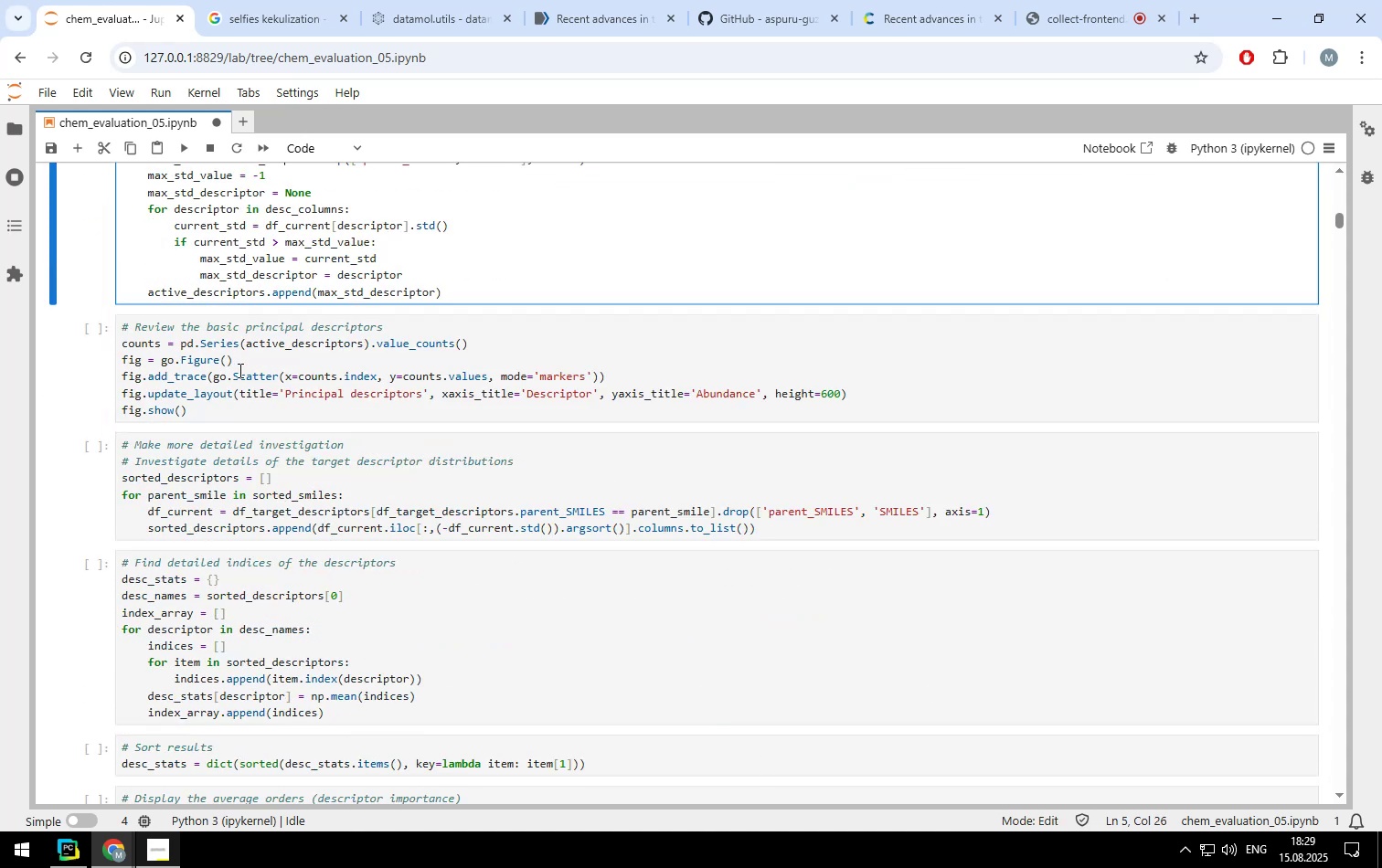 
left_click([239, 373])
 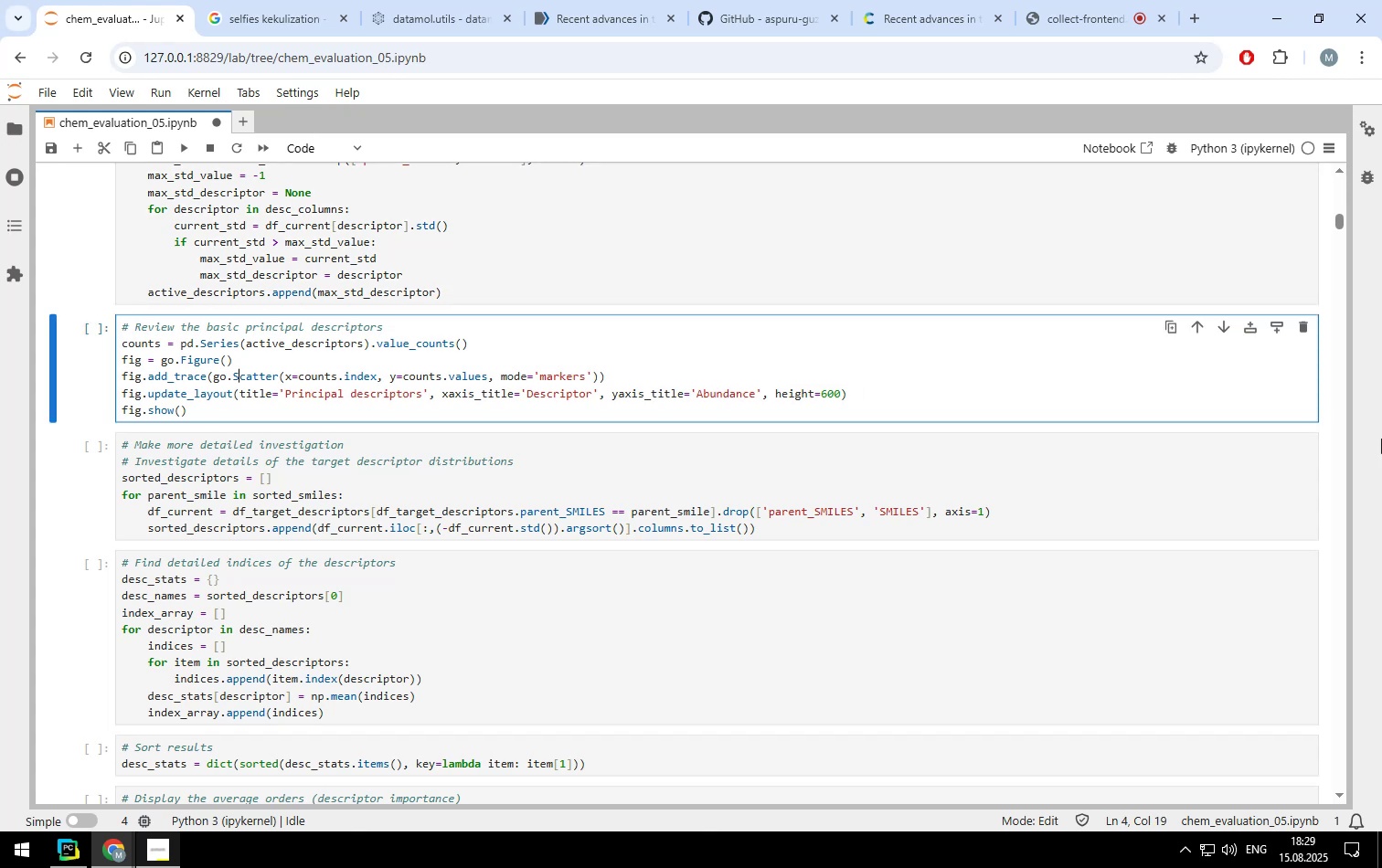 
mouse_move([1272, 331])
 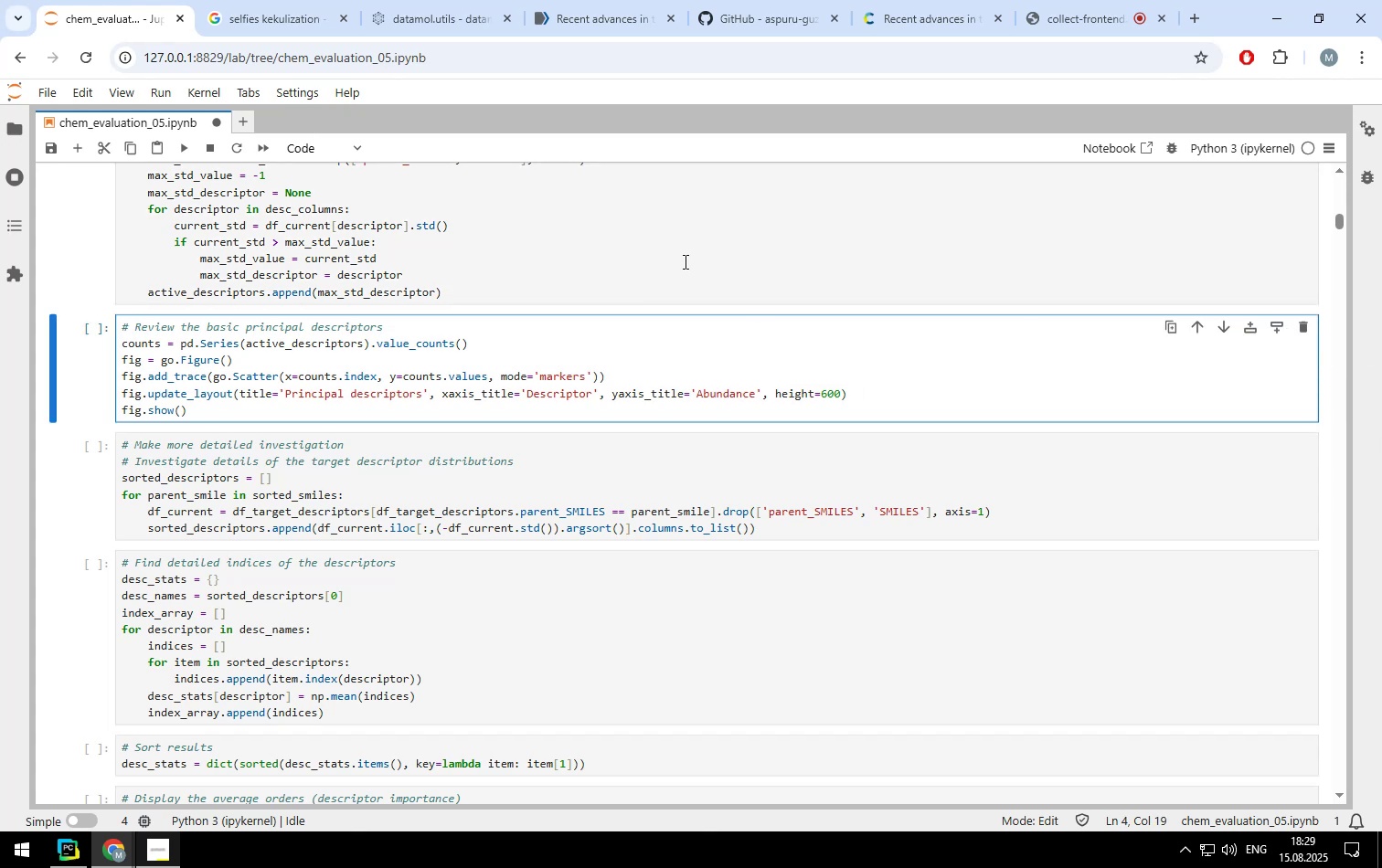 
left_click([685, 259])
 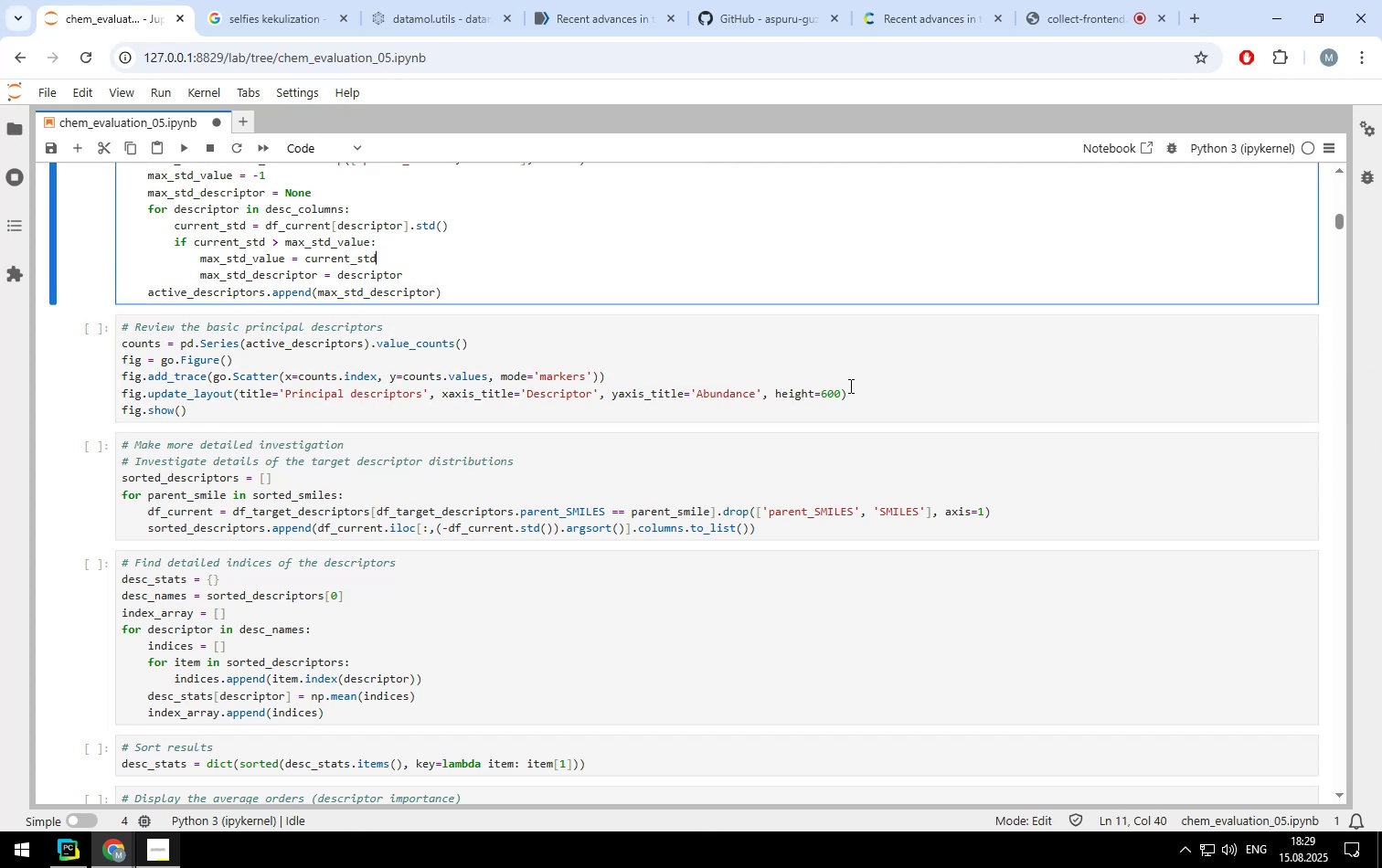 
scroll: coordinate [868, 392], scroll_direction: up, amount: 3.0
 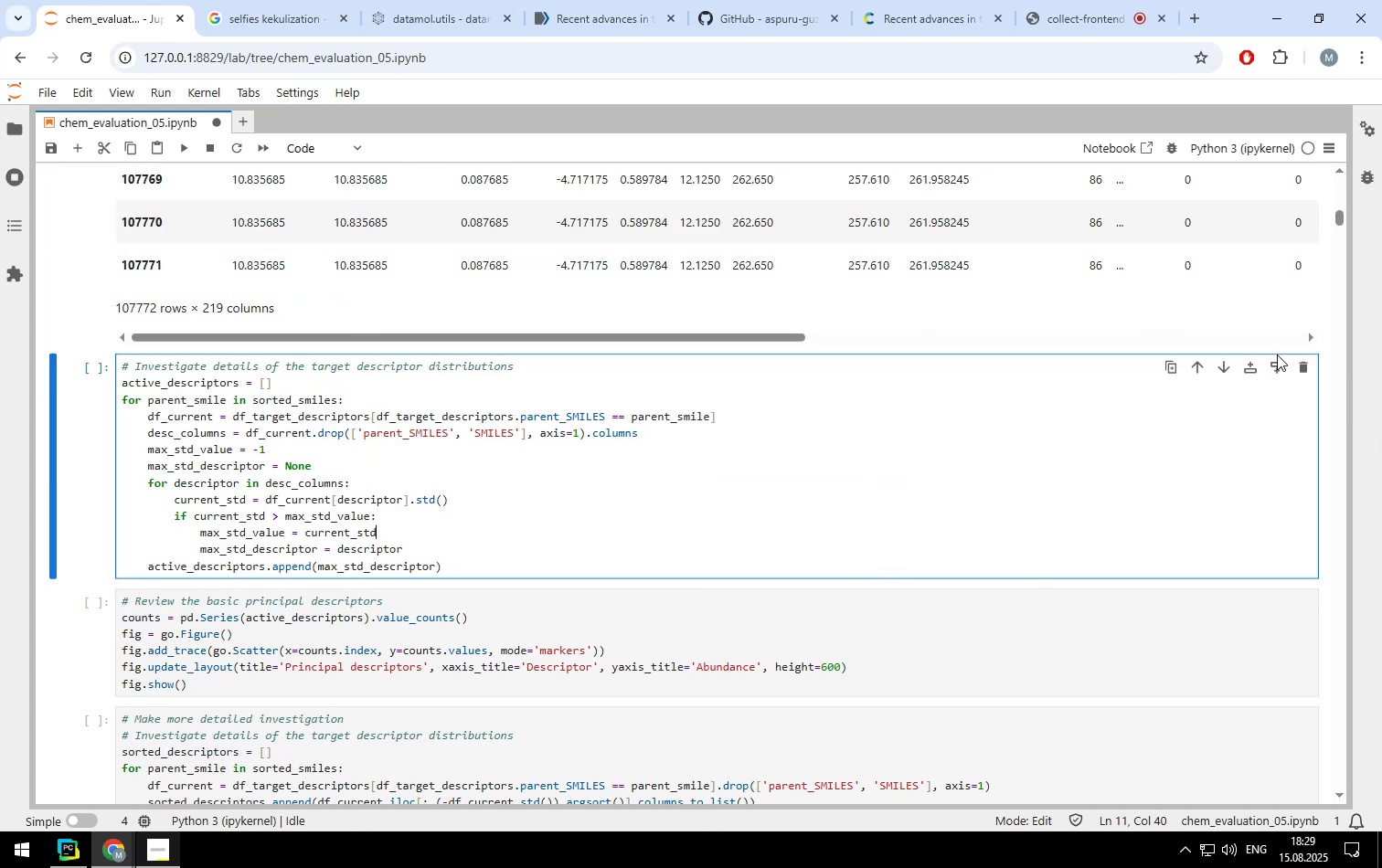 
left_click([1274, 365])
 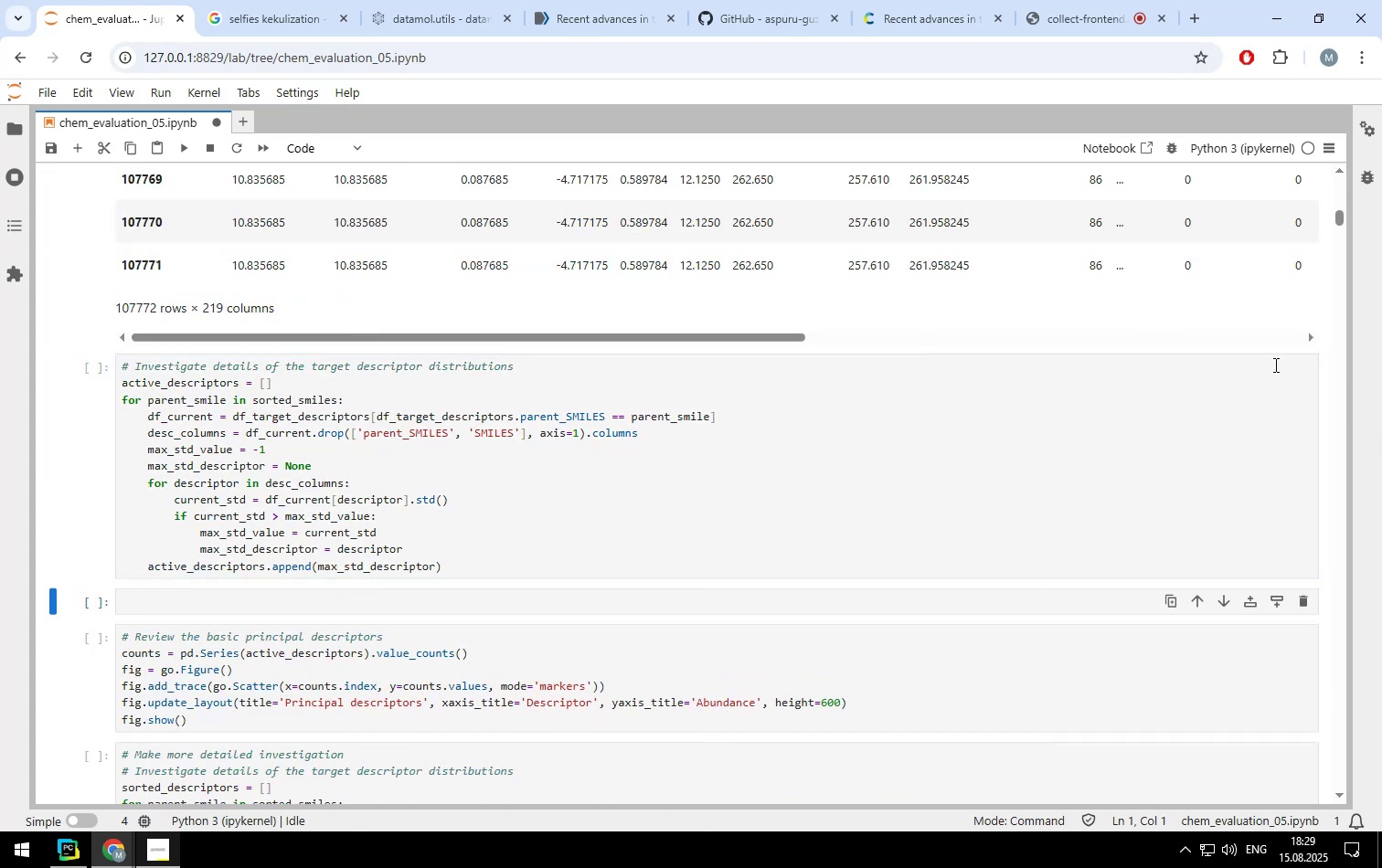 
left_click([1274, 365])
 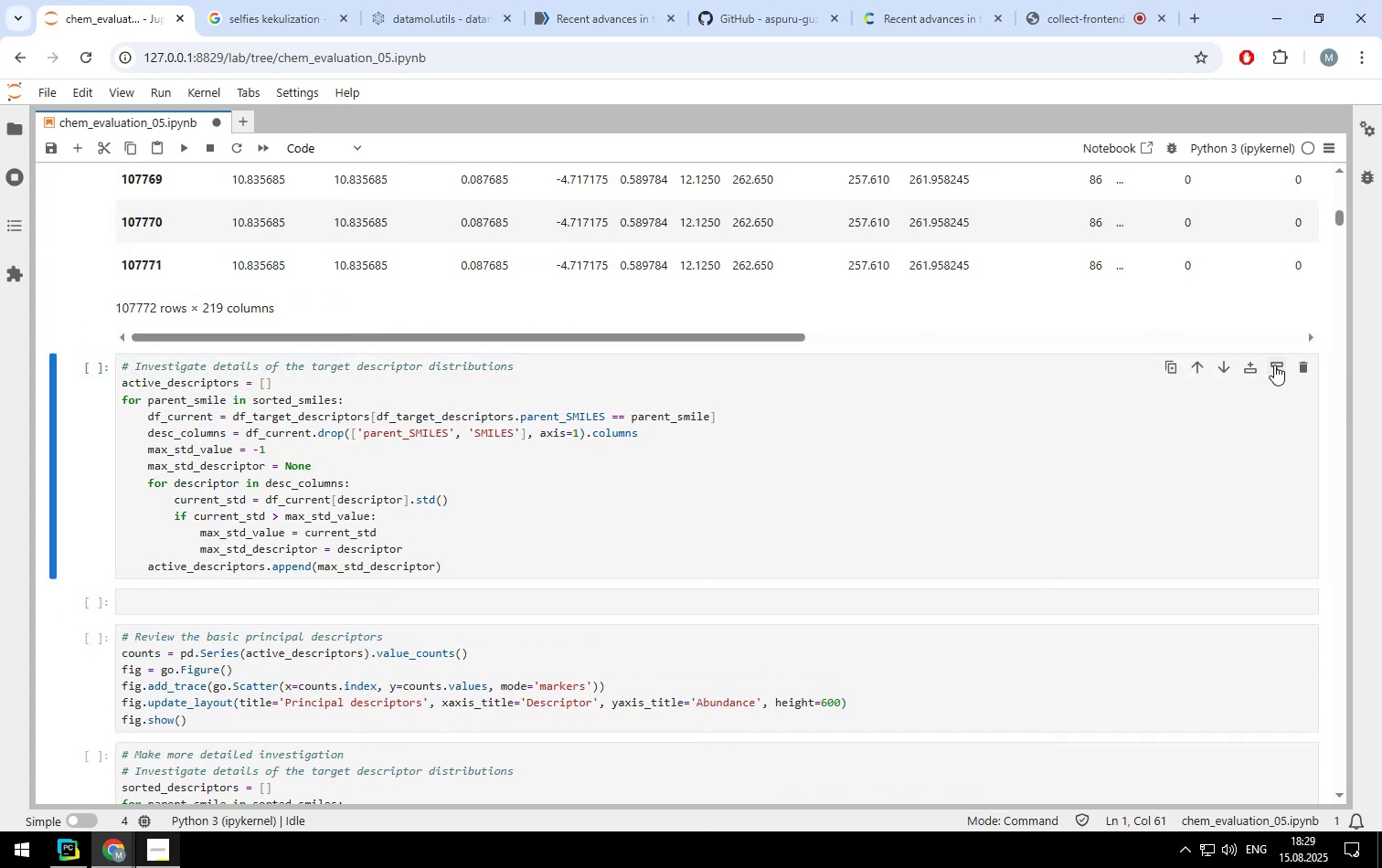 
double_click([1274, 365])
 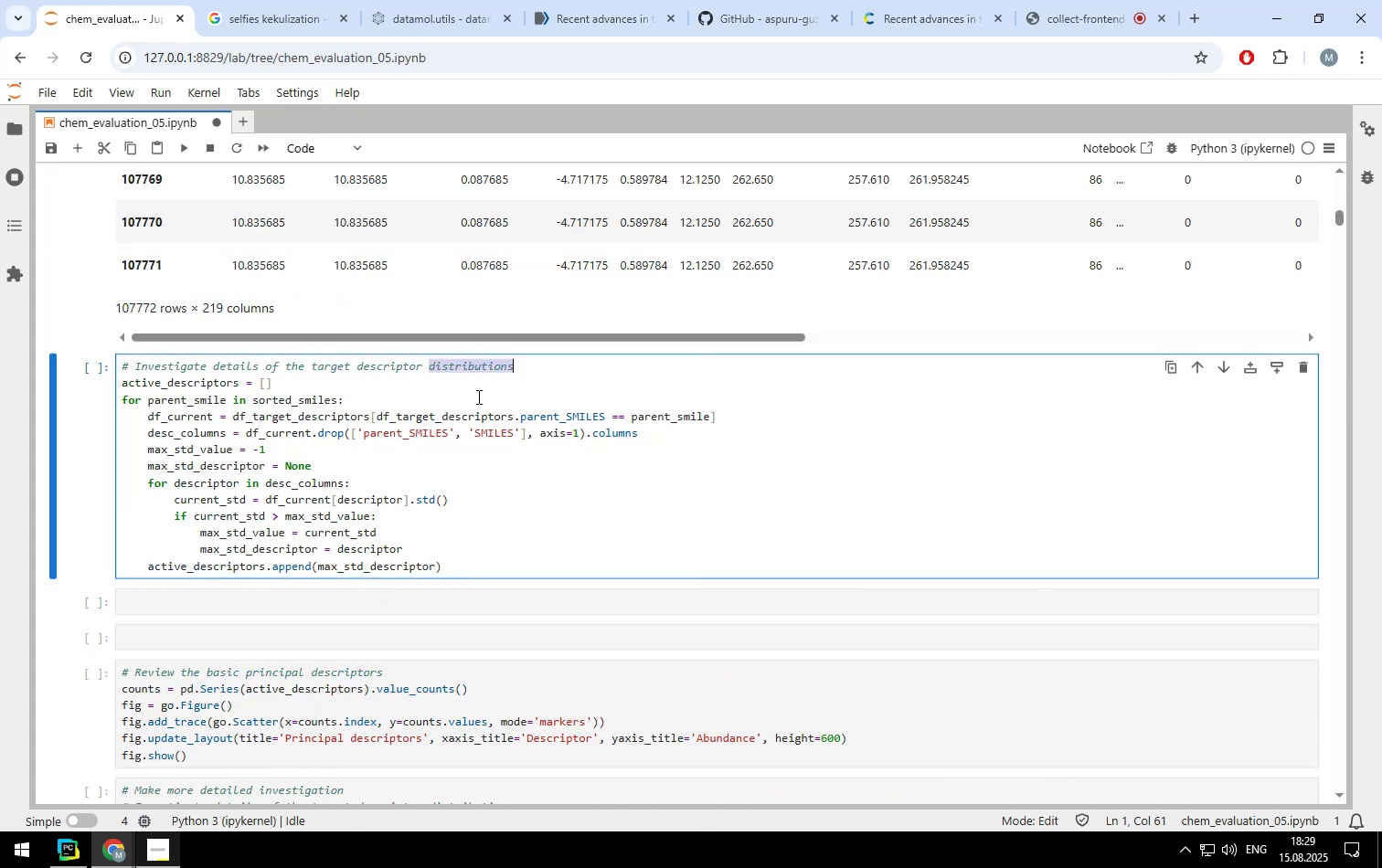 
left_click([477, 397])
 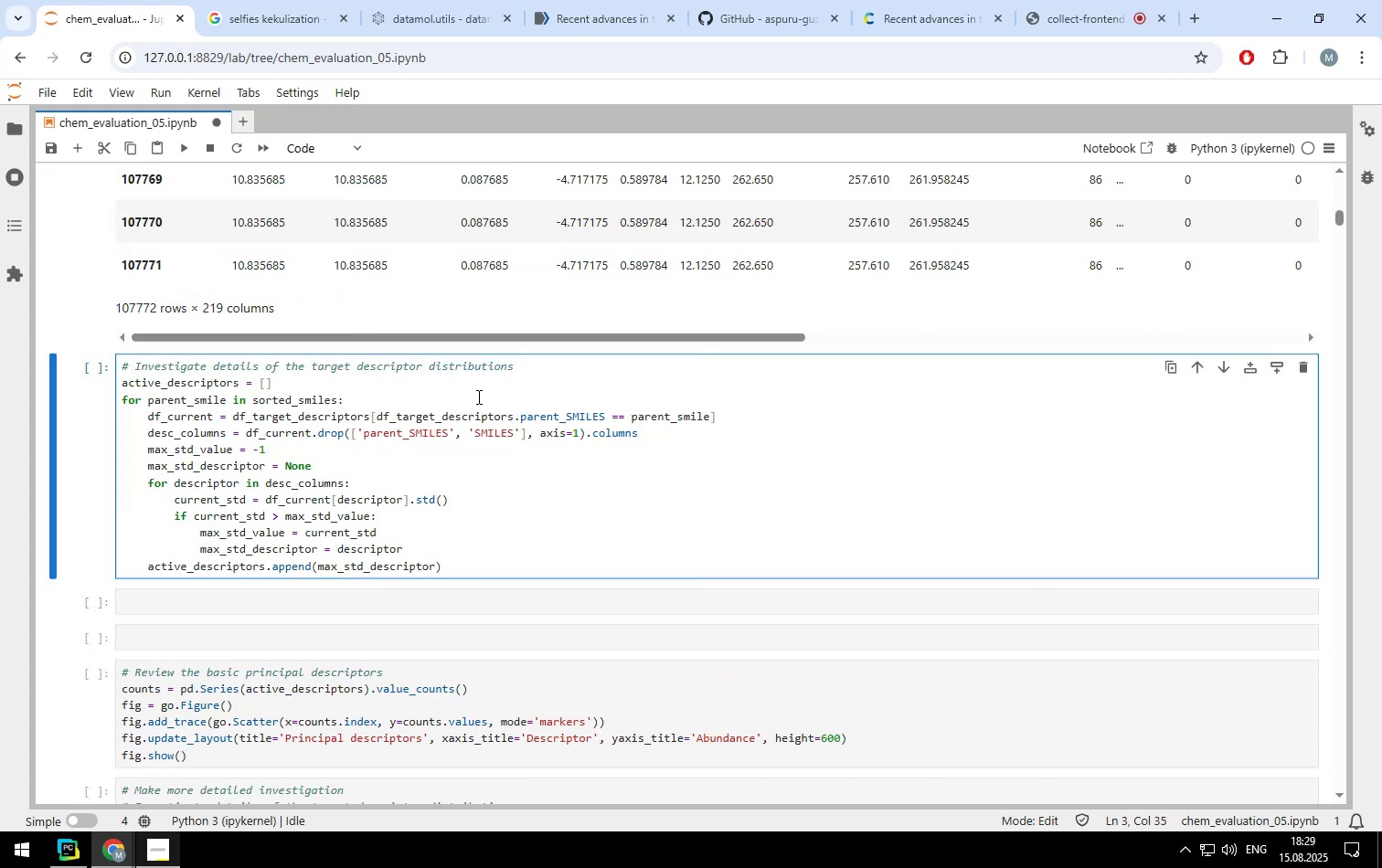 
scroll: coordinate [477, 397], scroll_direction: up, amount: 39.0
 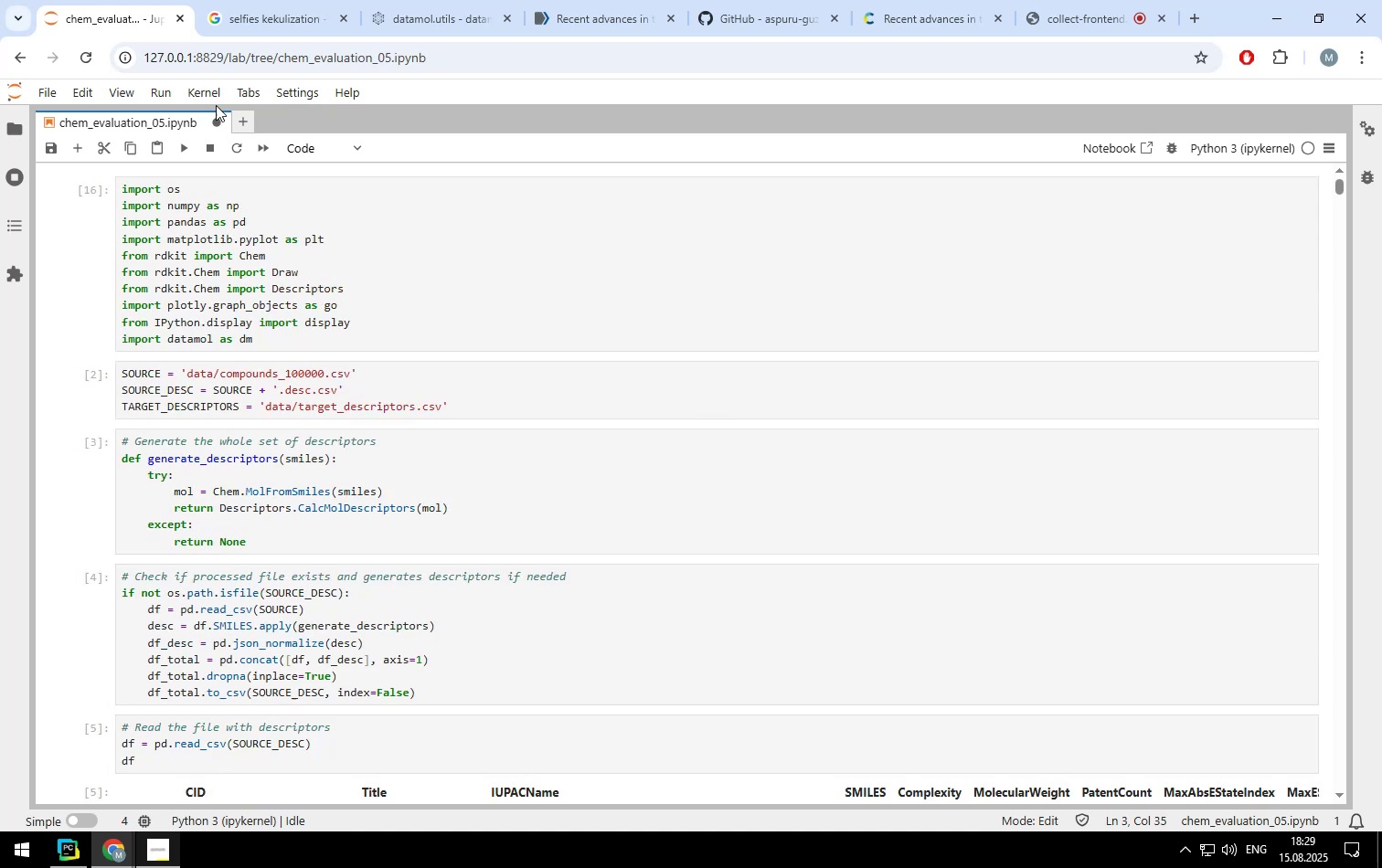 
left_click([208, 91])
 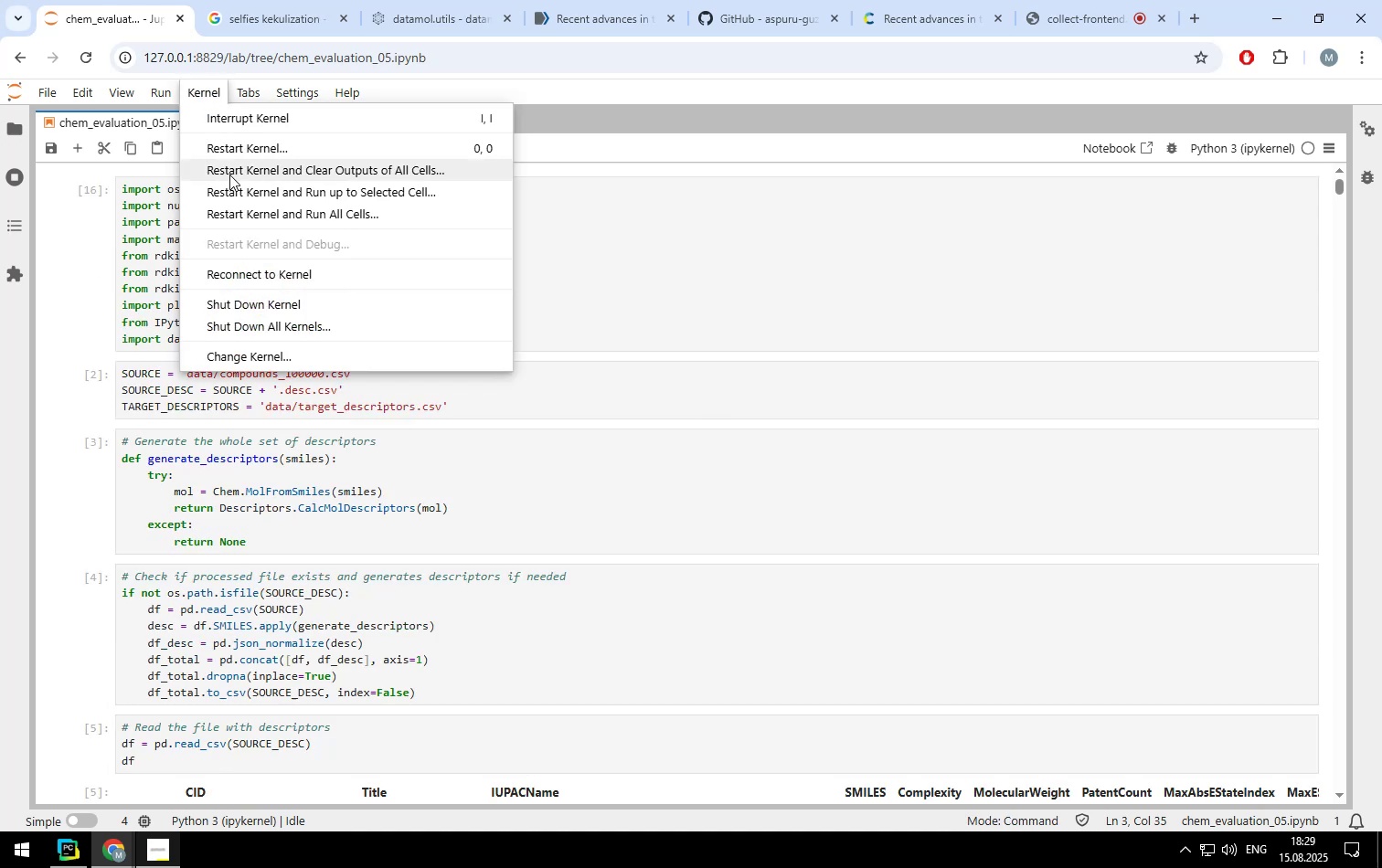 
left_click([229, 175])
 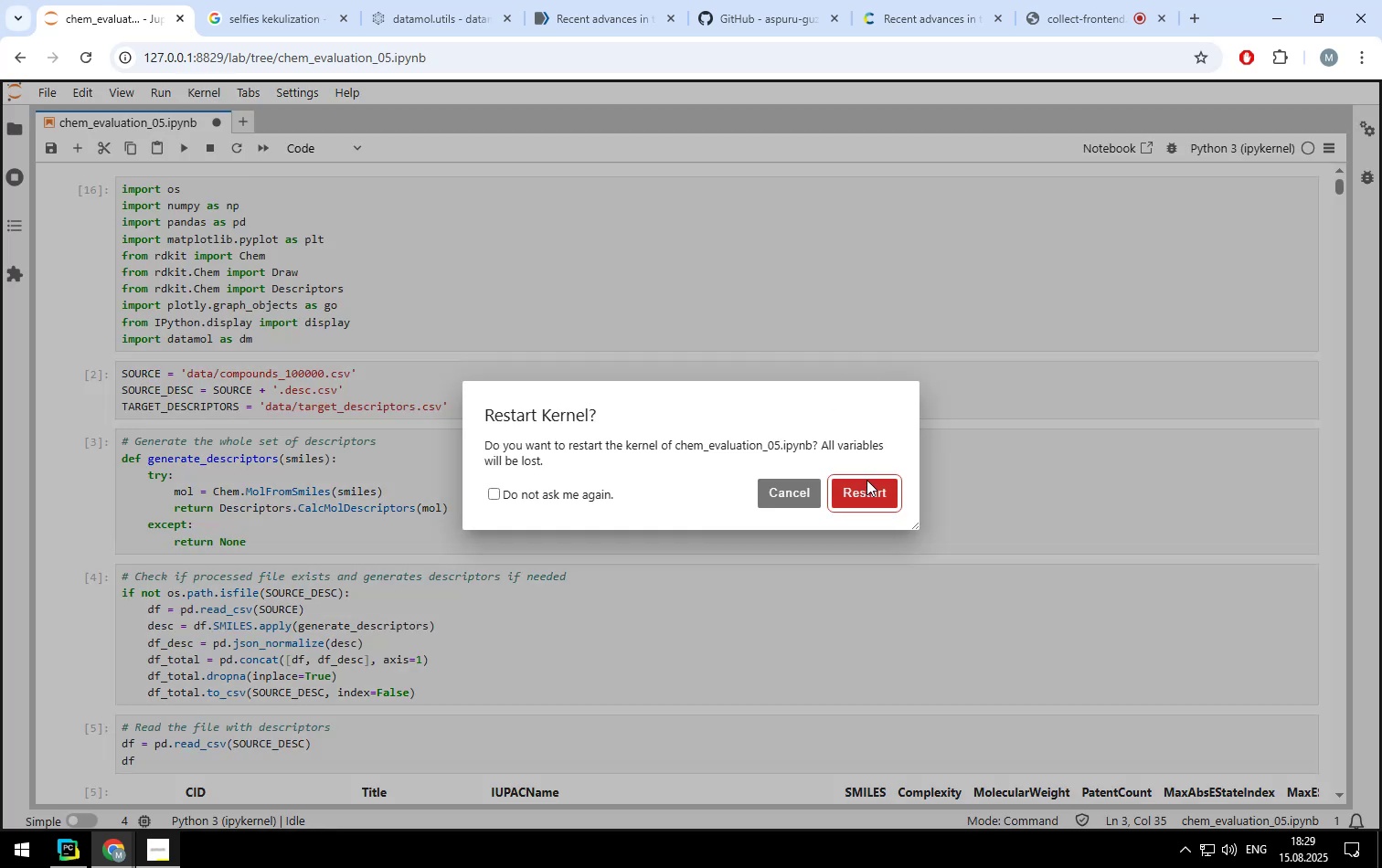 
left_click([866, 481])
 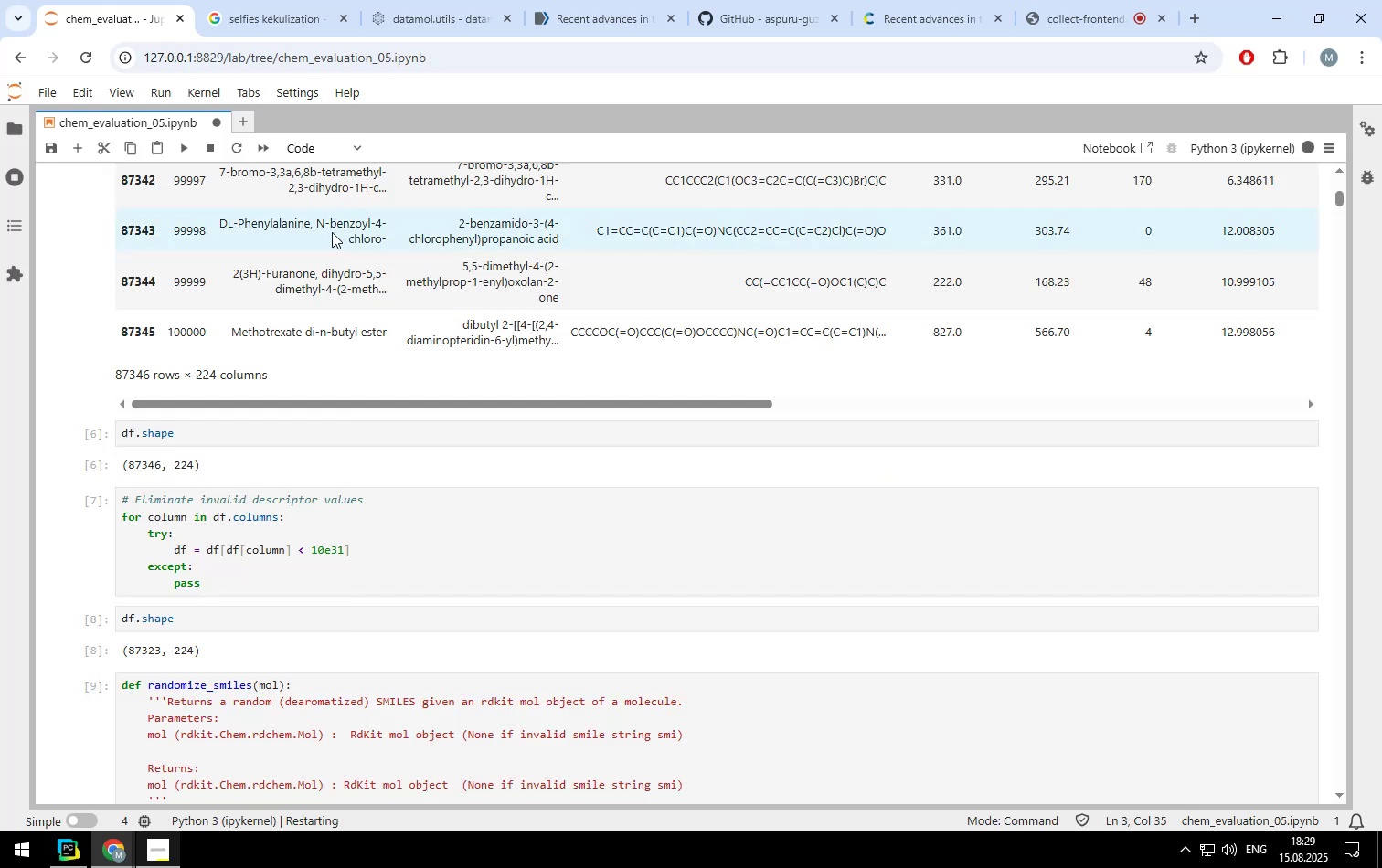 
scroll: coordinate [332, 232], scroll_direction: up, amount: 42.0
 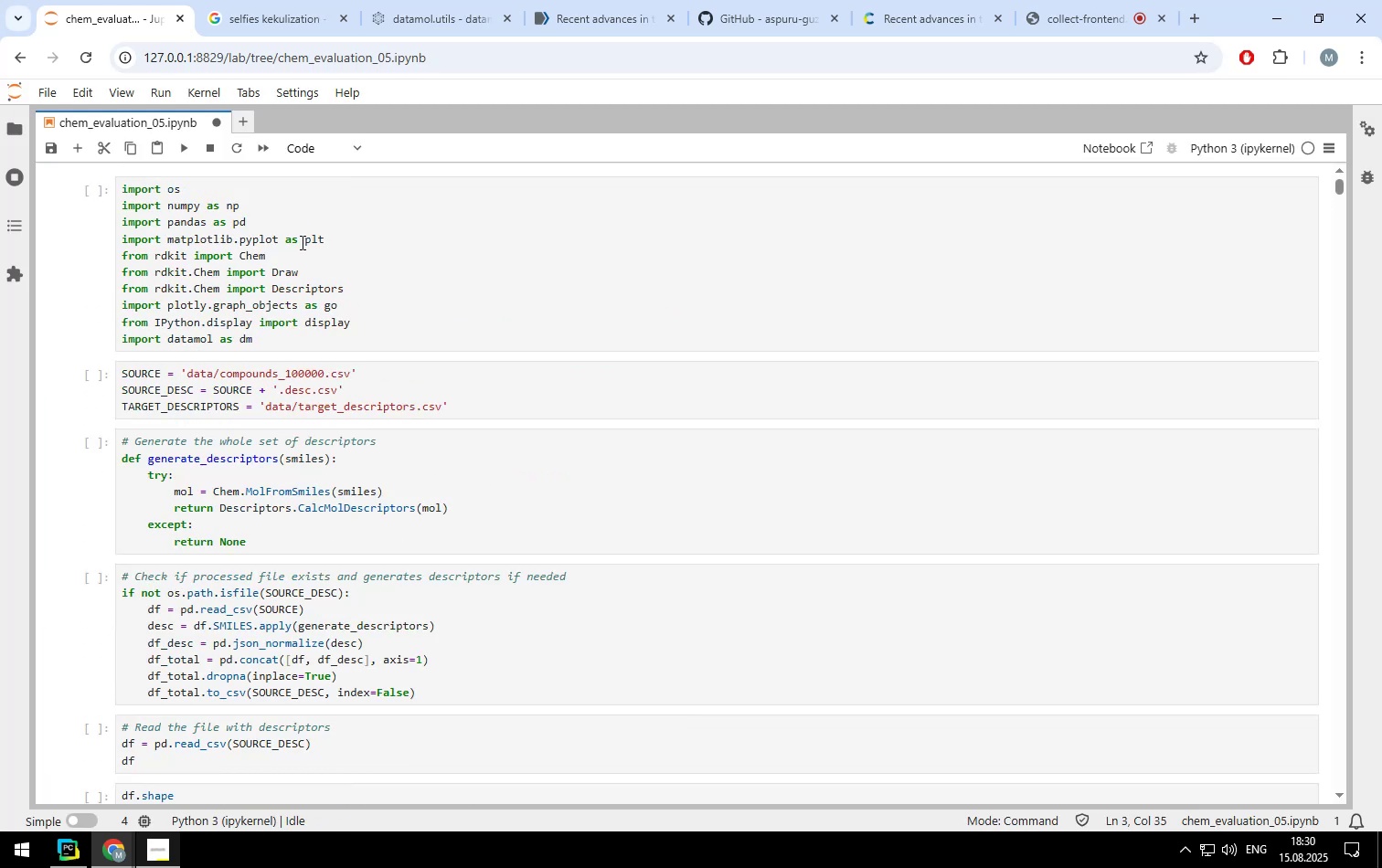 
left_click([301, 242])
 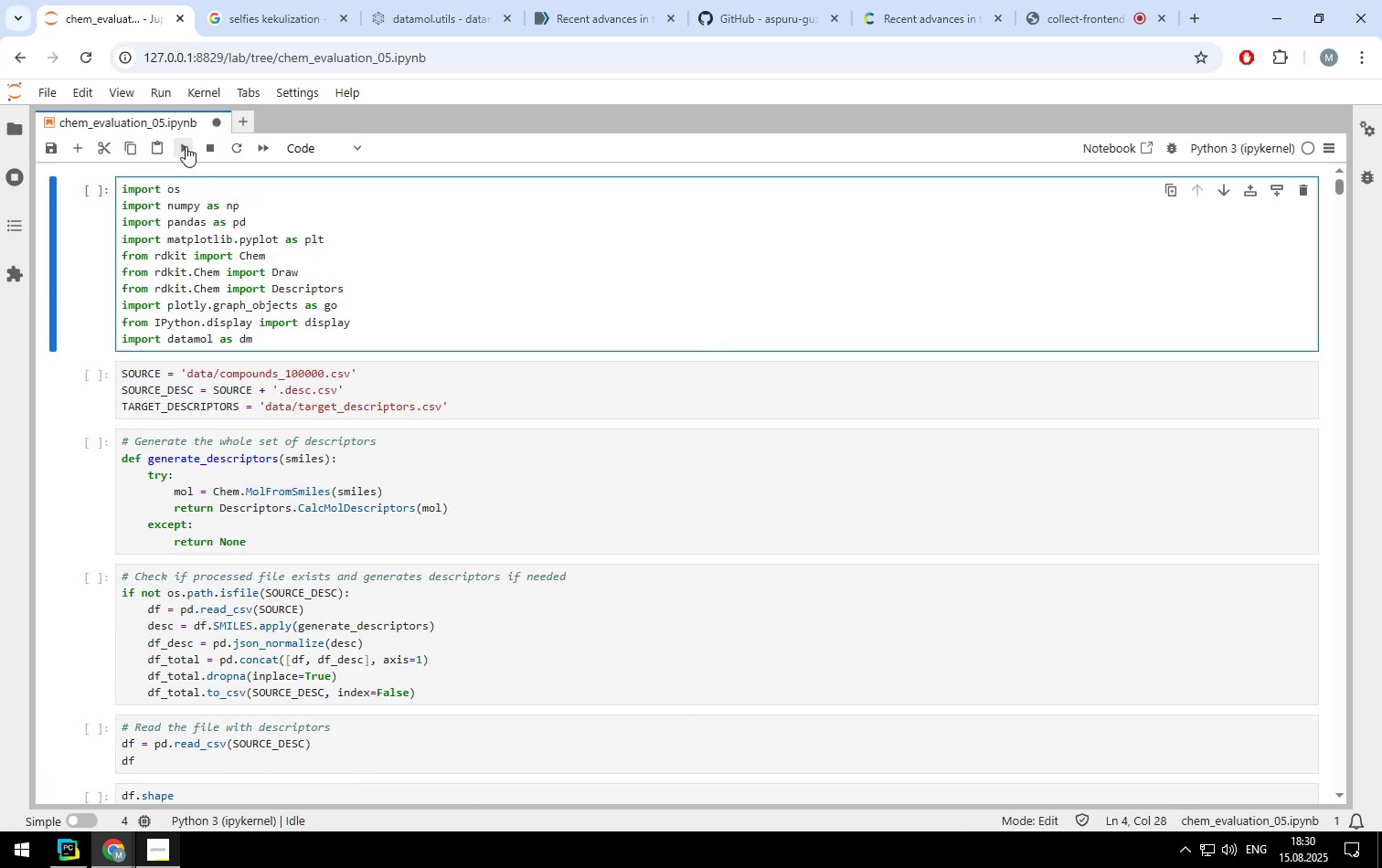 
left_click([185, 144])
 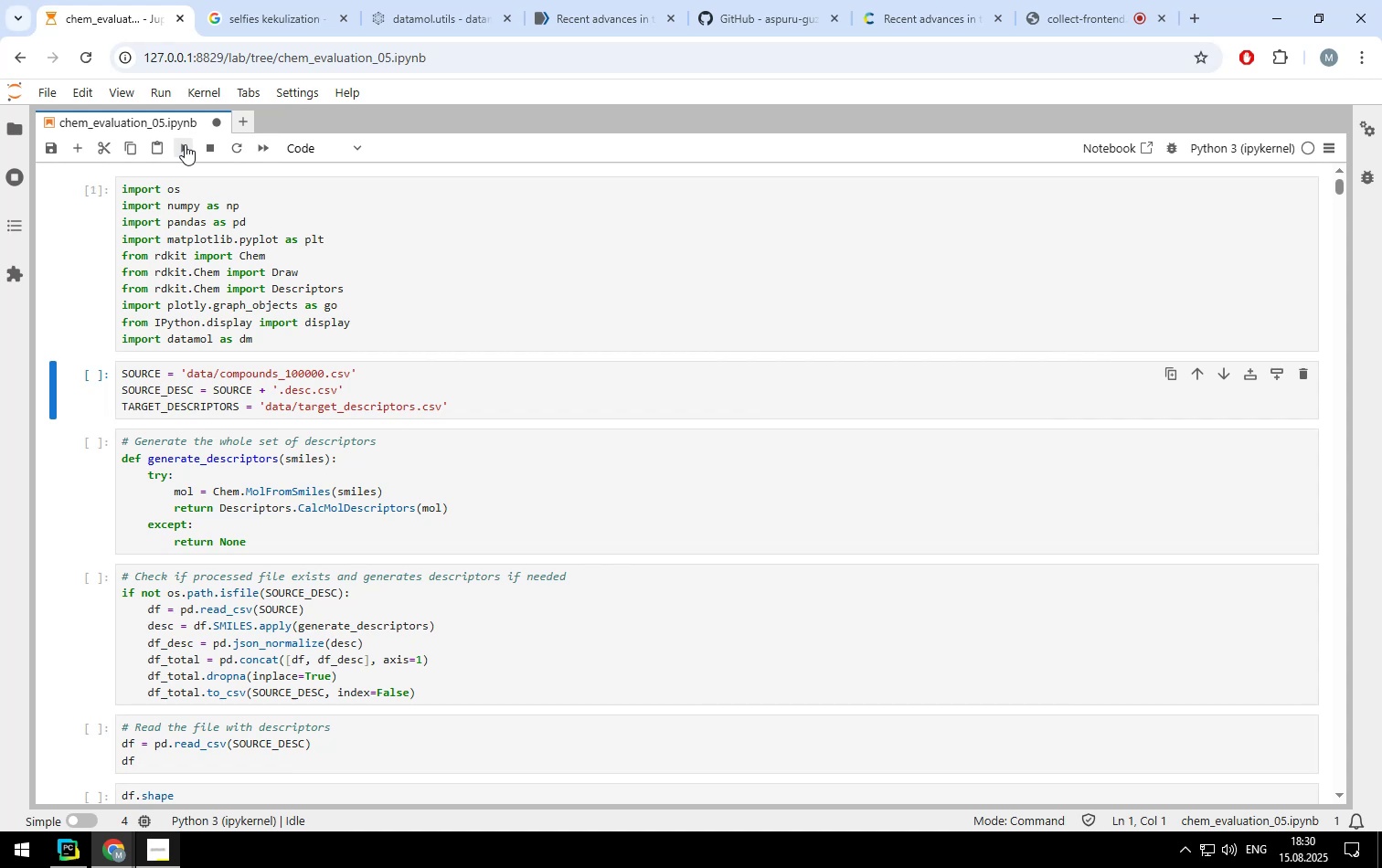 
left_click([185, 144])
 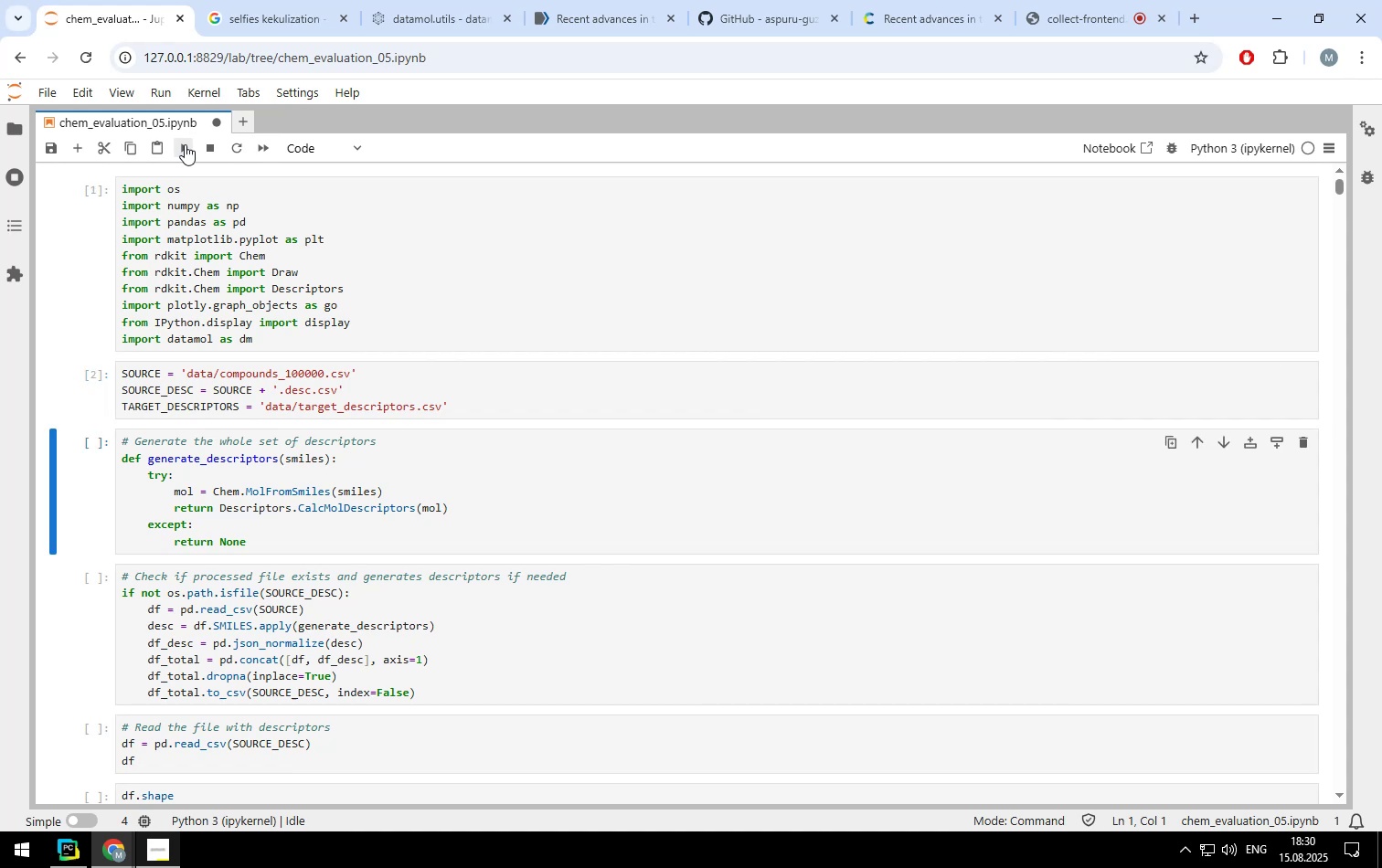 
left_click([185, 144])
 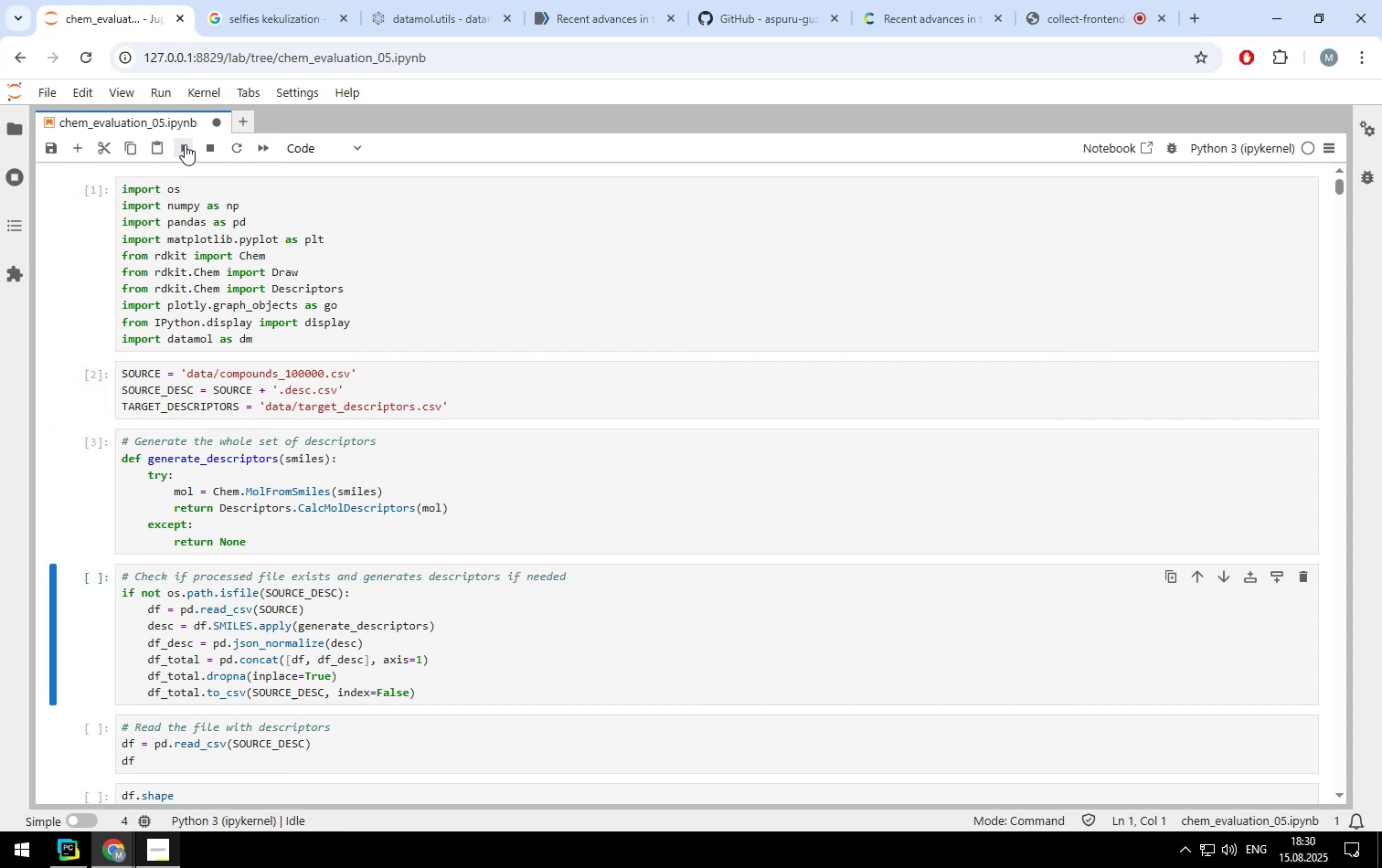 
left_click([185, 144])
 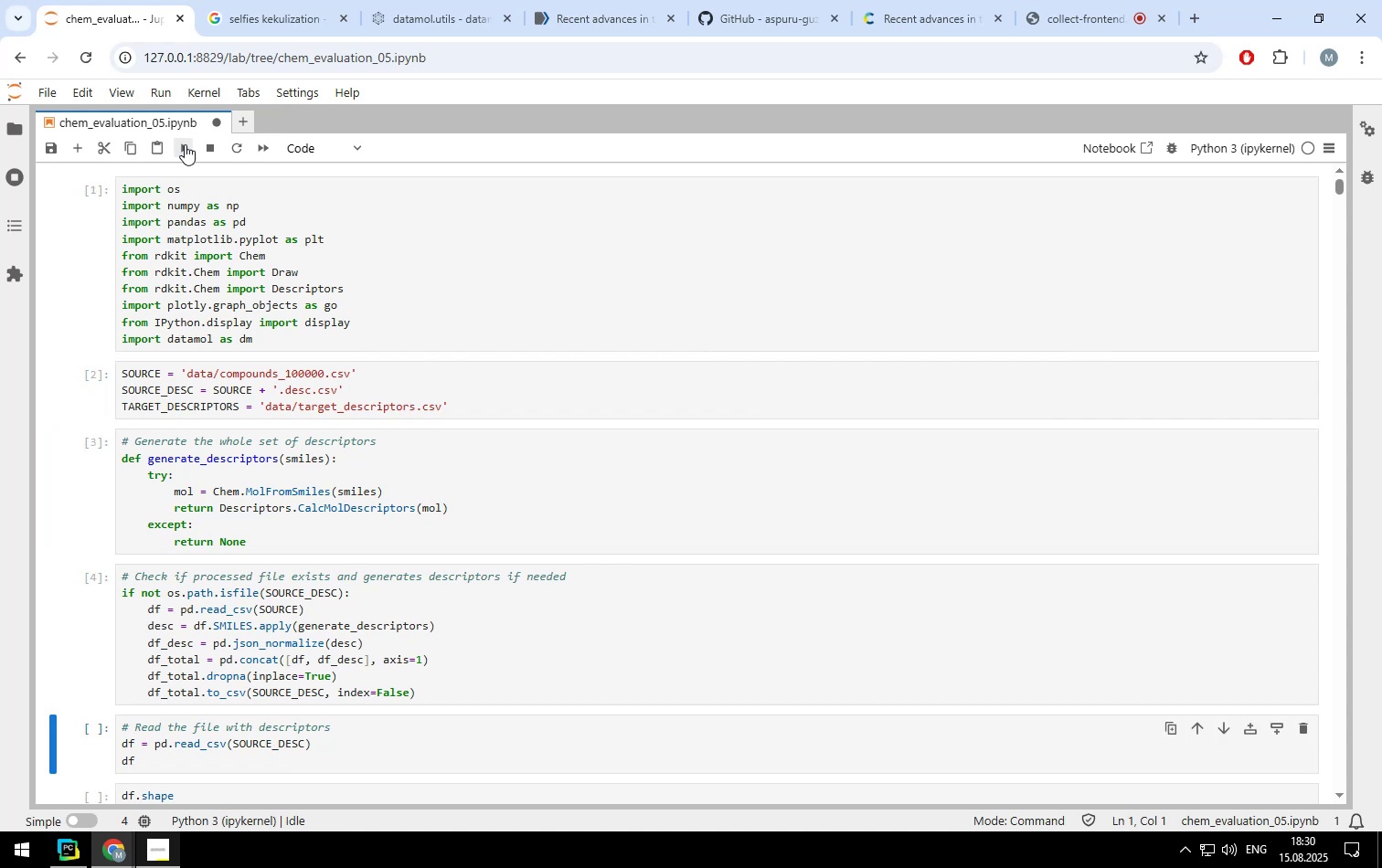 
left_click([185, 144])
 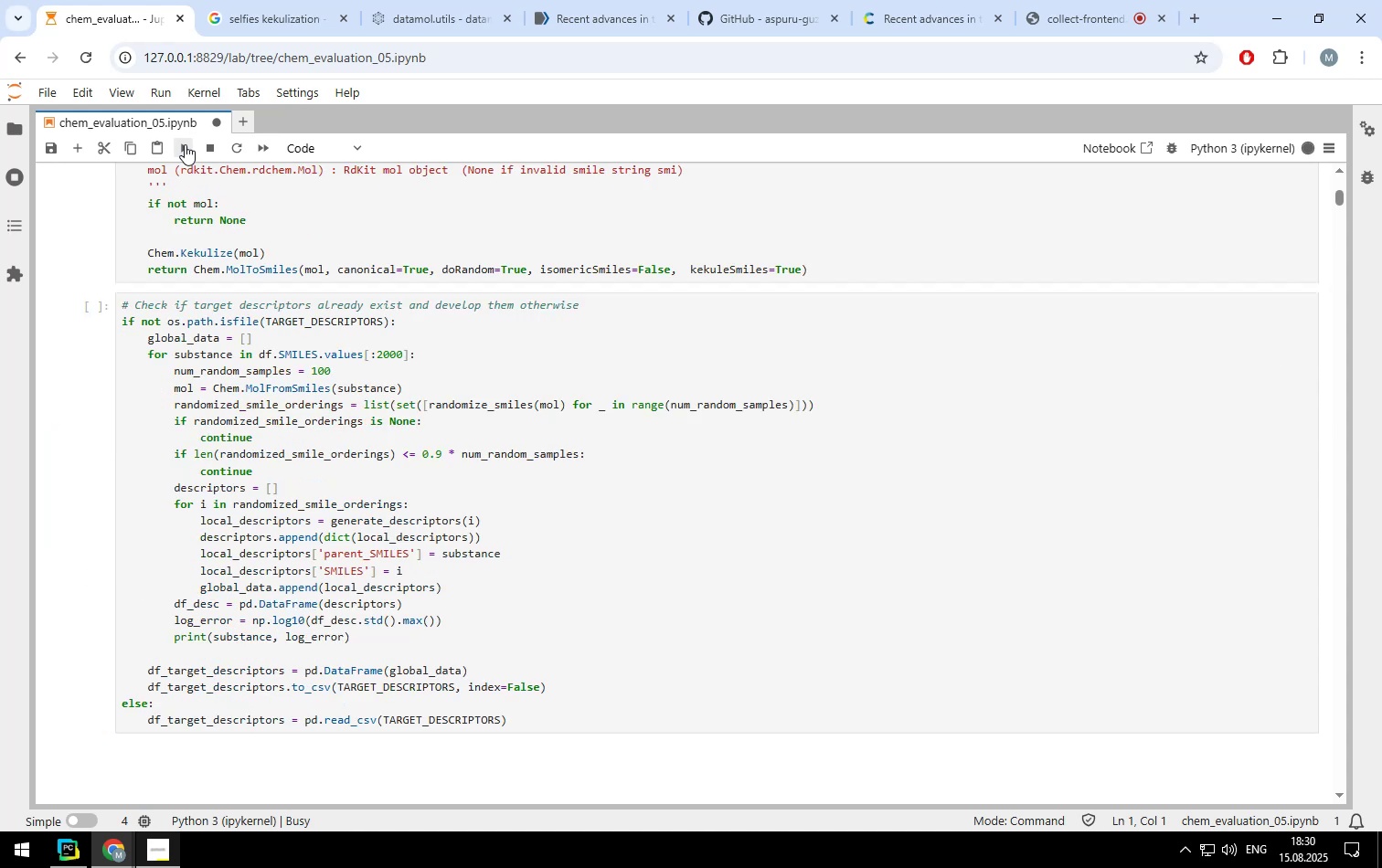 
scroll: coordinate [292, 336], scroll_direction: up, amount: 6.0
 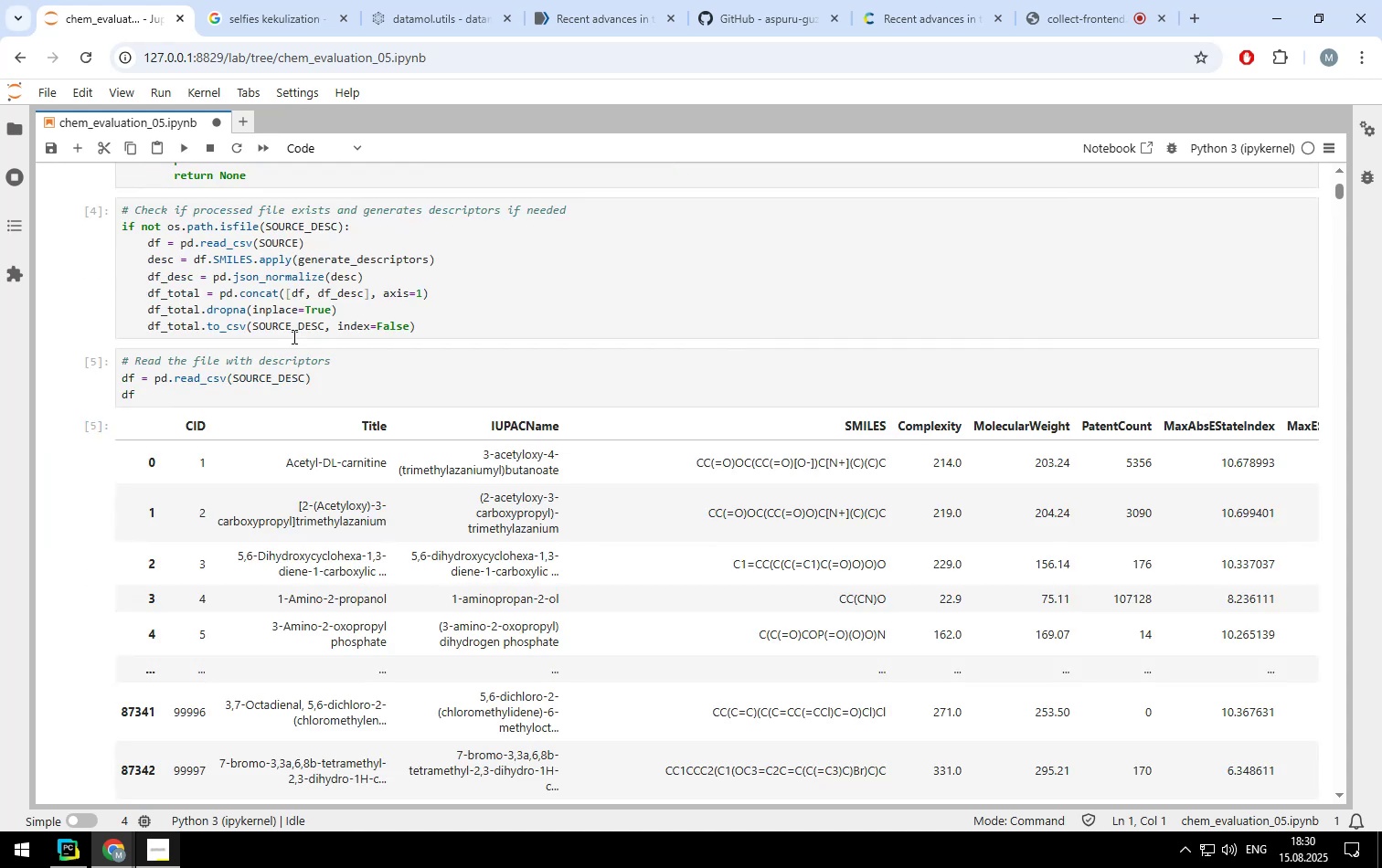 
scroll: coordinate [292, 336], scroll_direction: down, amount: 7.0
 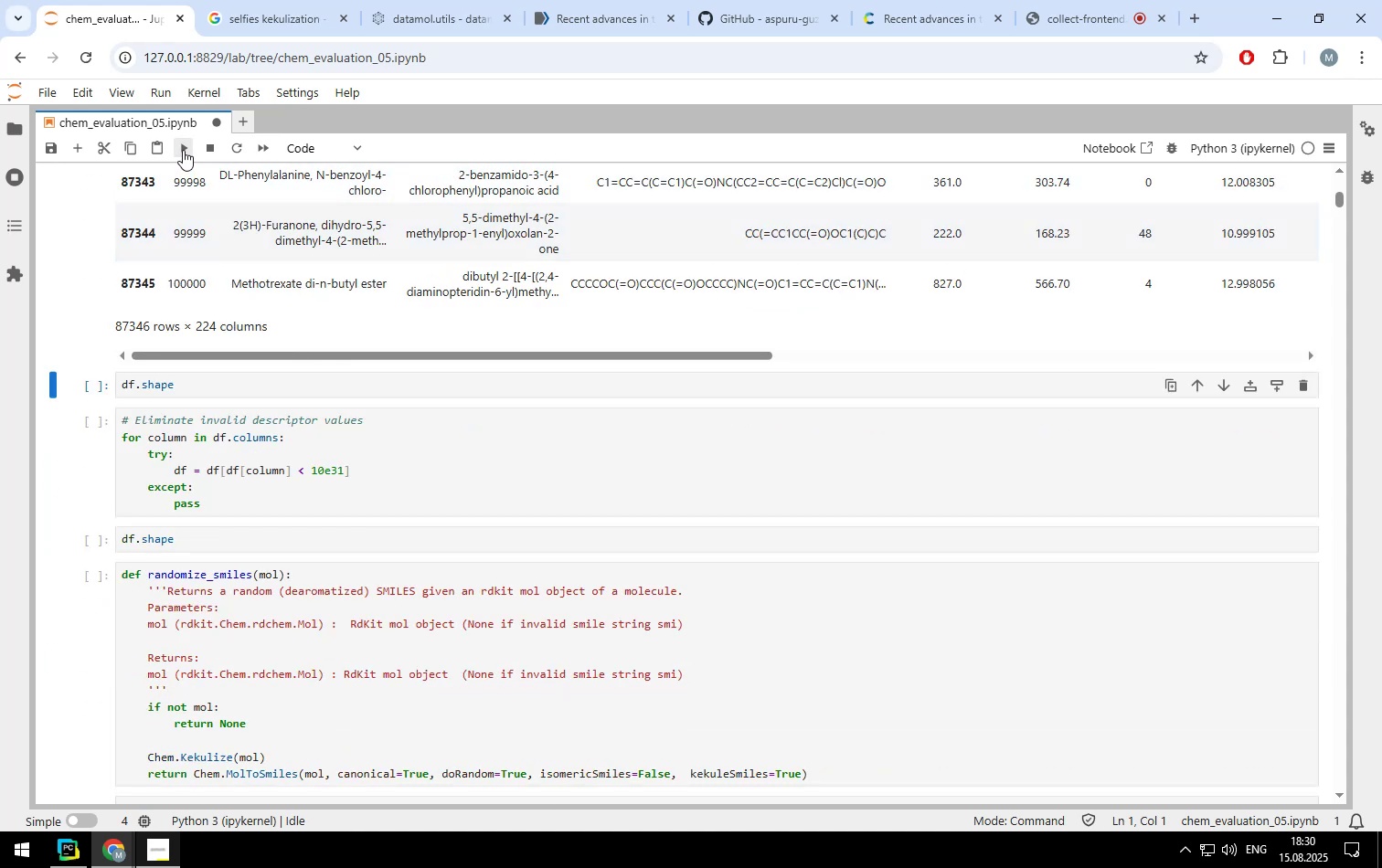 
left_click([183, 150])
 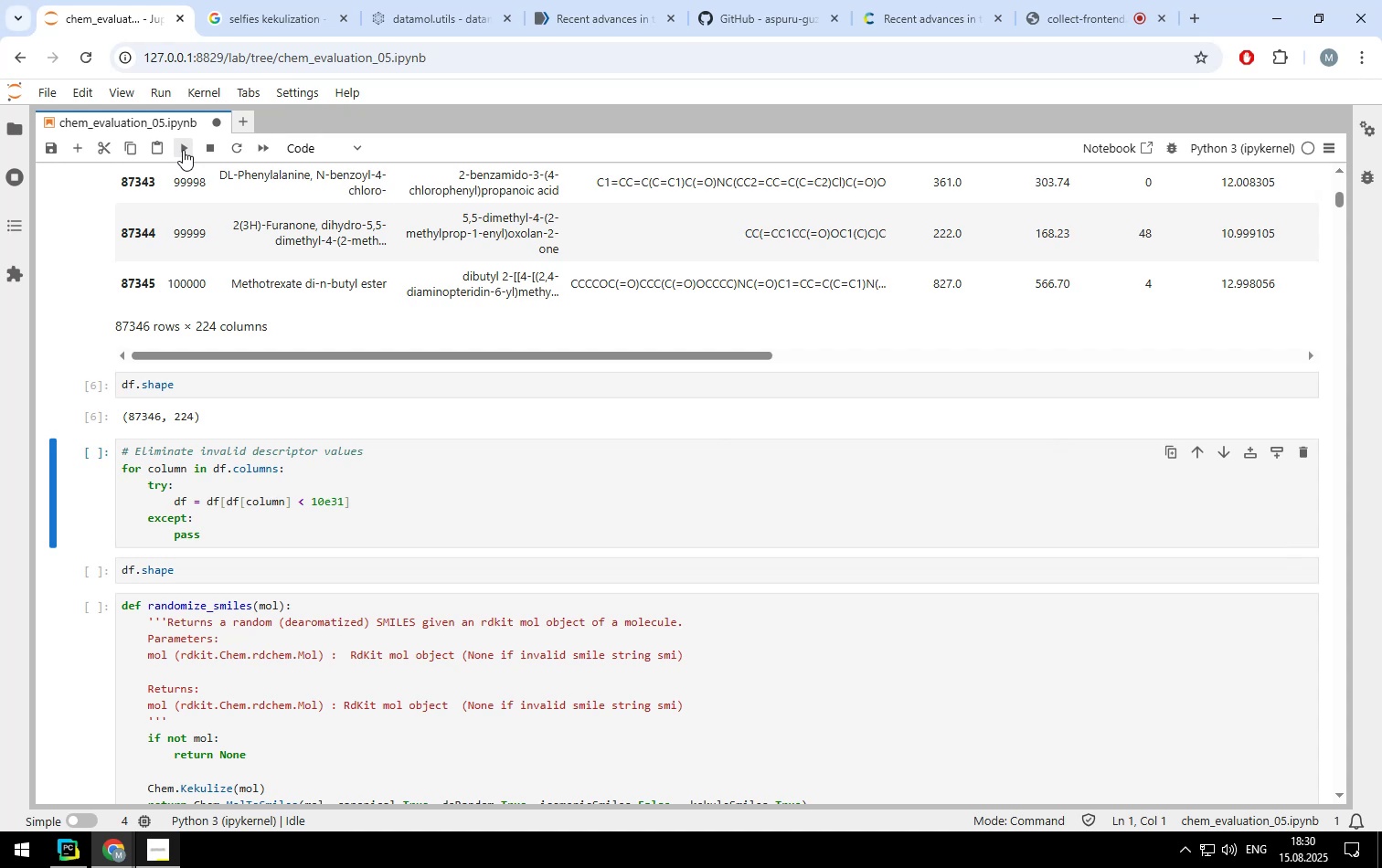 
left_click([183, 150])
 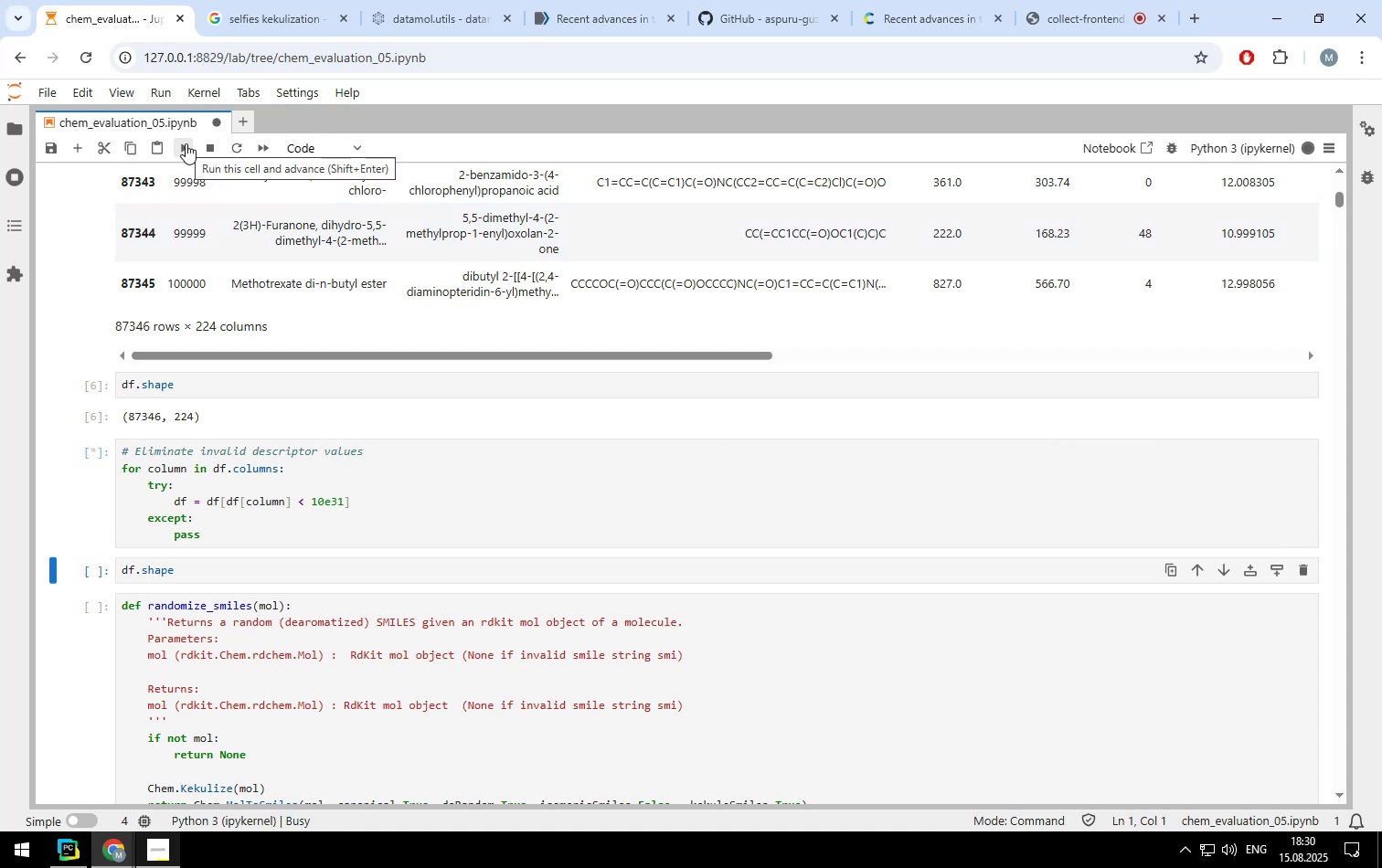 
scroll: coordinate [365, 281], scroll_direction: down, amount: 2.0
 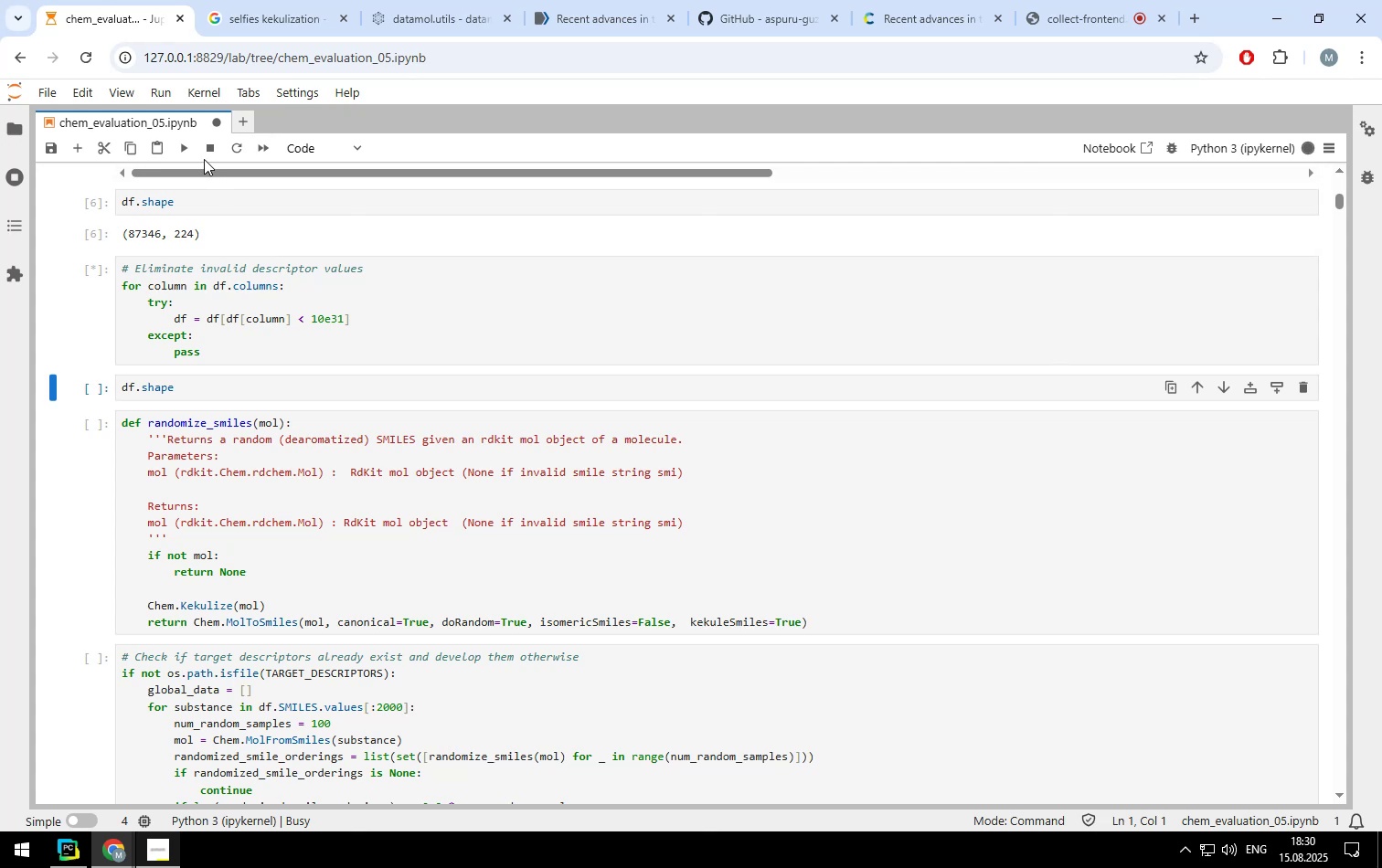 
left_click([186, 146])
 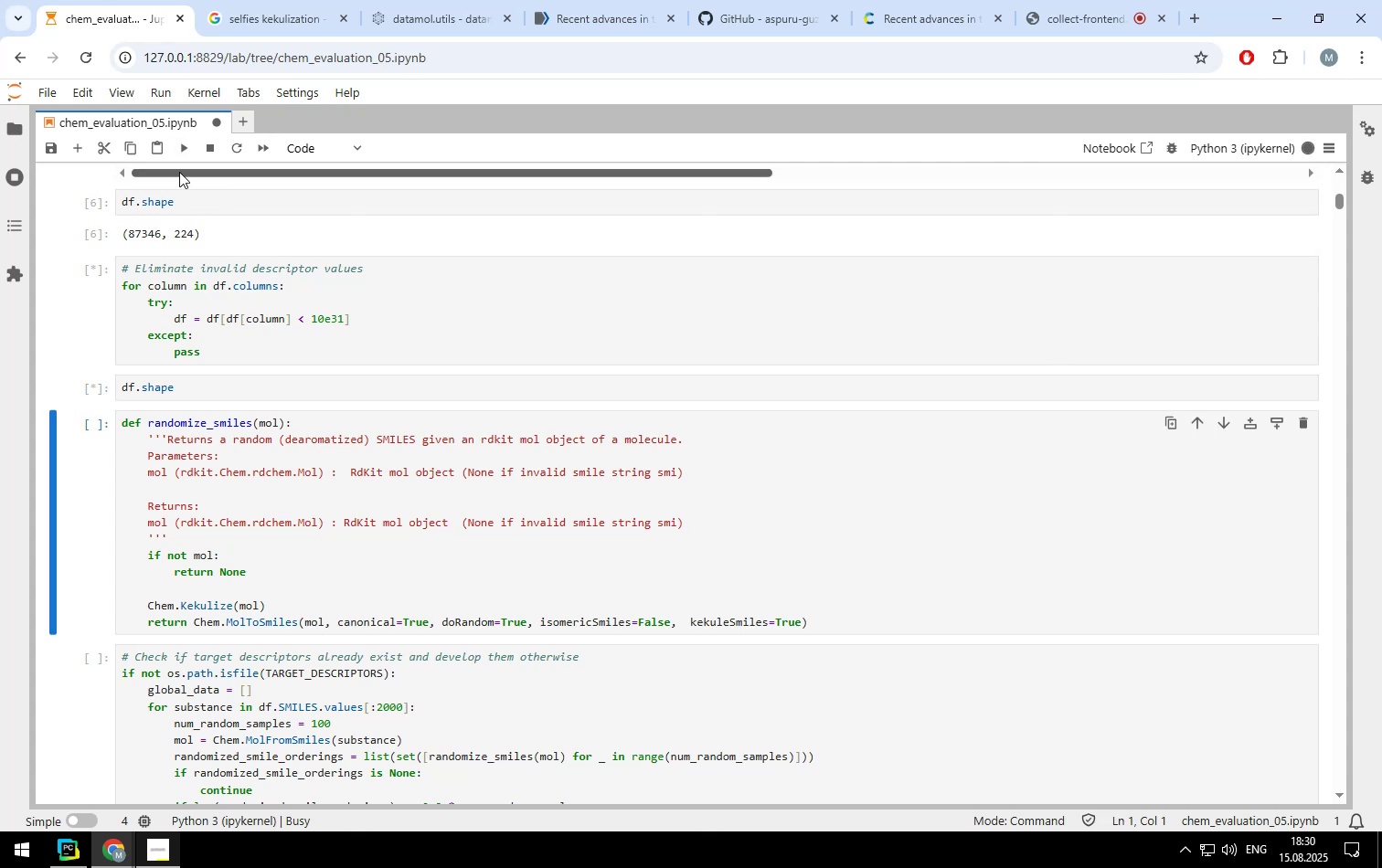 
left_click([180, 150])
 